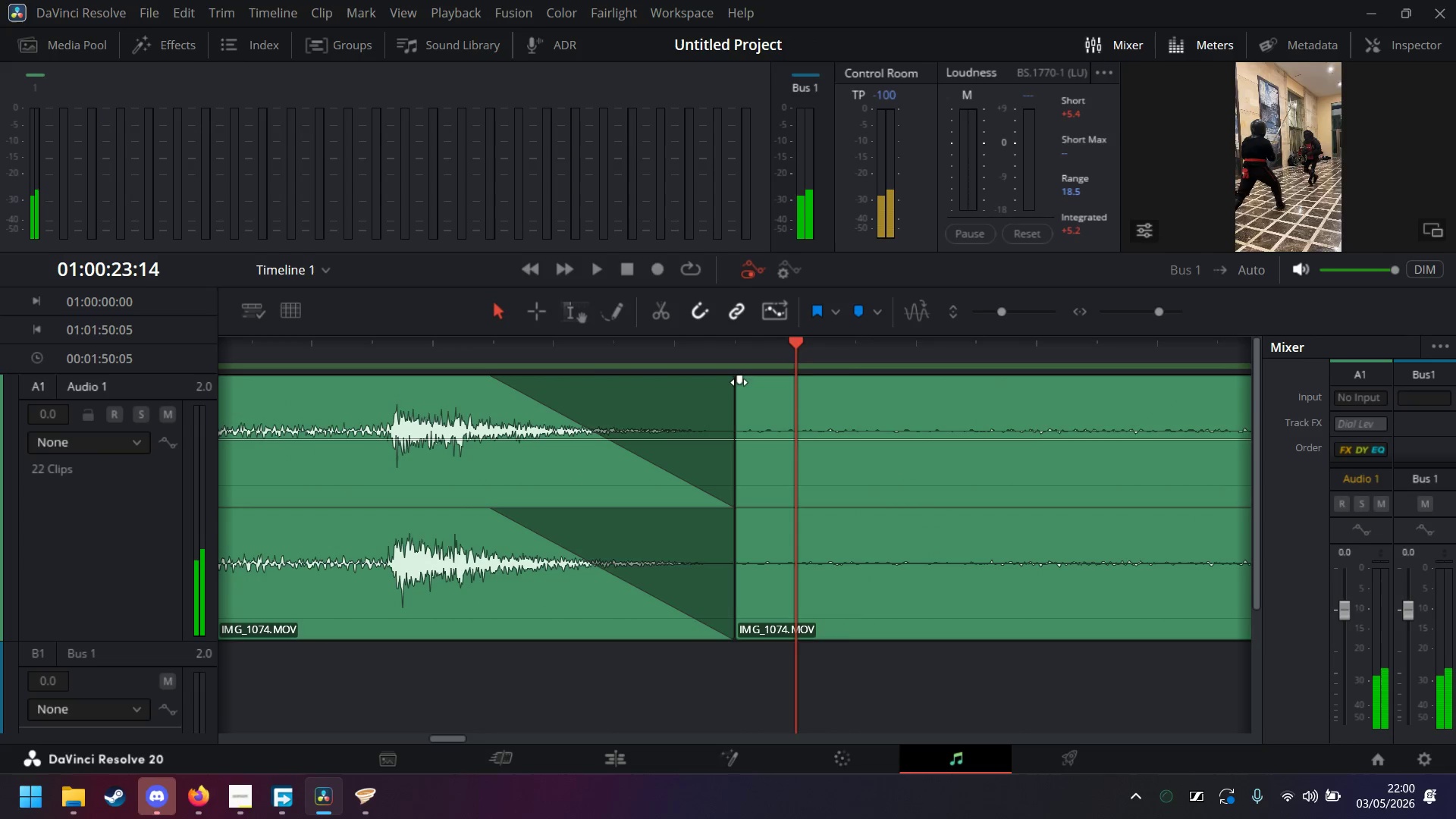 
key(ArrowRight)
 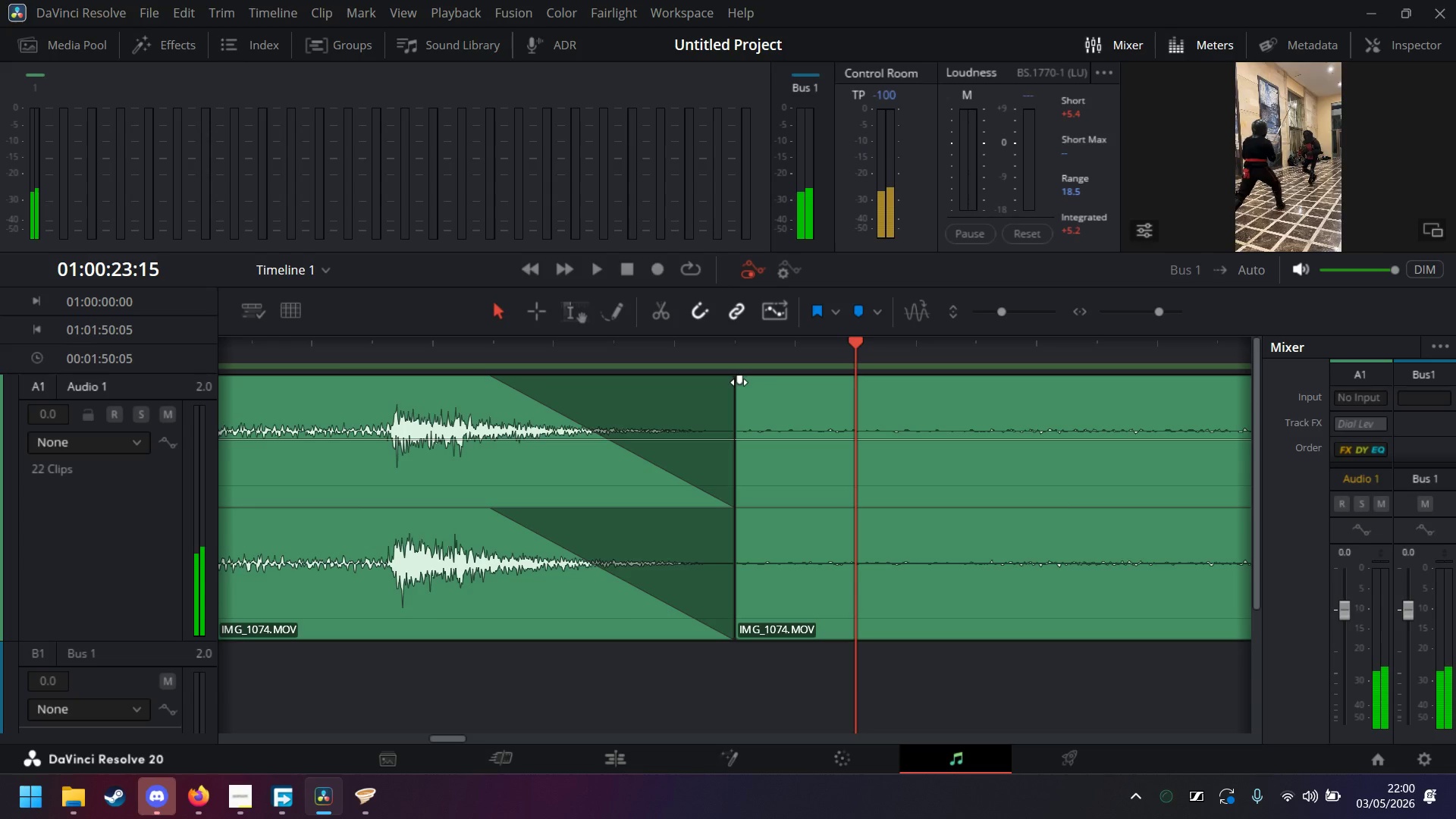 
key(ArrowRight)
 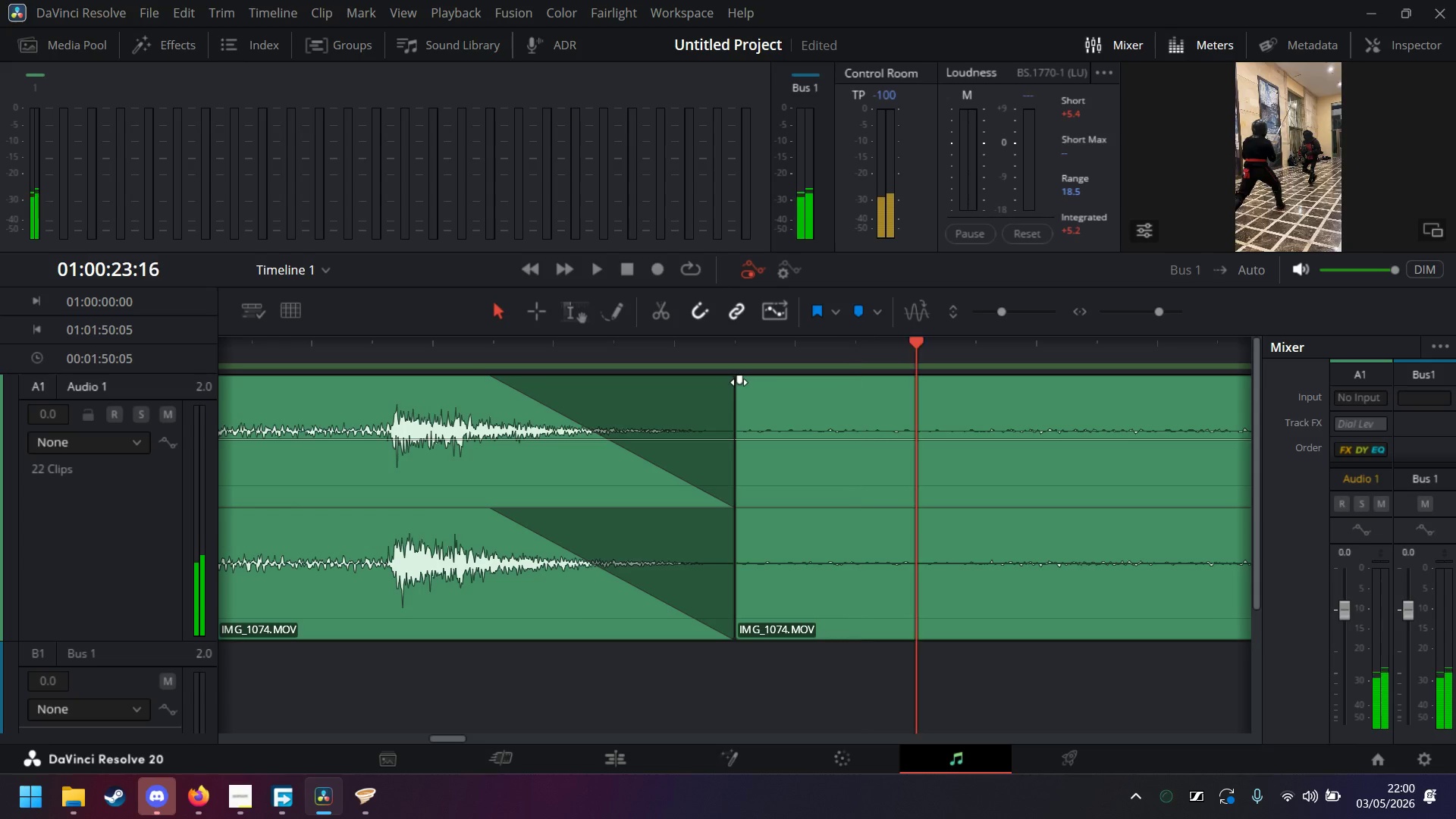 
key(ArrowRight)
 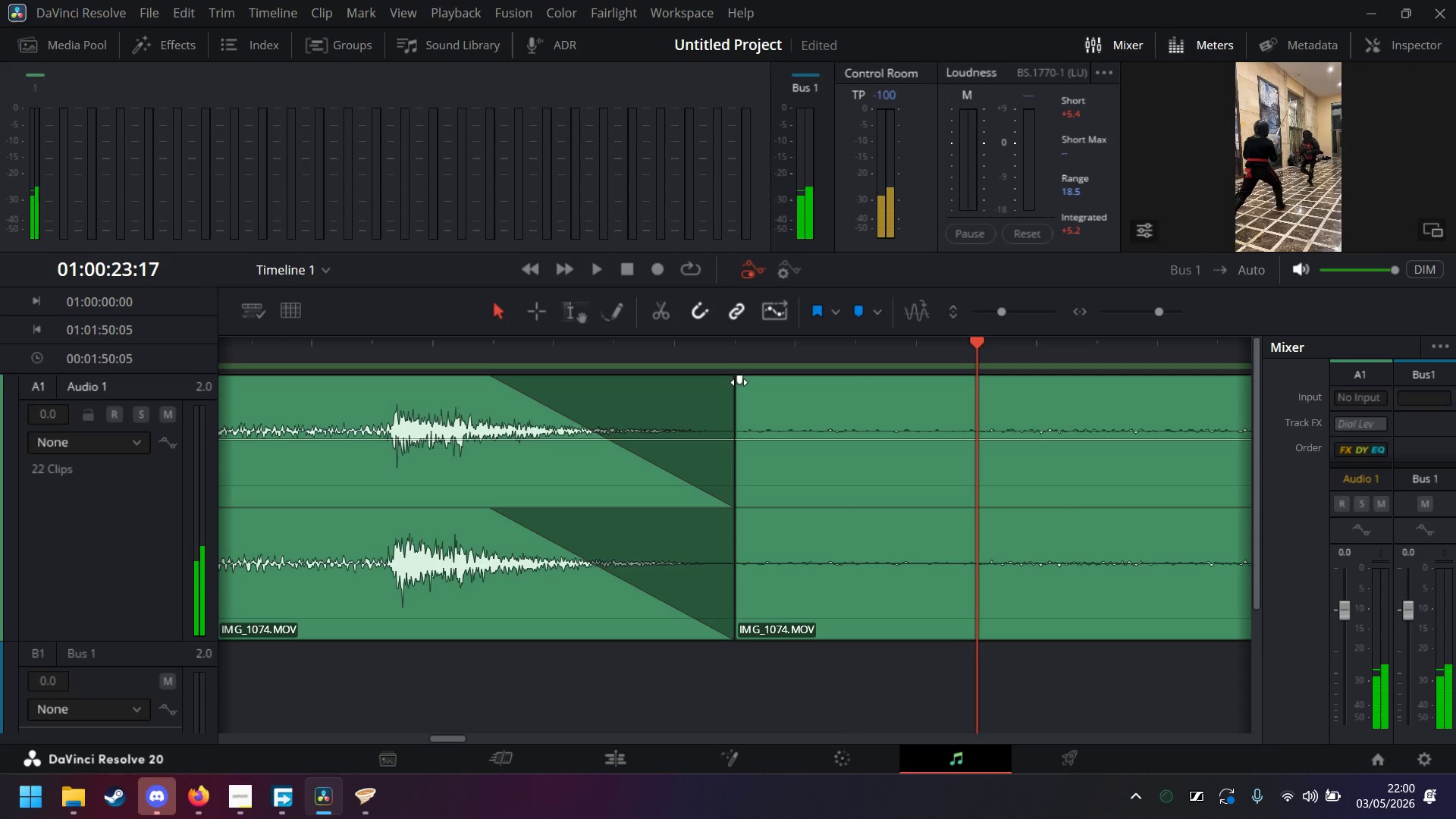 
left_click_drag(start_coordinate=[739, 382], to_coordinate=[1012, 394])
 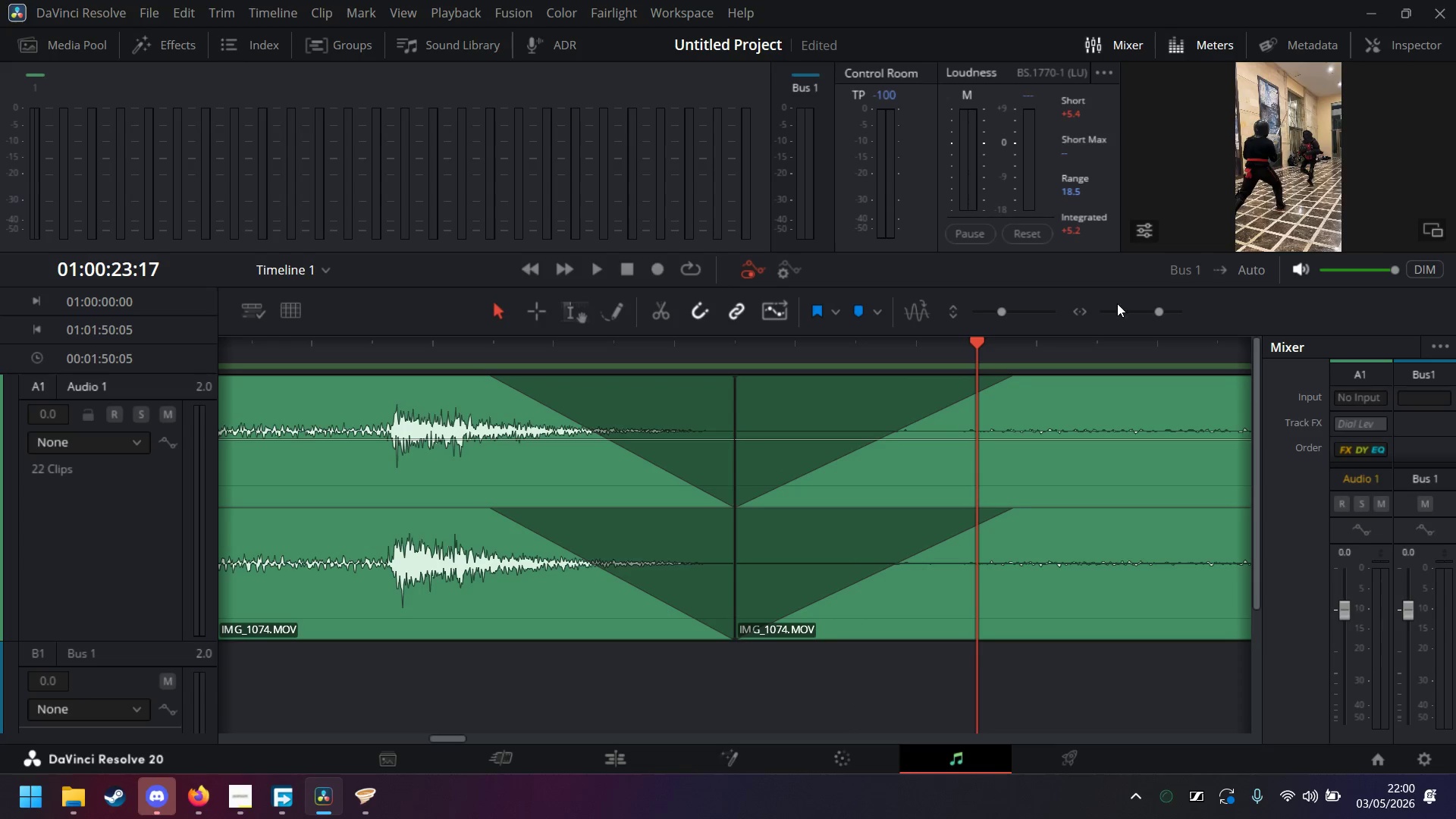 
left_click([1130, 313])
 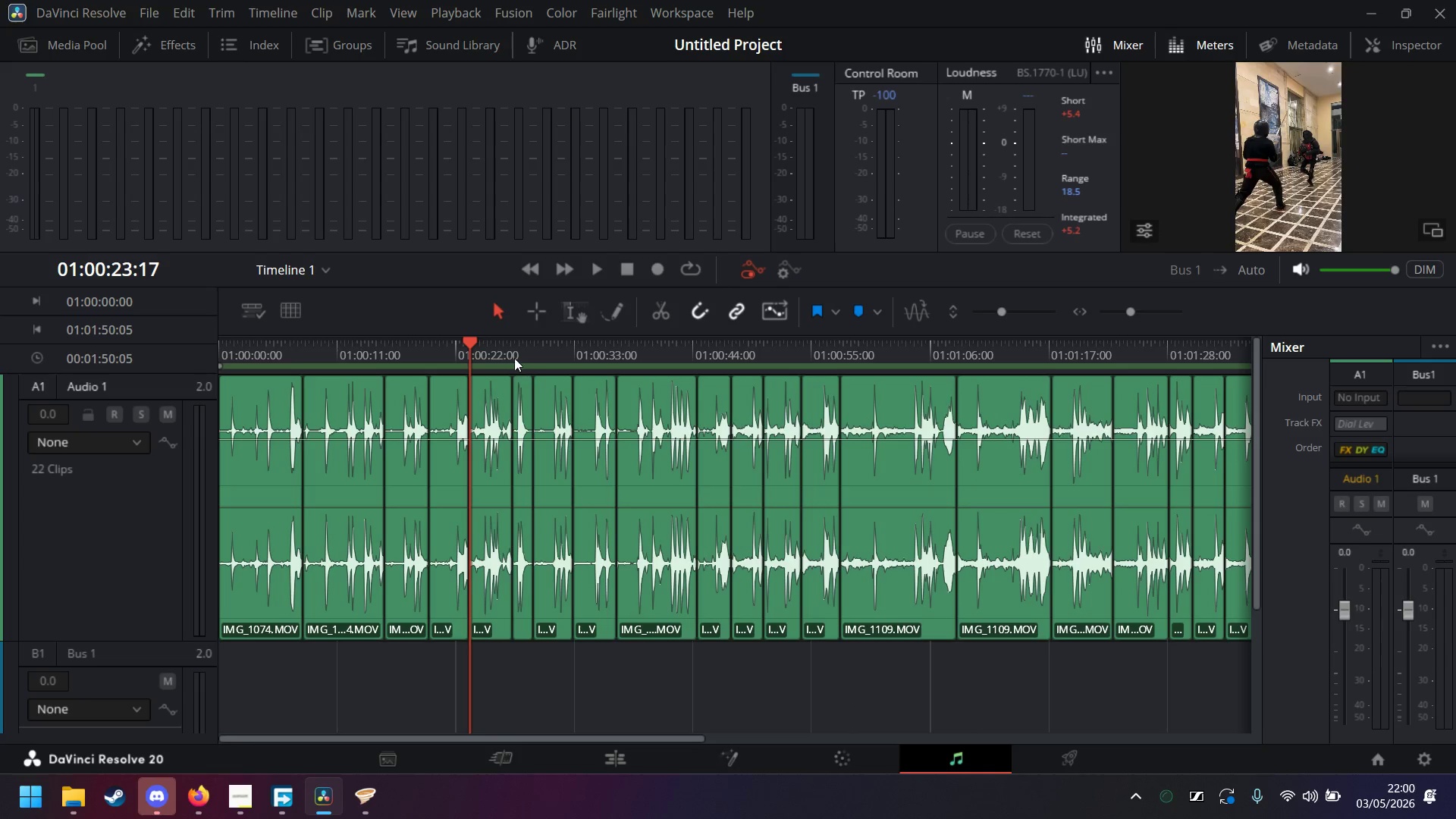 
left_click([509, 353])
 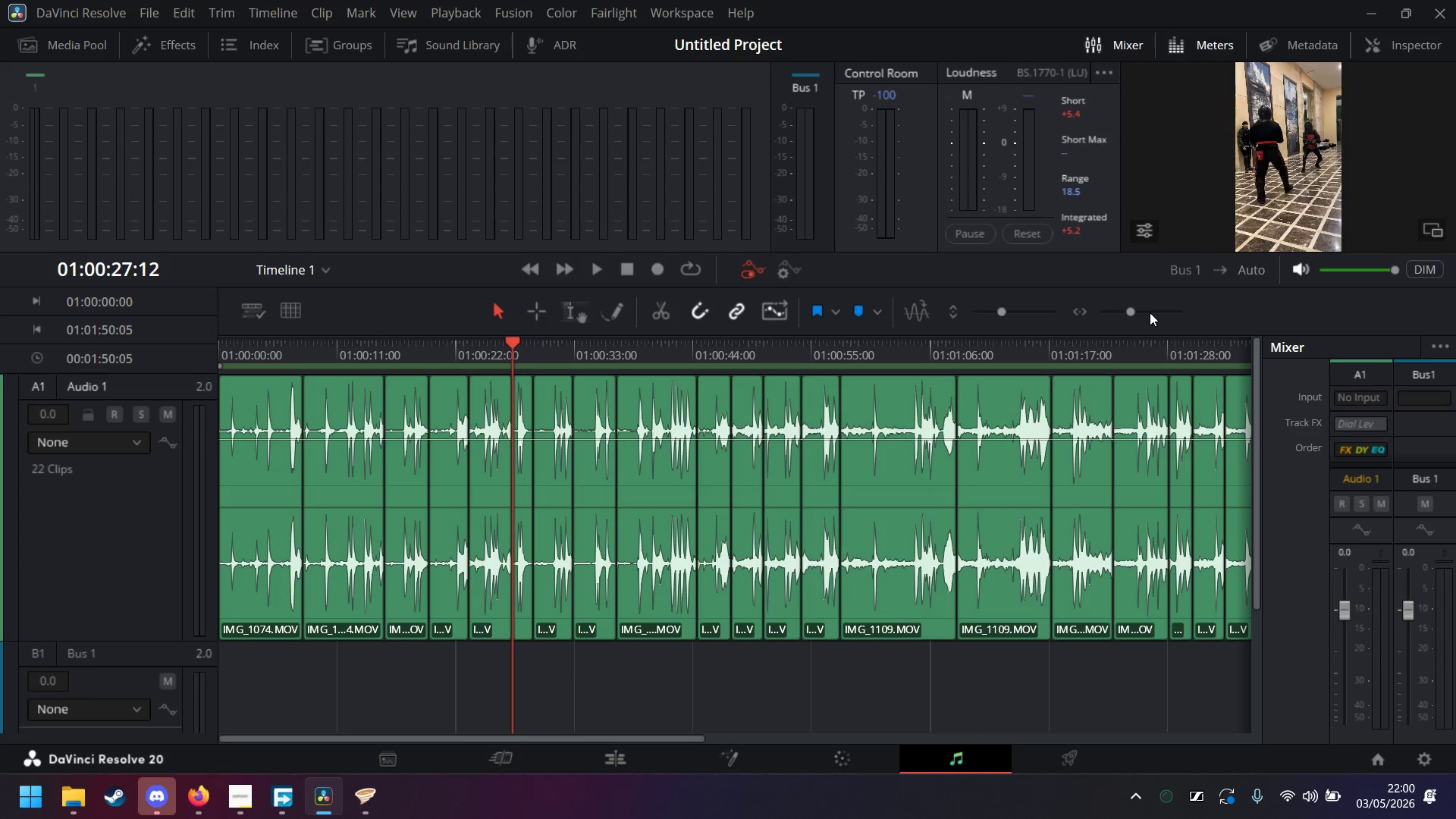 
left_click([1150, 312])
 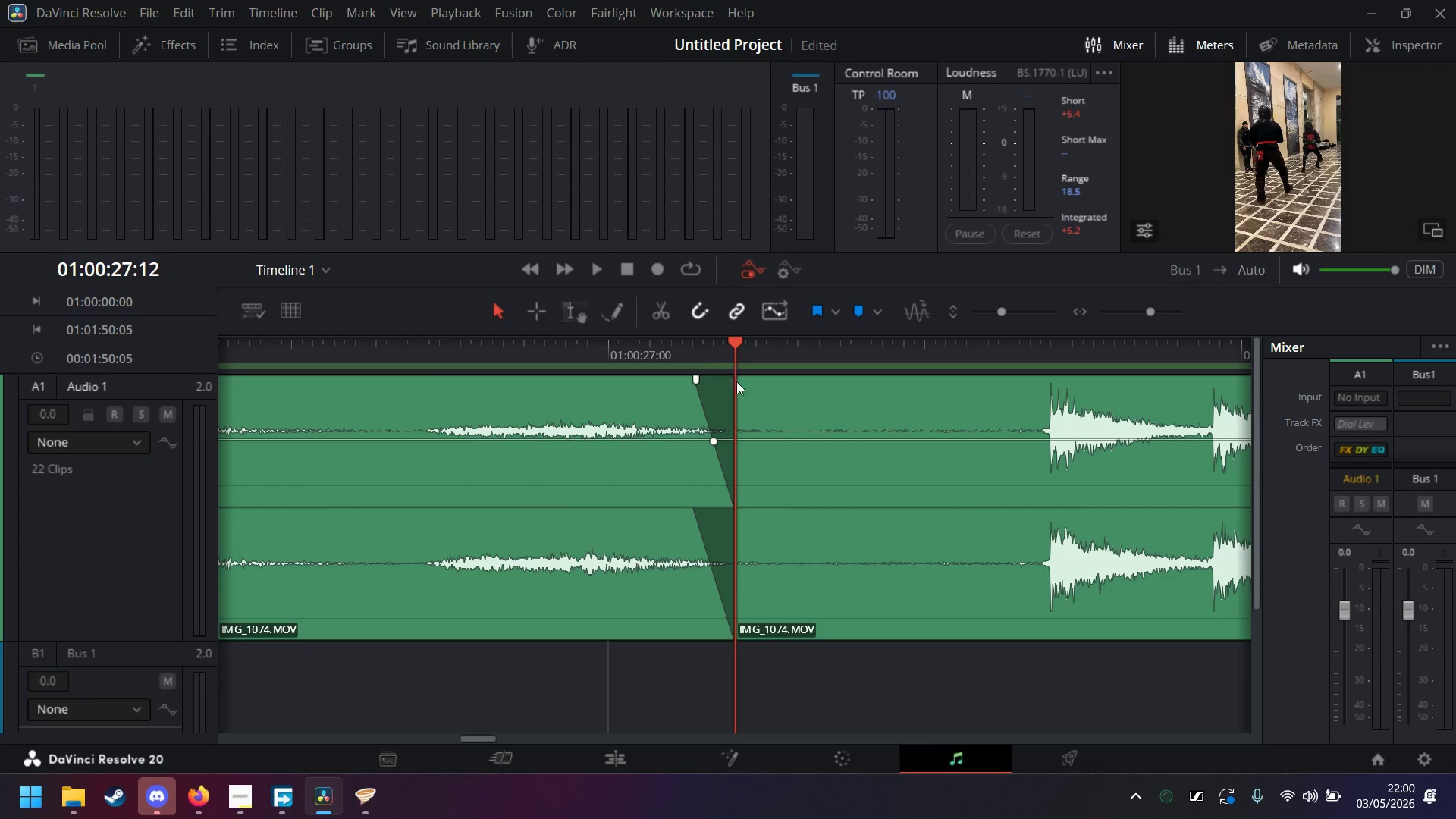 
key(ArrowRight)
 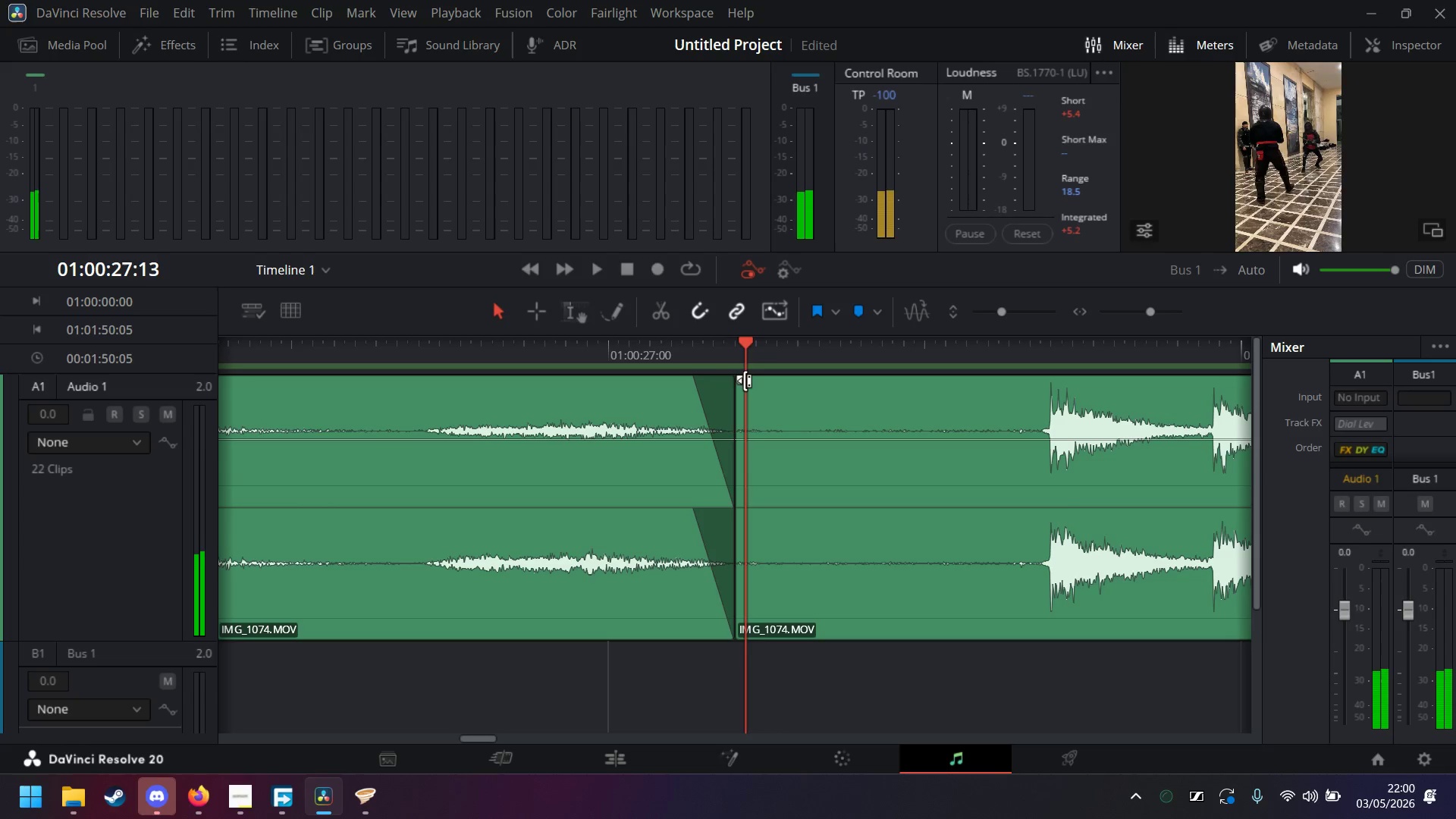 
key(ArrowRight)
 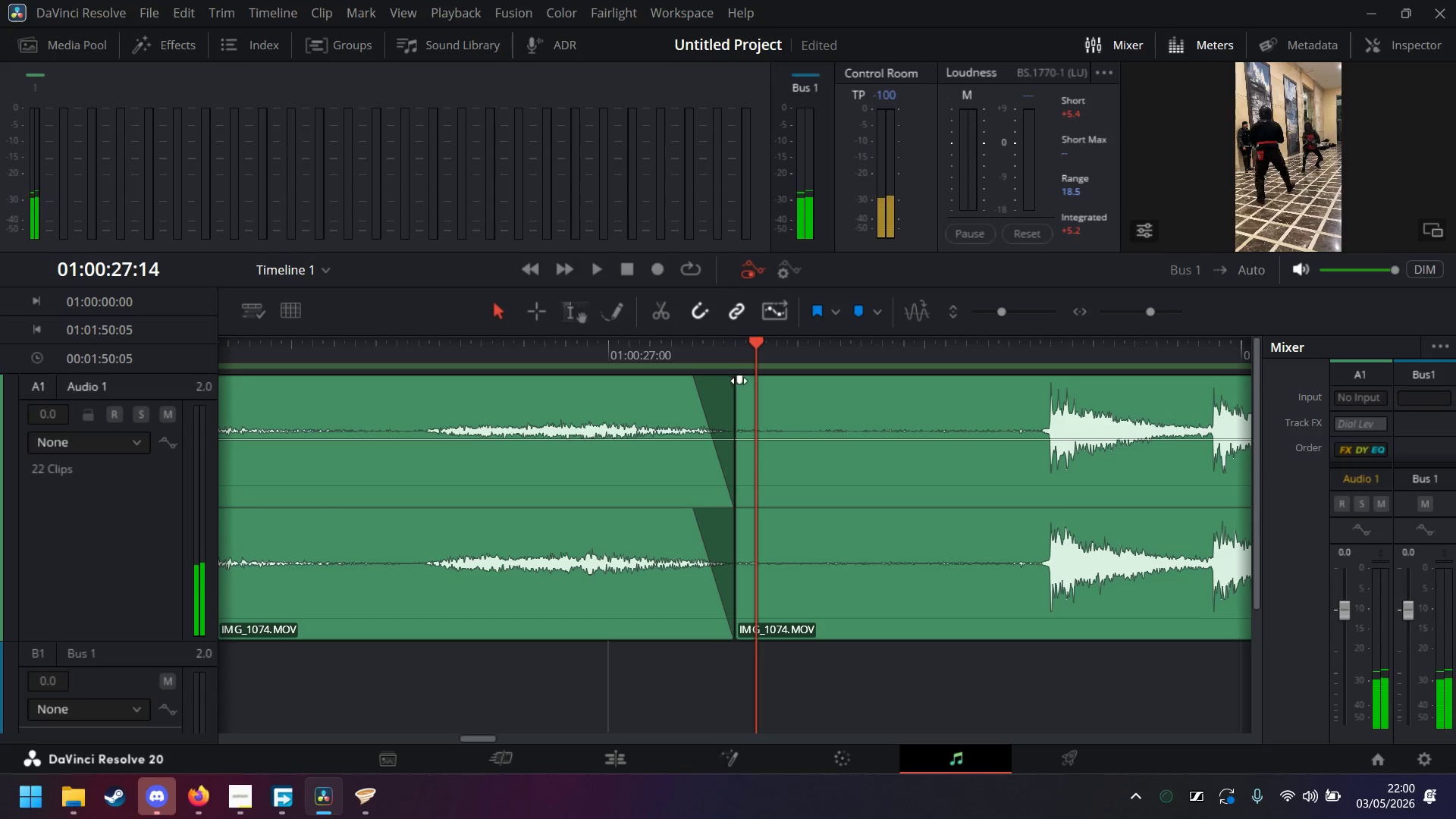 
key(ArrowRight)
 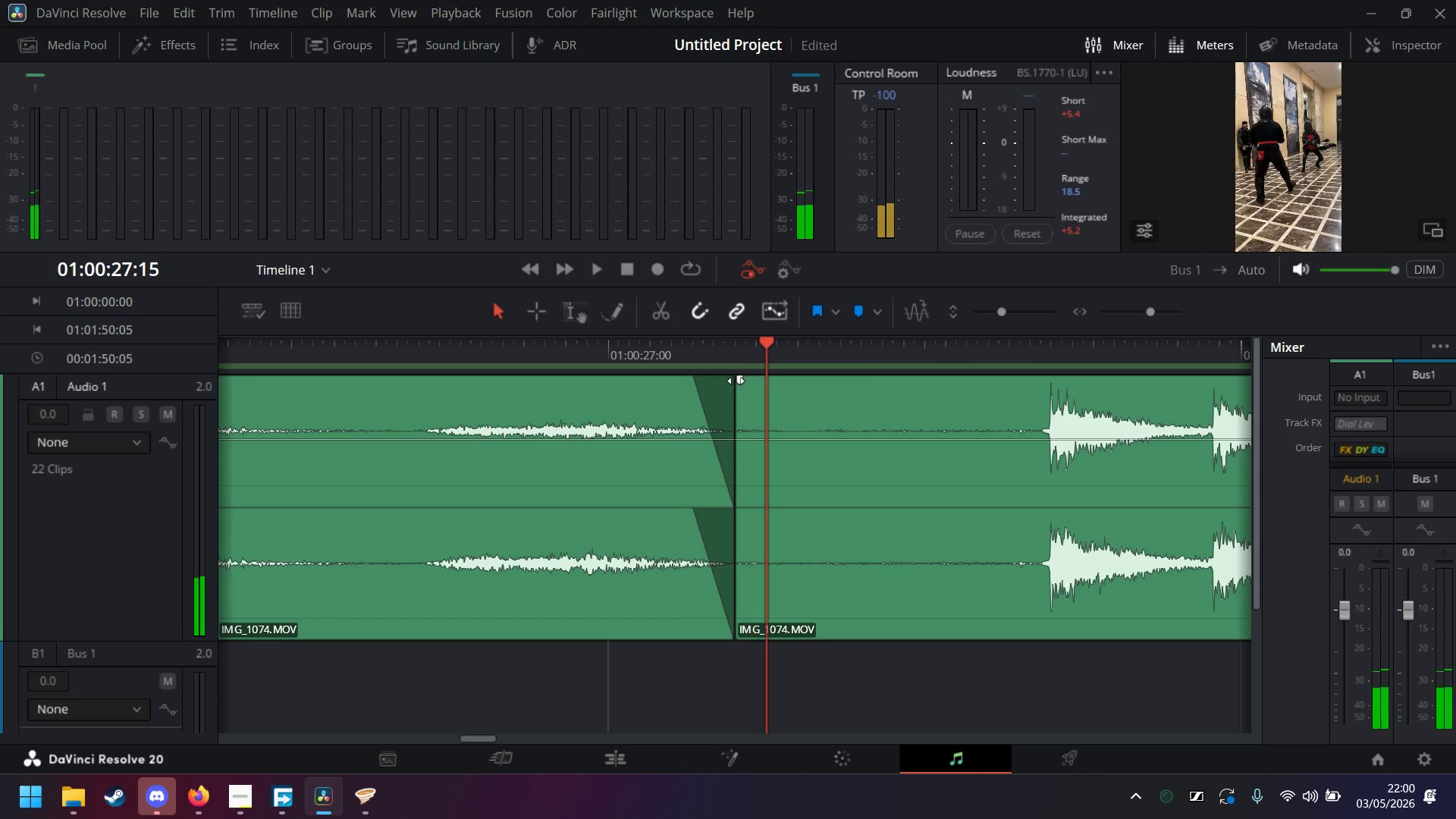 
key(ArrowRight)
 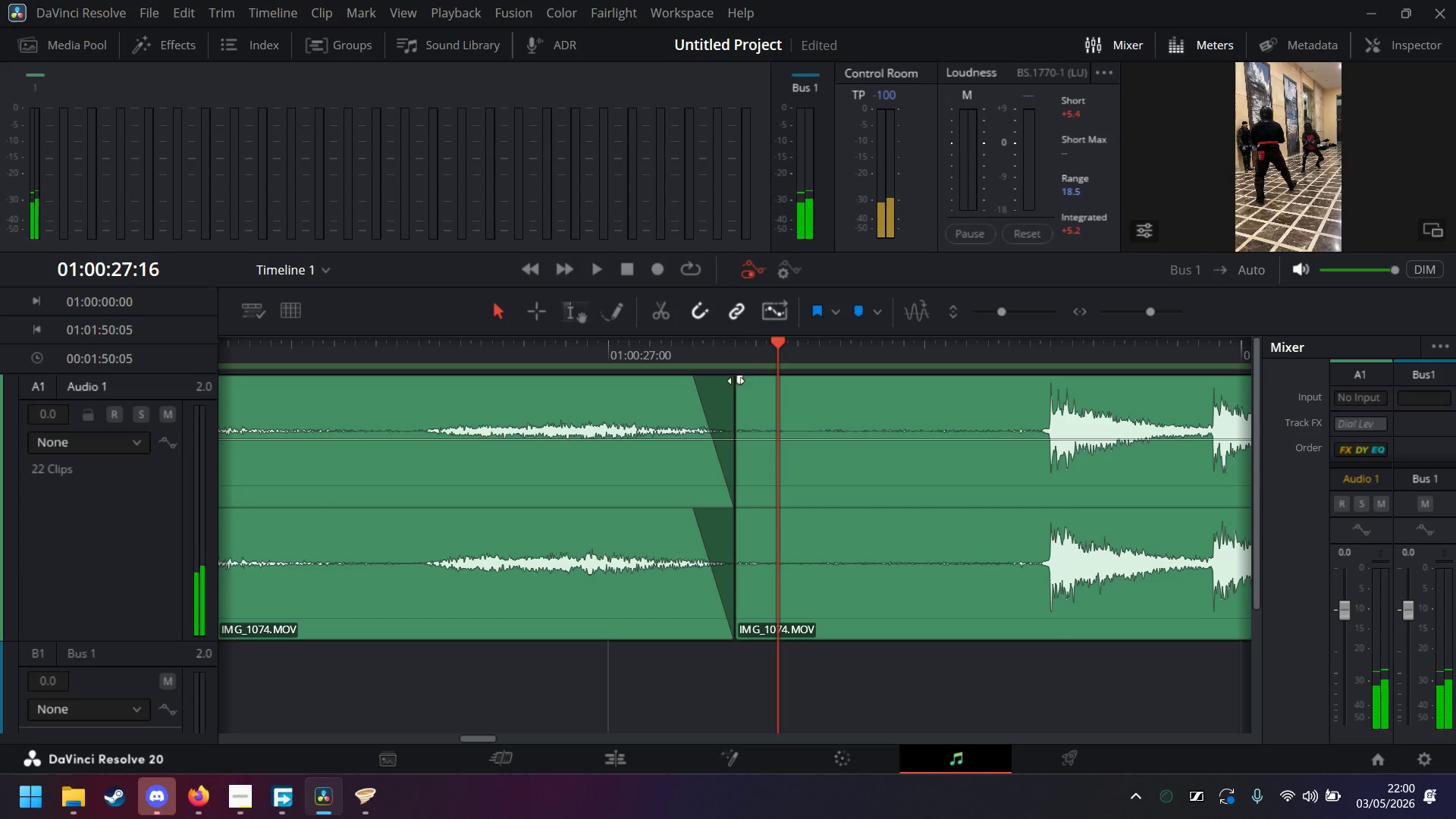 
left_click_drag(start_coordinate=[736, 381], to_coordinate=[783, 384])
 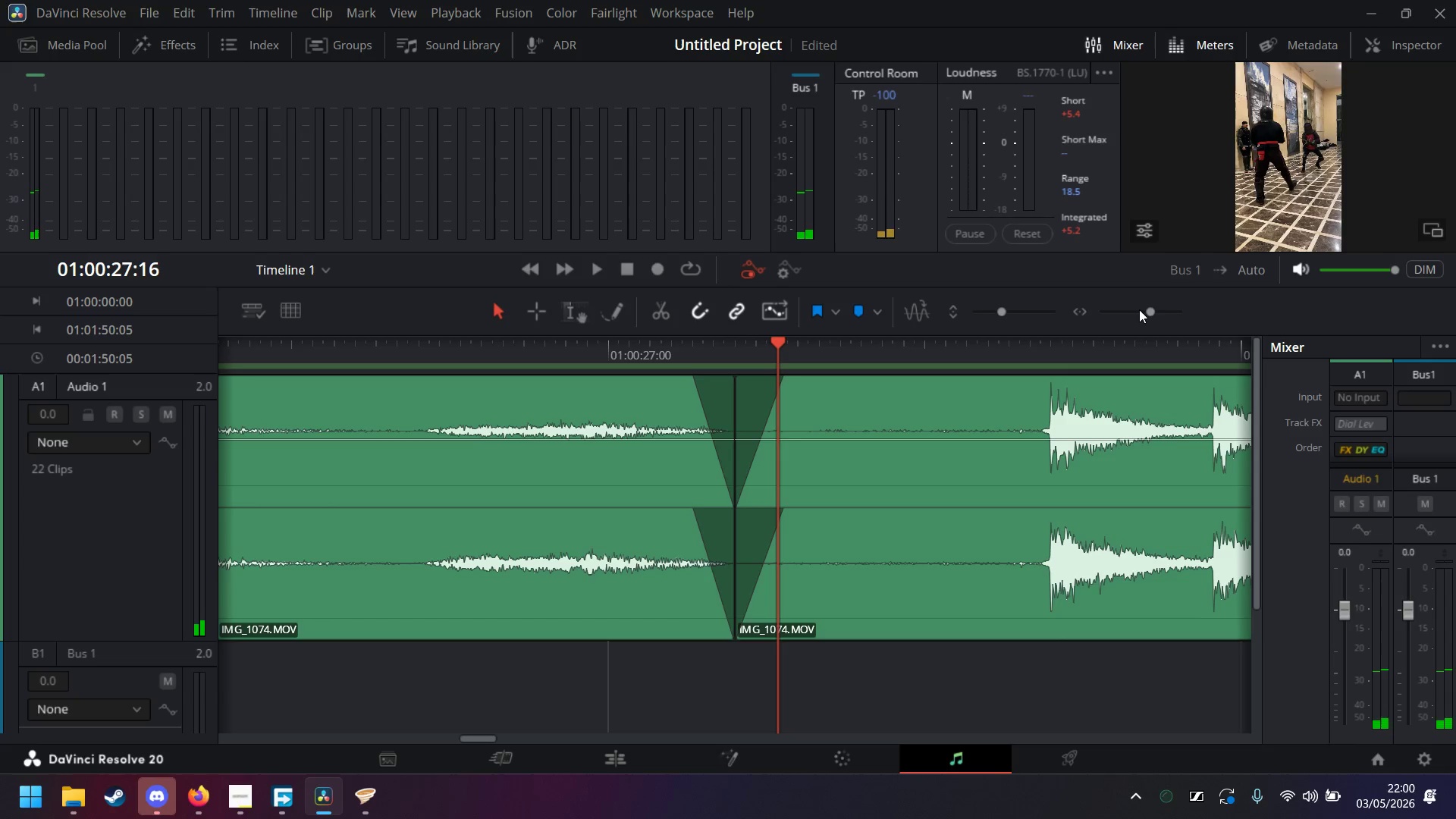 
left_click([1138, 309])
 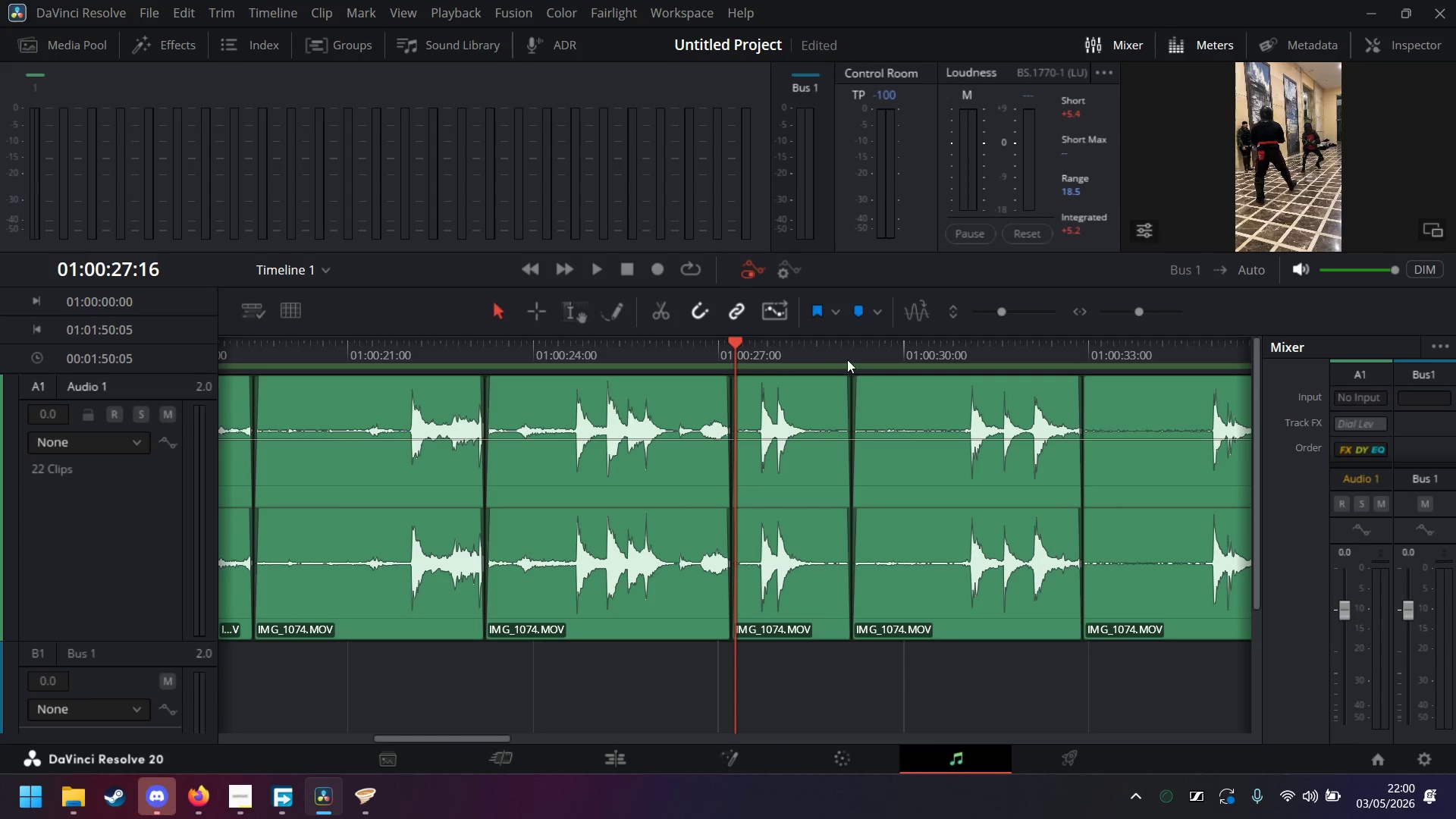 
left_click([845, 355])
 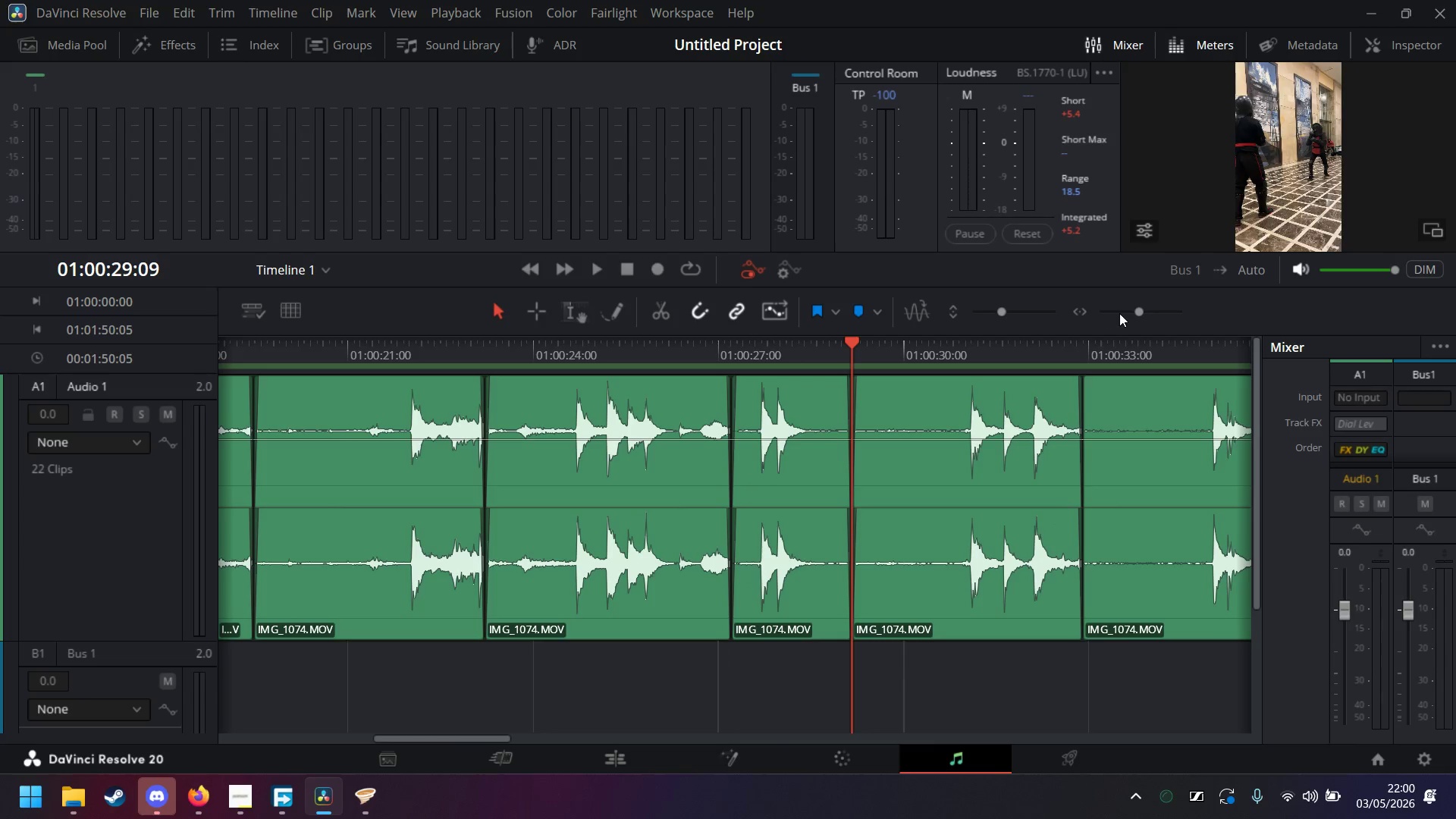 
left_click([1155, 312])
 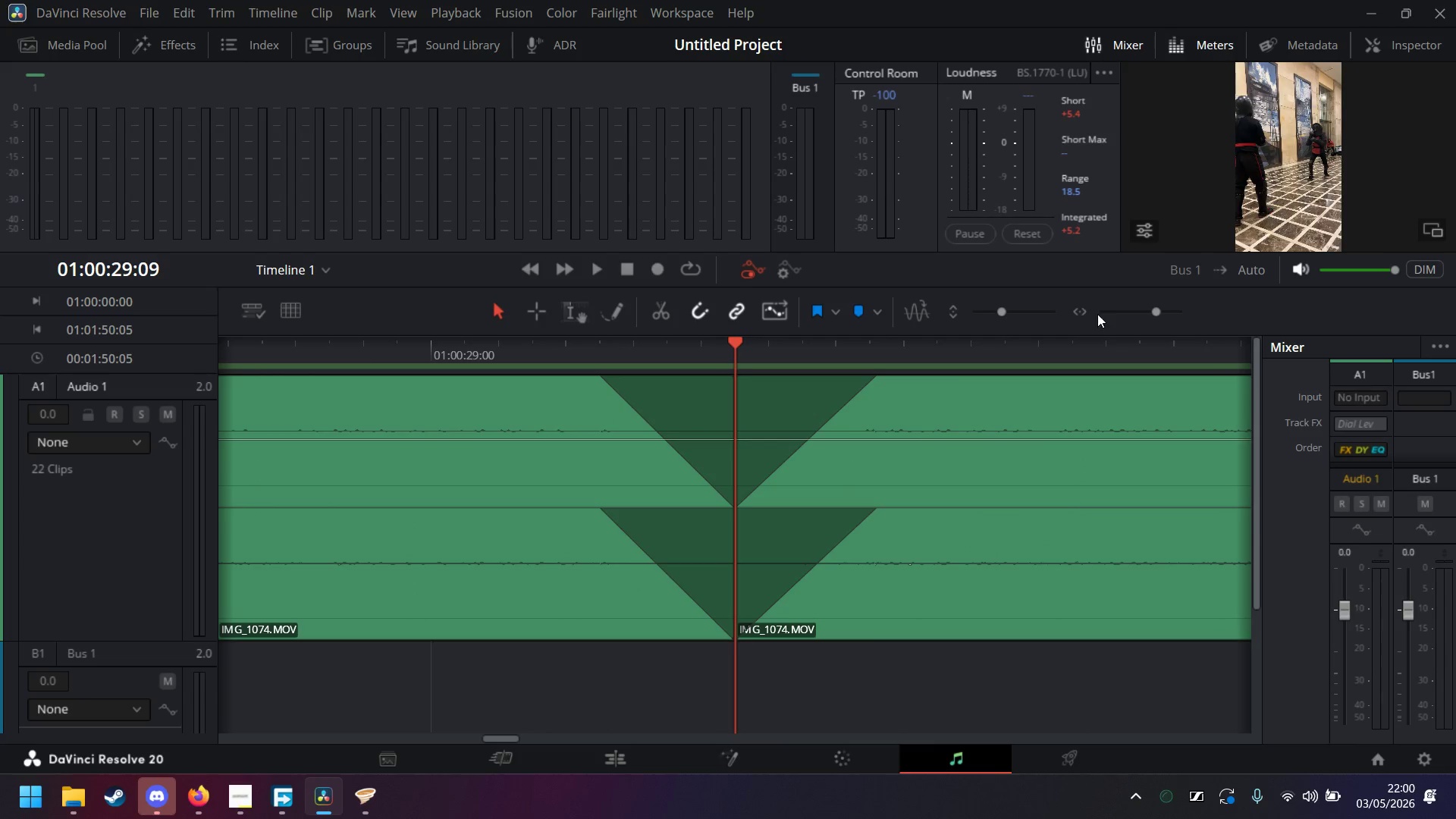 
left_click([1138, 314])
 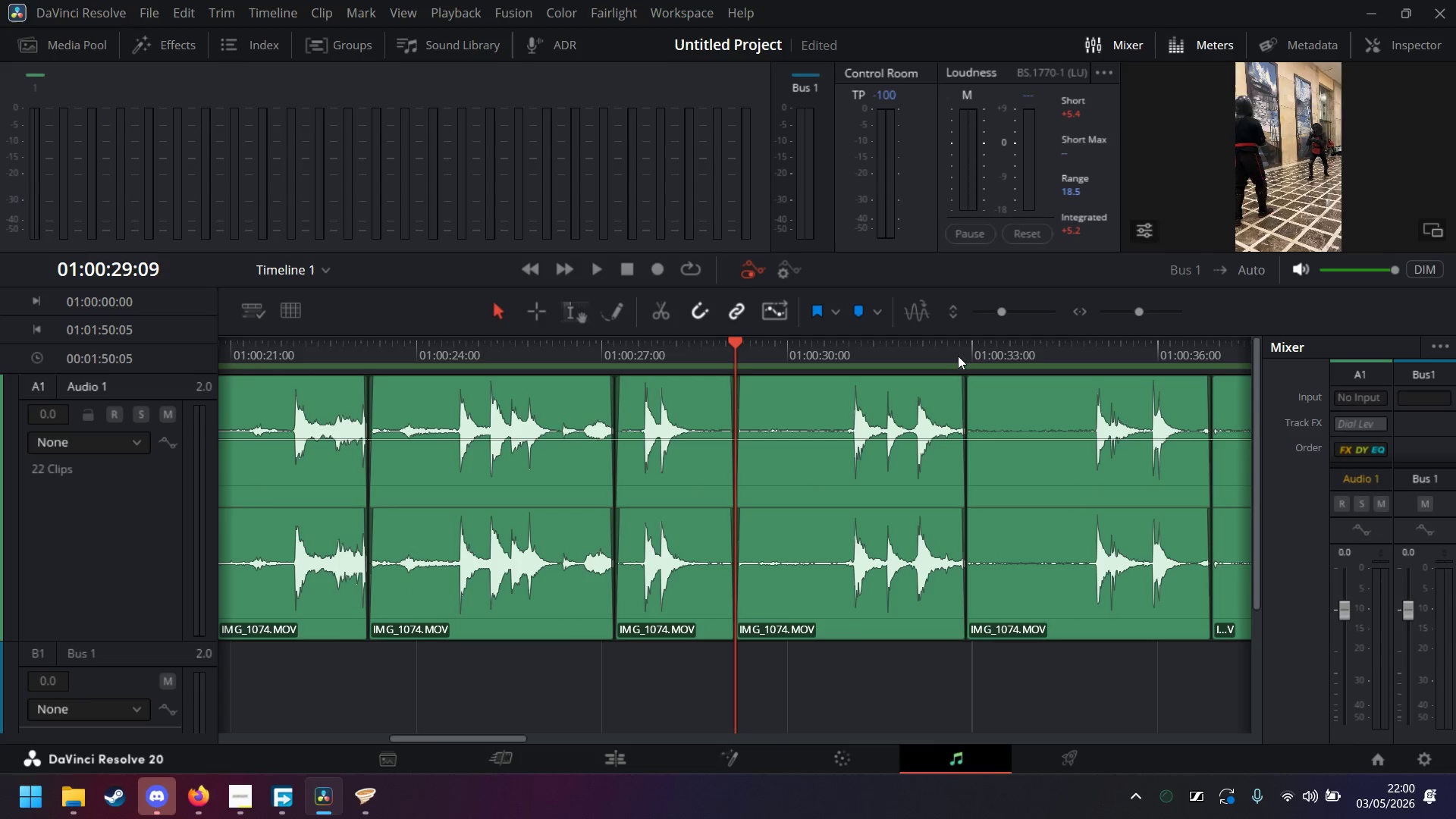 
left_click([964, 356])
 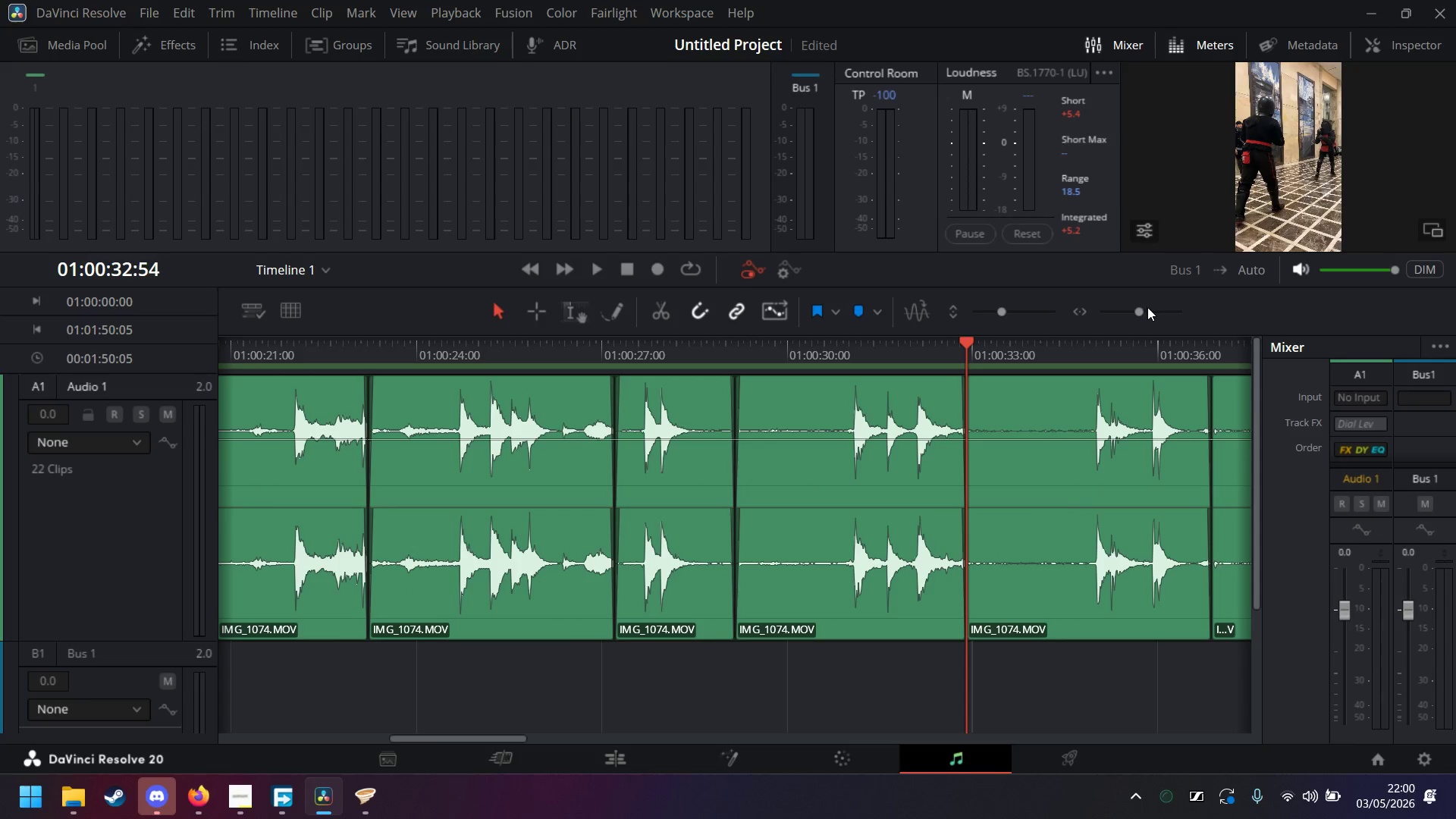 
left_click([1156, 309])
 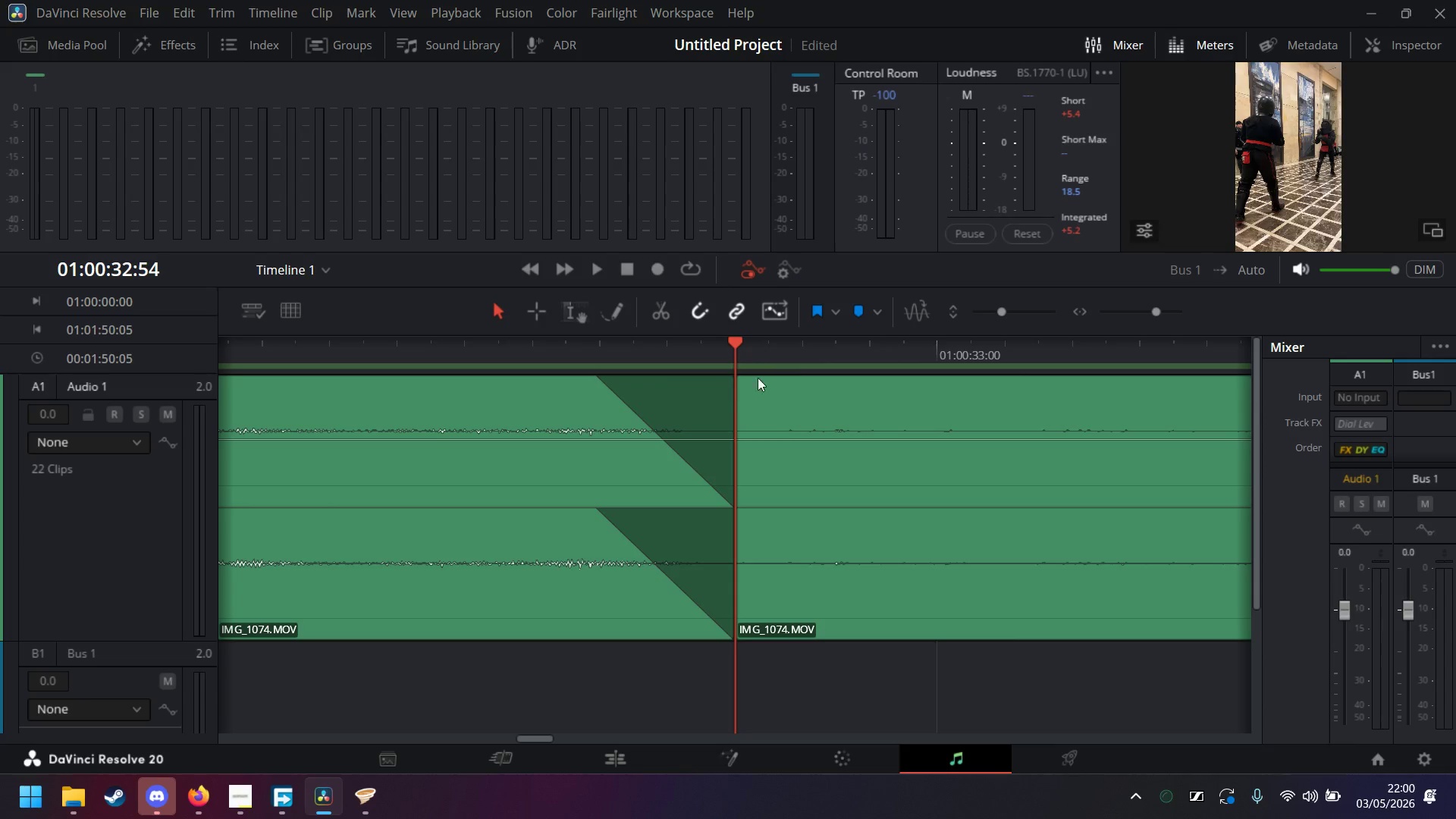 
key(ArrowRight)
 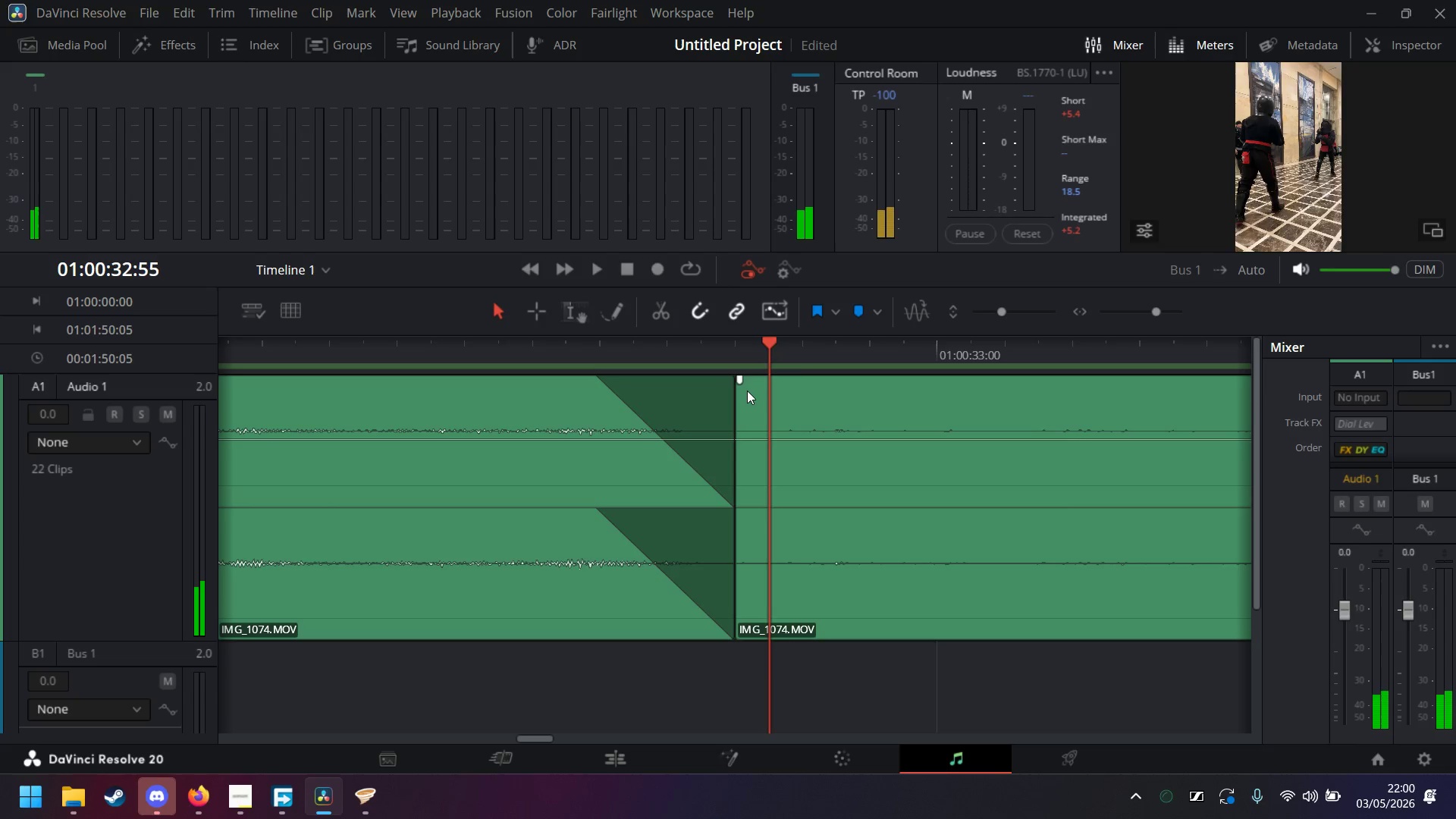 
key(ArrowRight)
 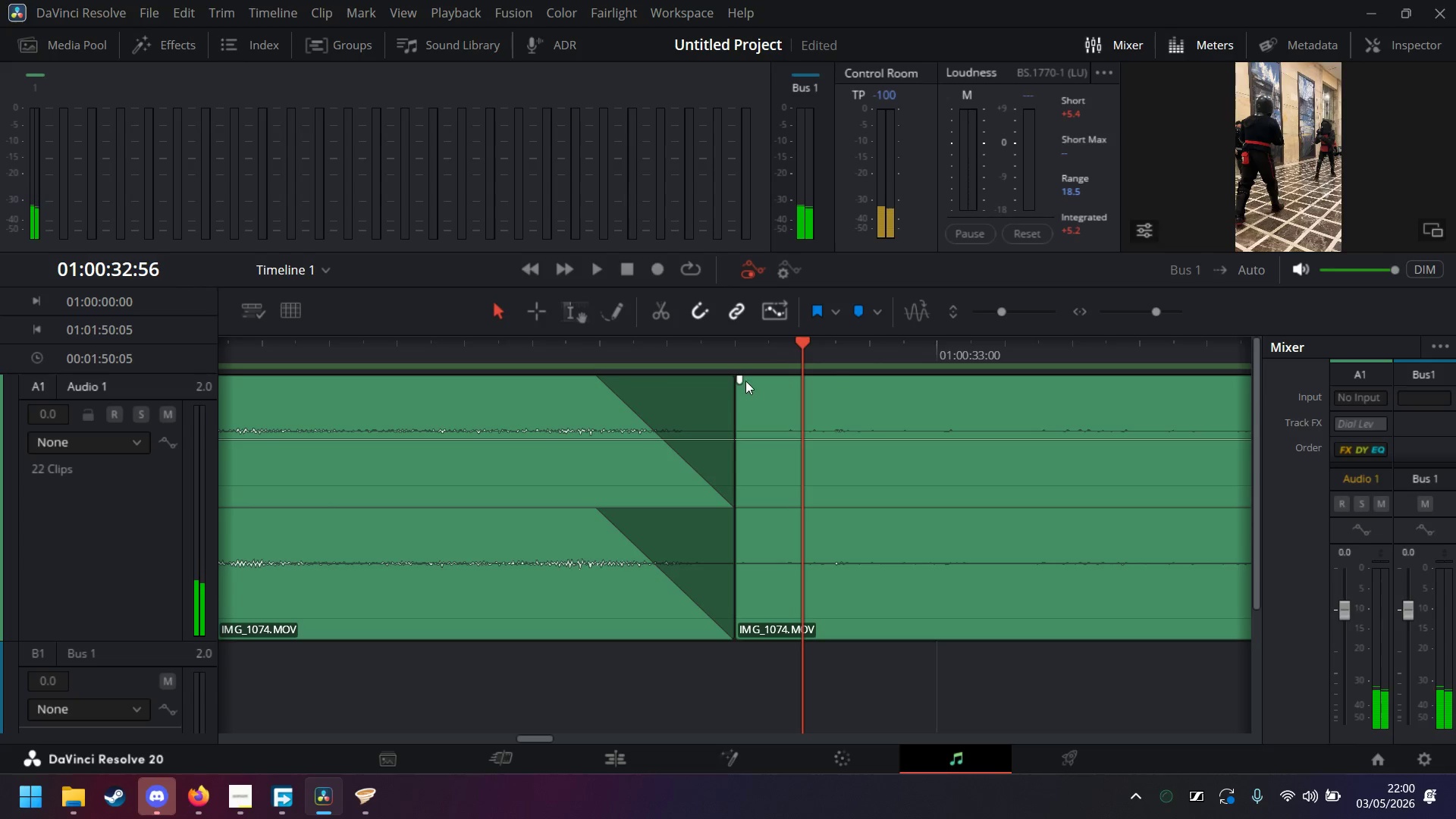 
key(ArrowRight)
 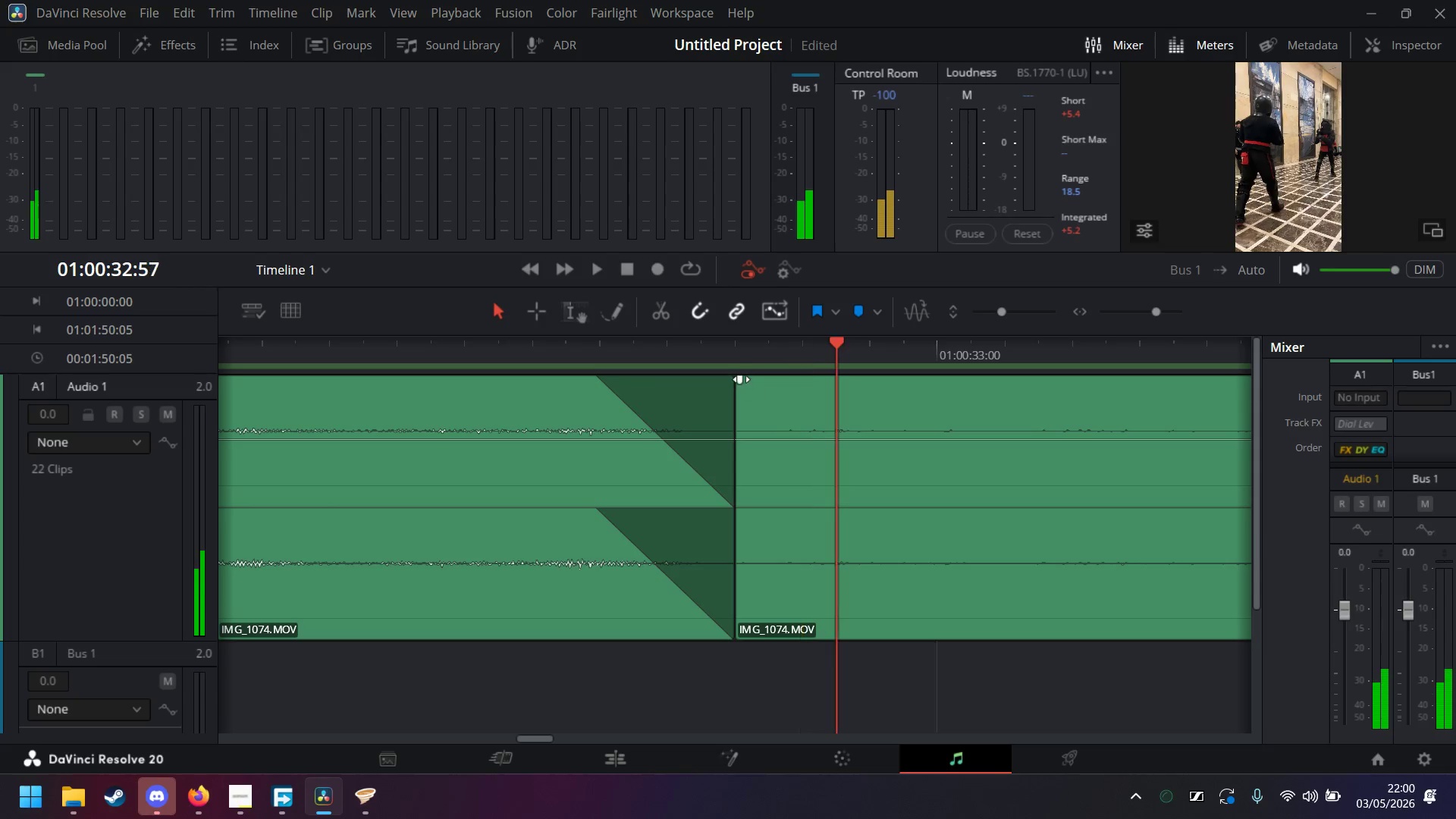 
key(ArrowRight)
 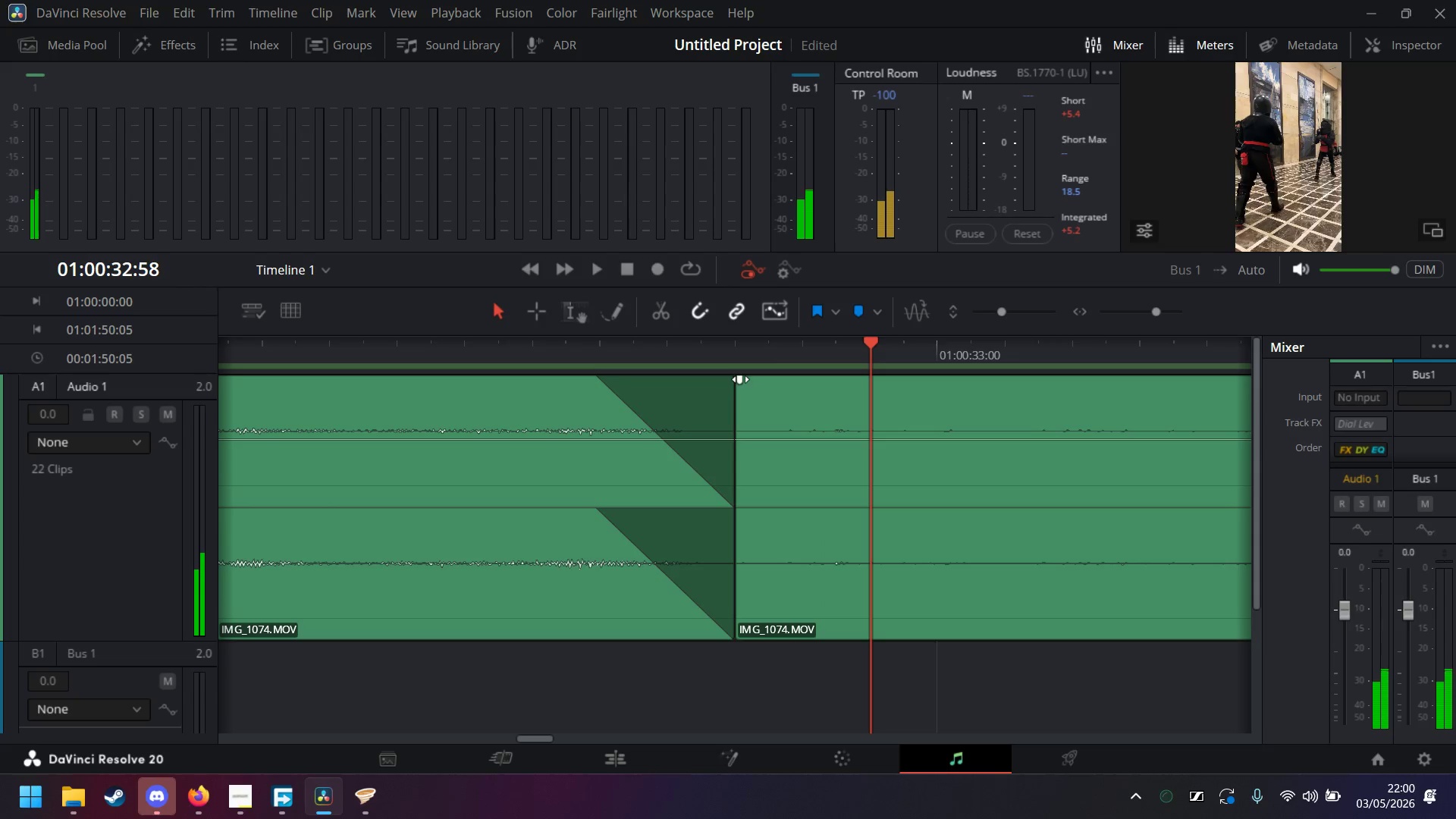 
left_click_drag(start_coordinate=[741, 379], to_coordinate=[883, 385])
 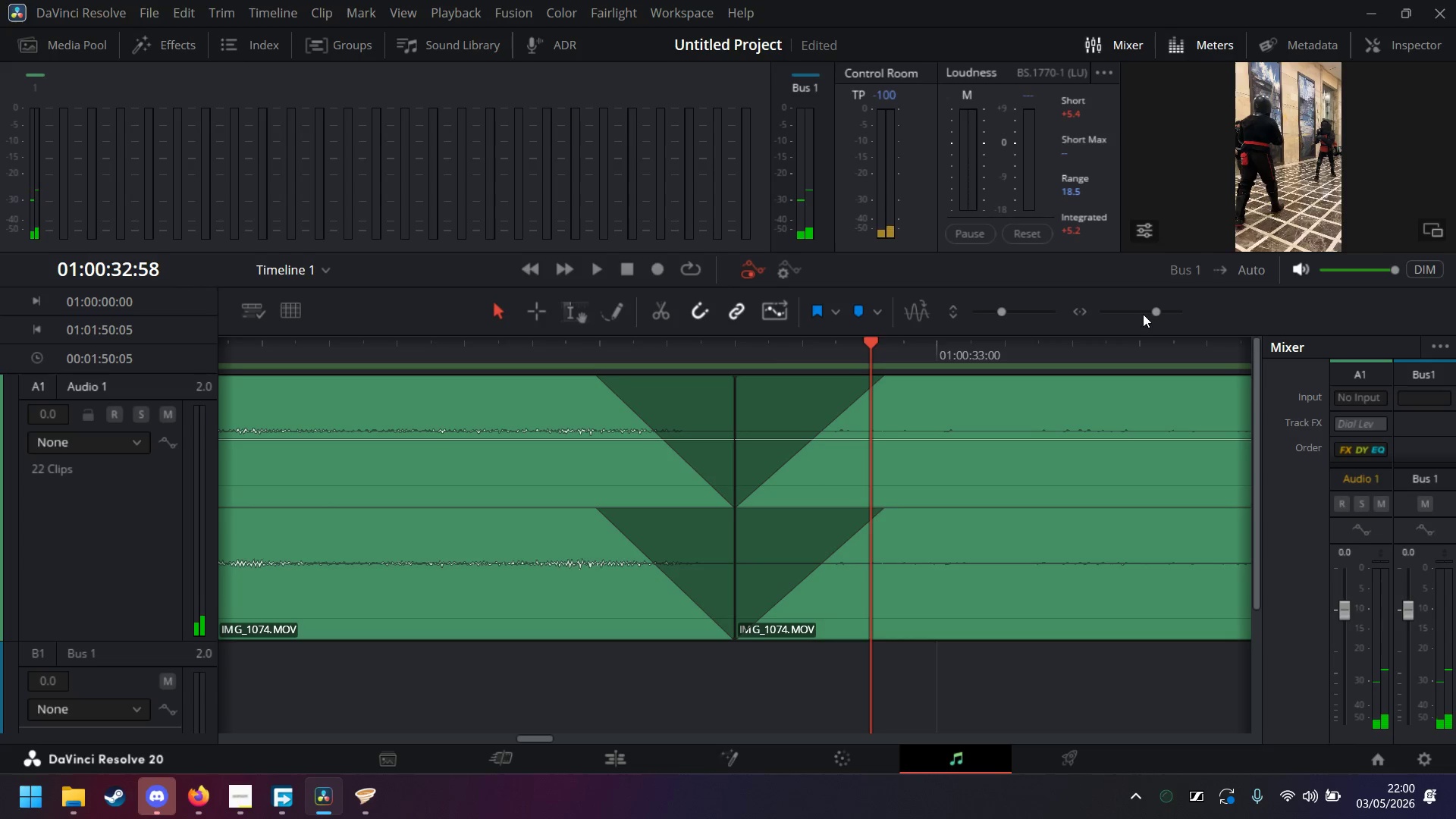 
left_click([1141, 312])
 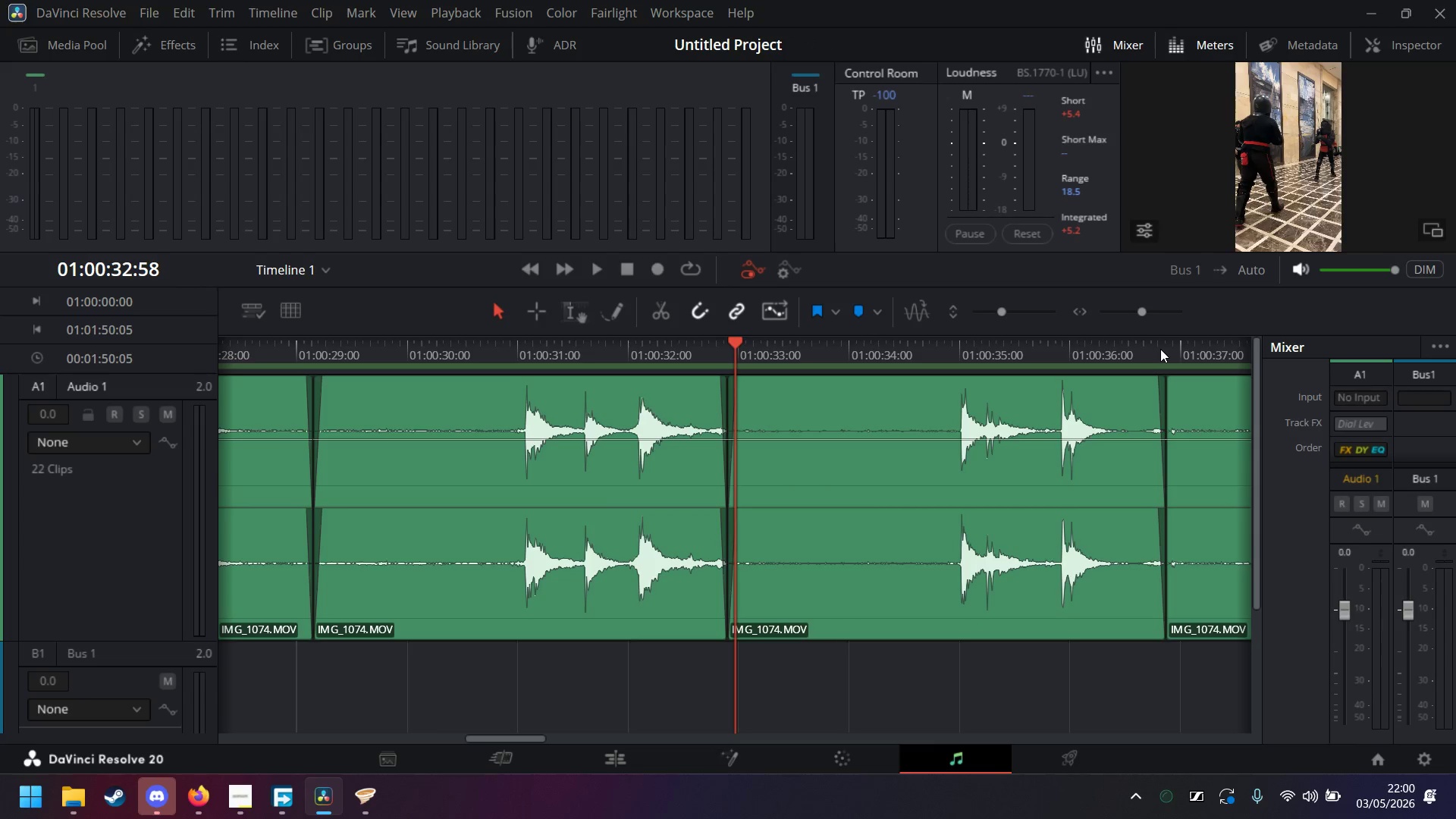 
left_click([1160, 349])
 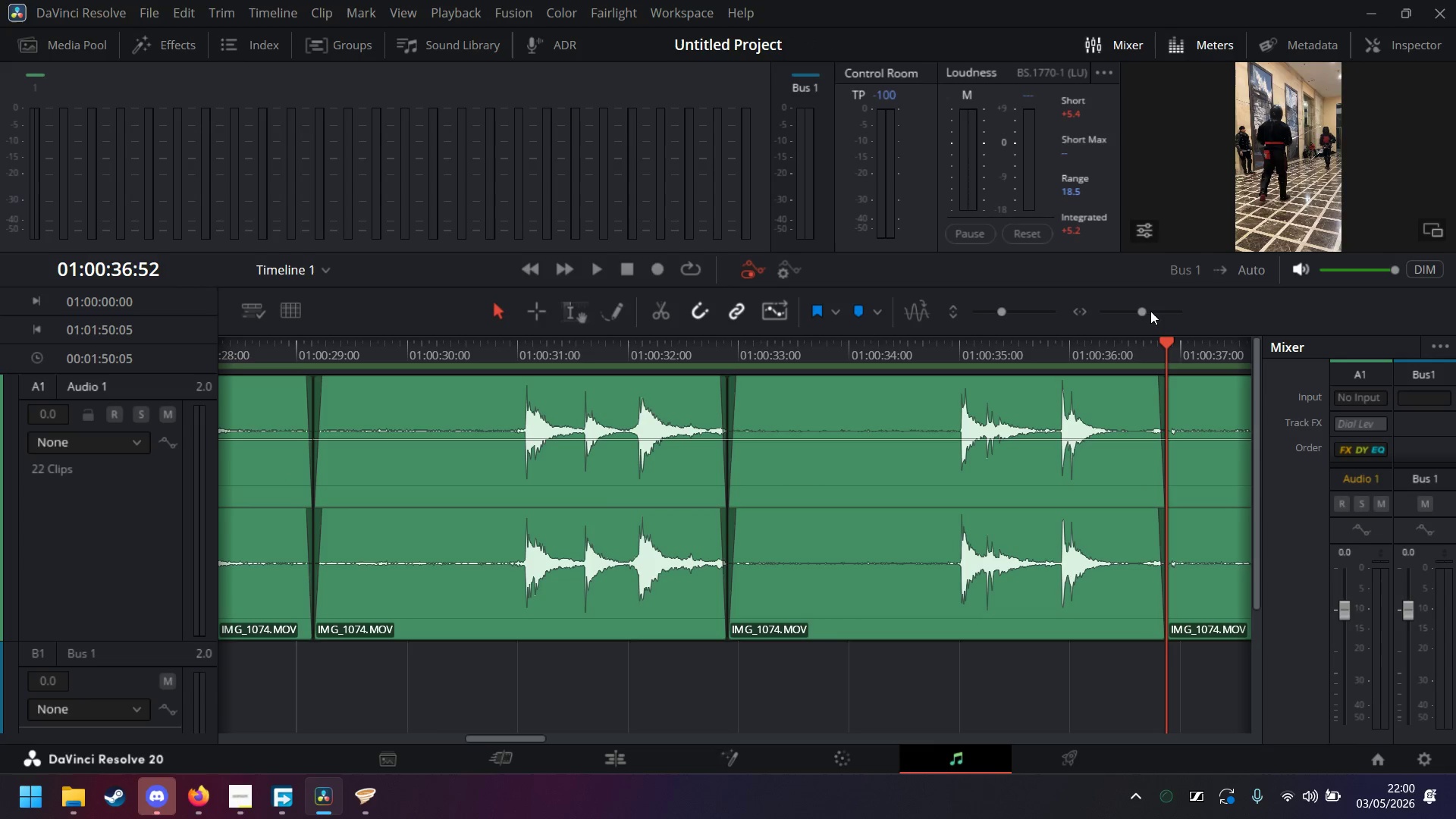 
left_click([1159, 311])
 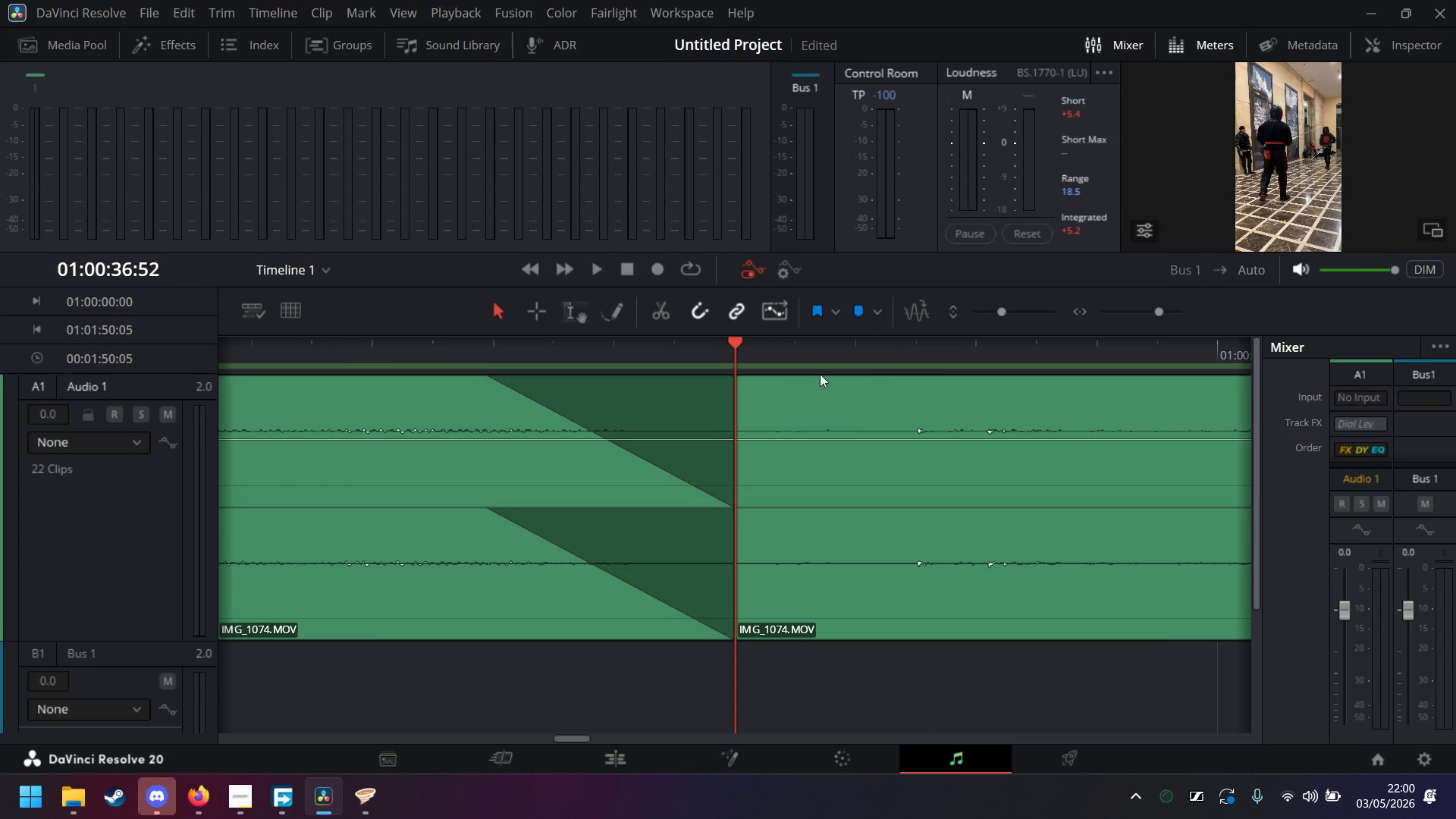 
key(ArrowRight)
 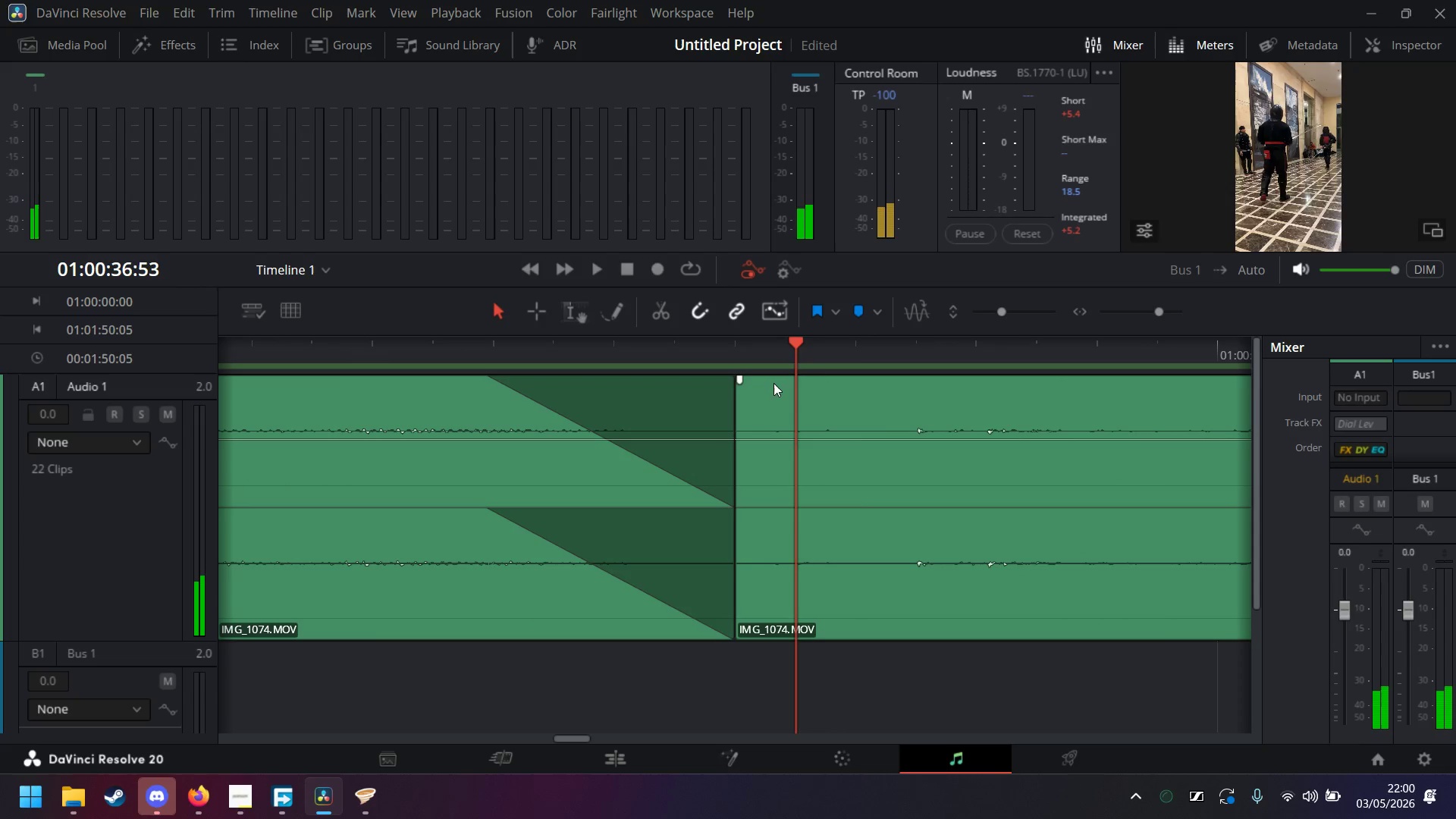 
key(ArrowRight)
 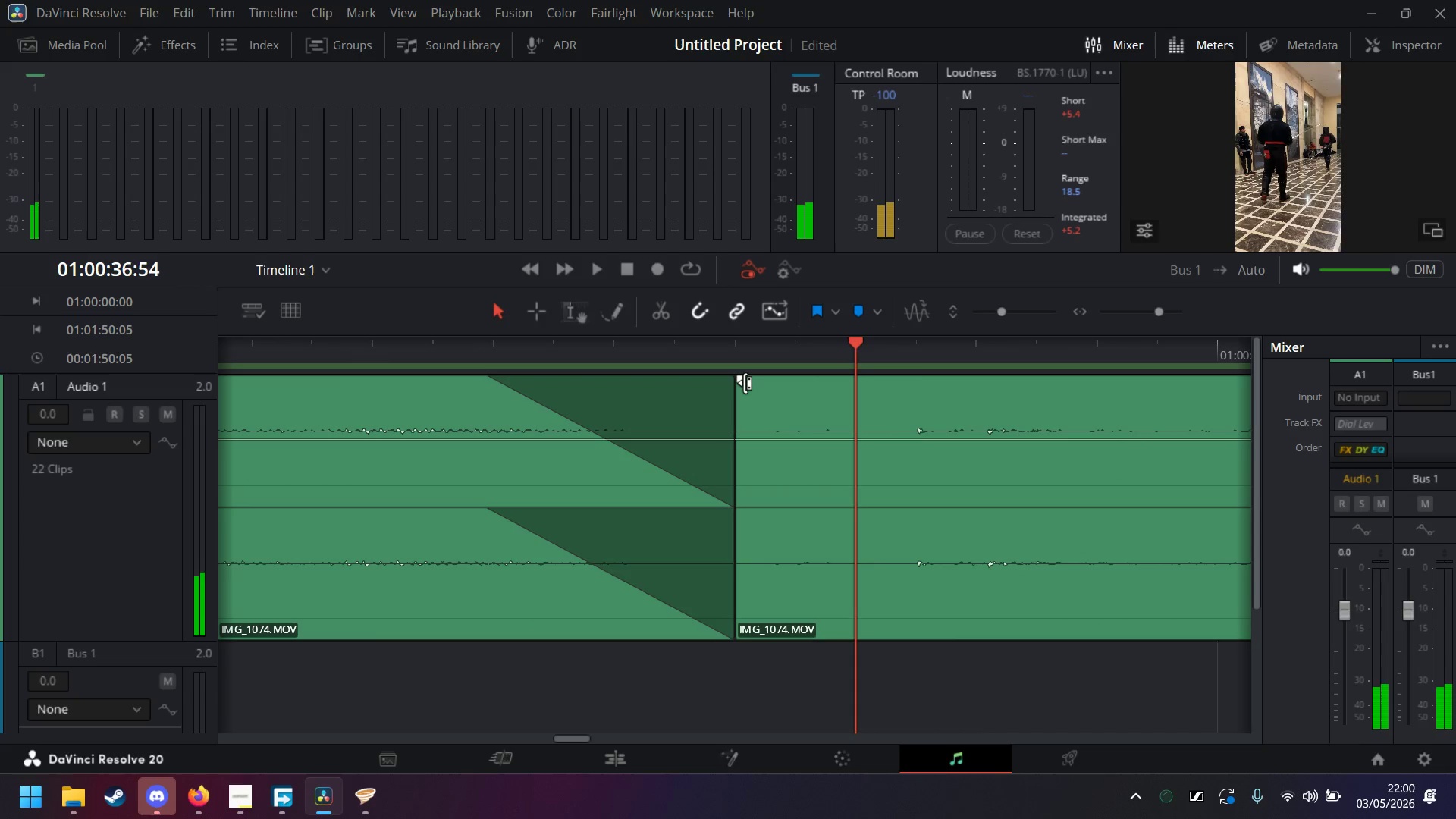 
key(ArrowRight)
 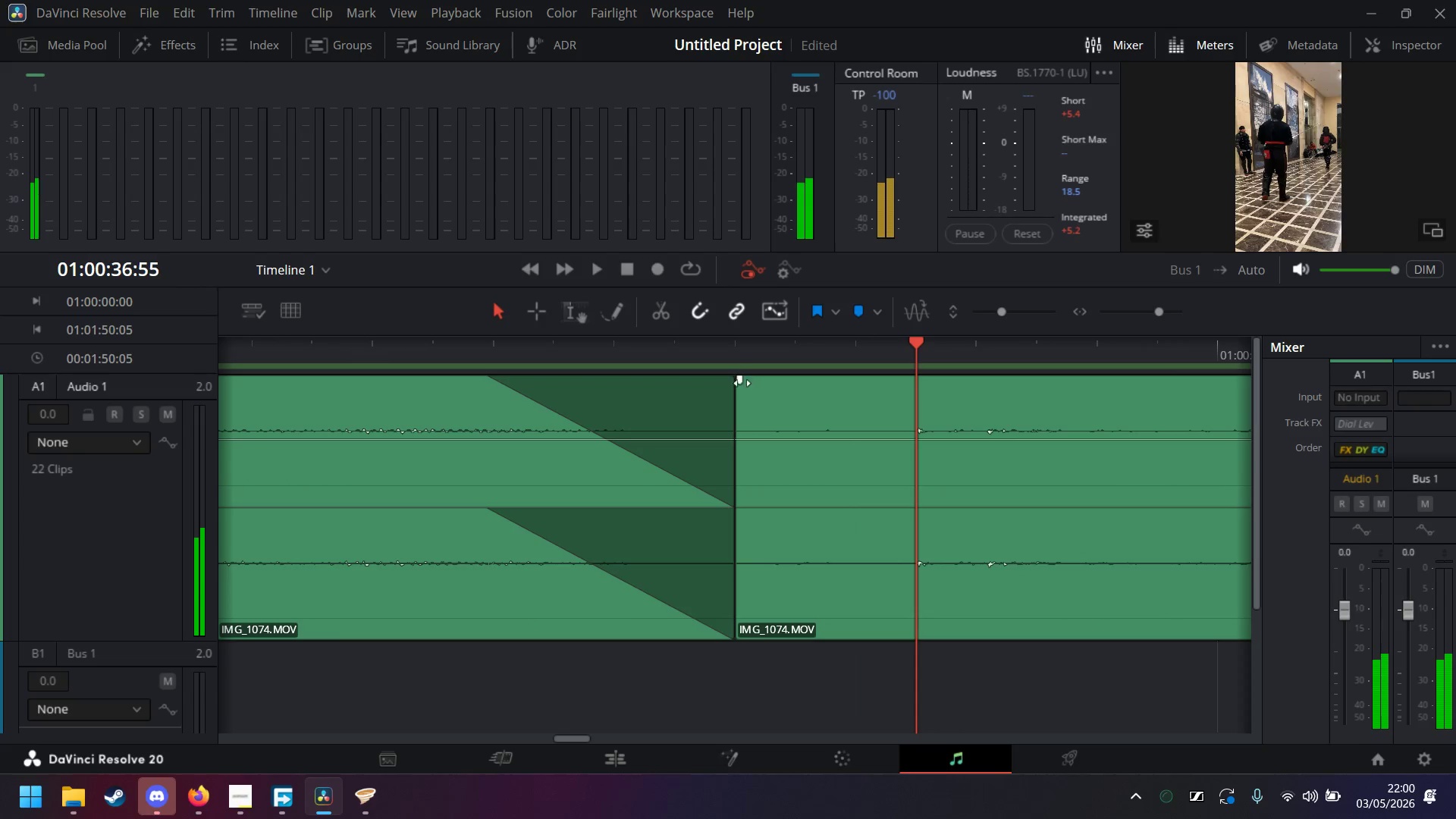 
key(ArrowRight)
 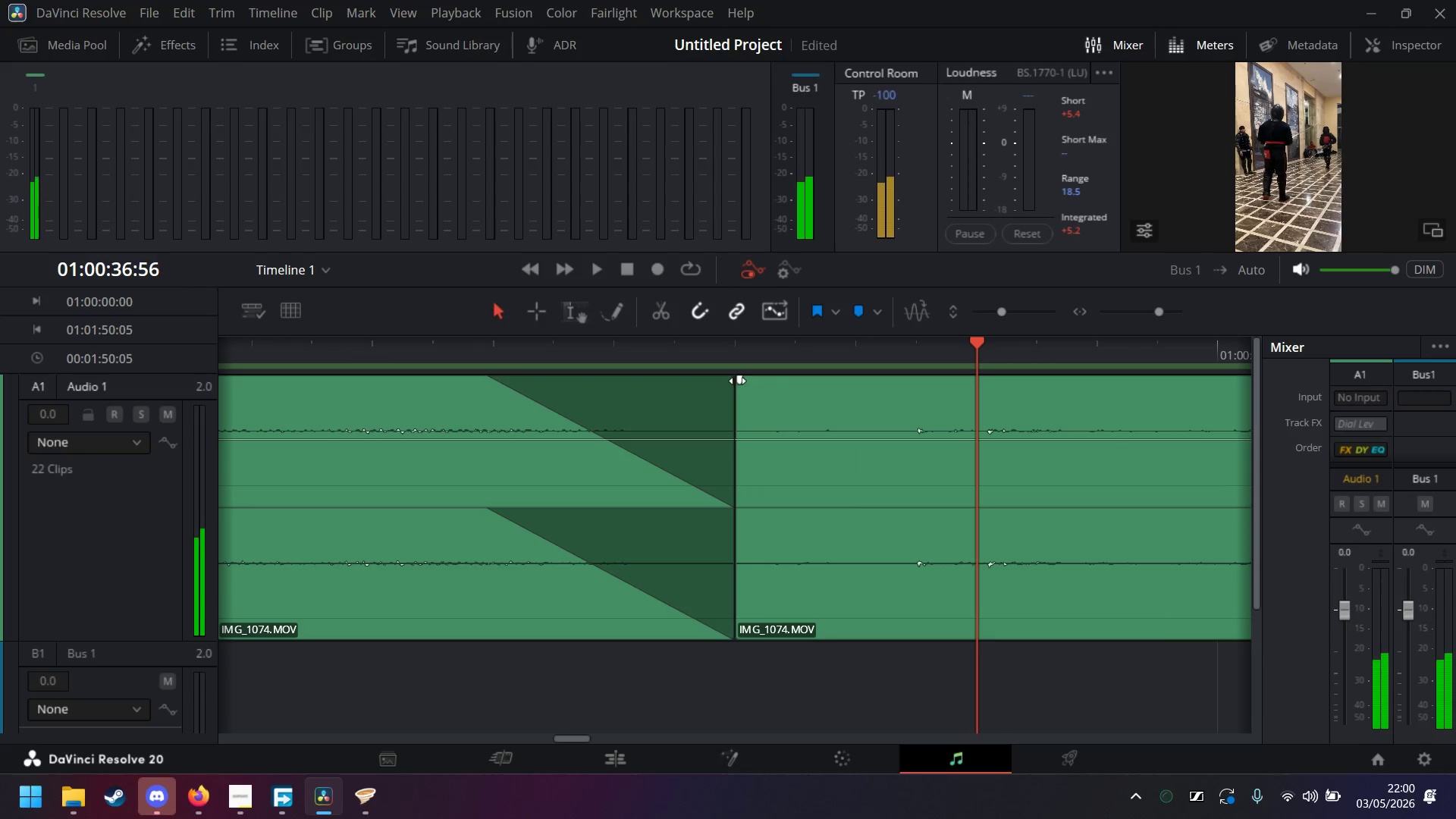 
left_click_drag(start_coordinate=[738, 381], to_coordinate=[991, 393])
 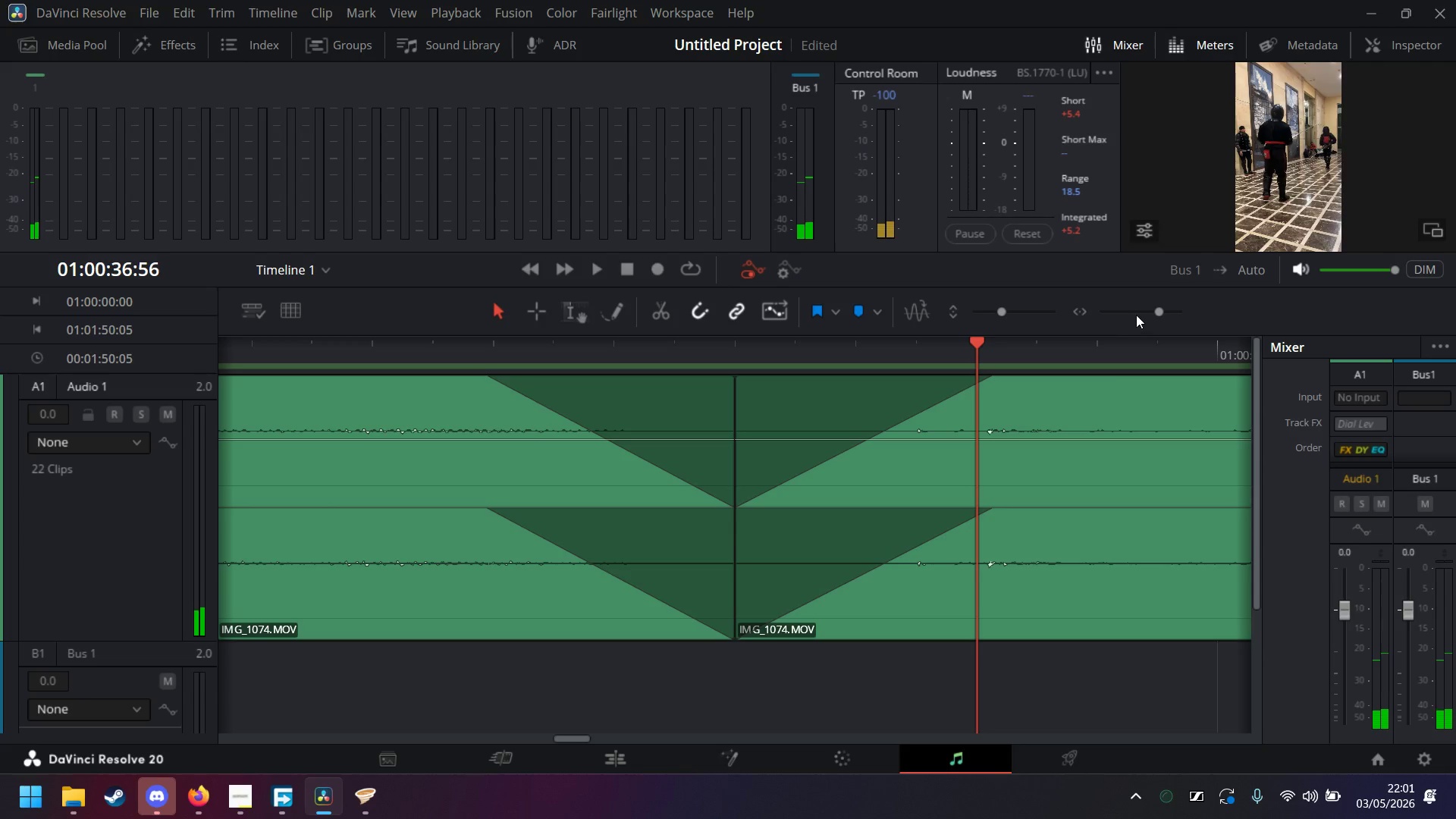 
left_click([1136, 313])
 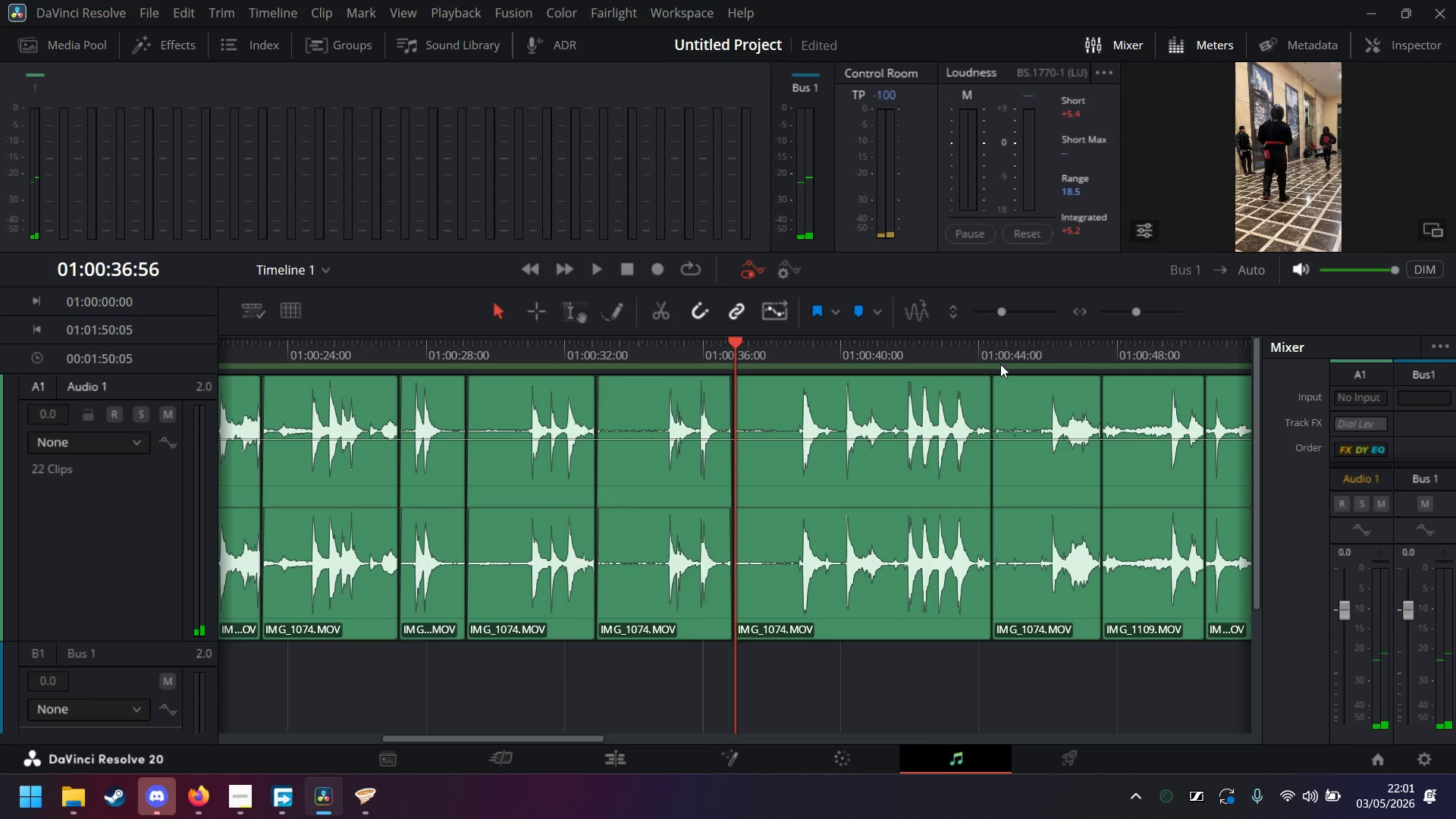 
left_click([986, 350])
 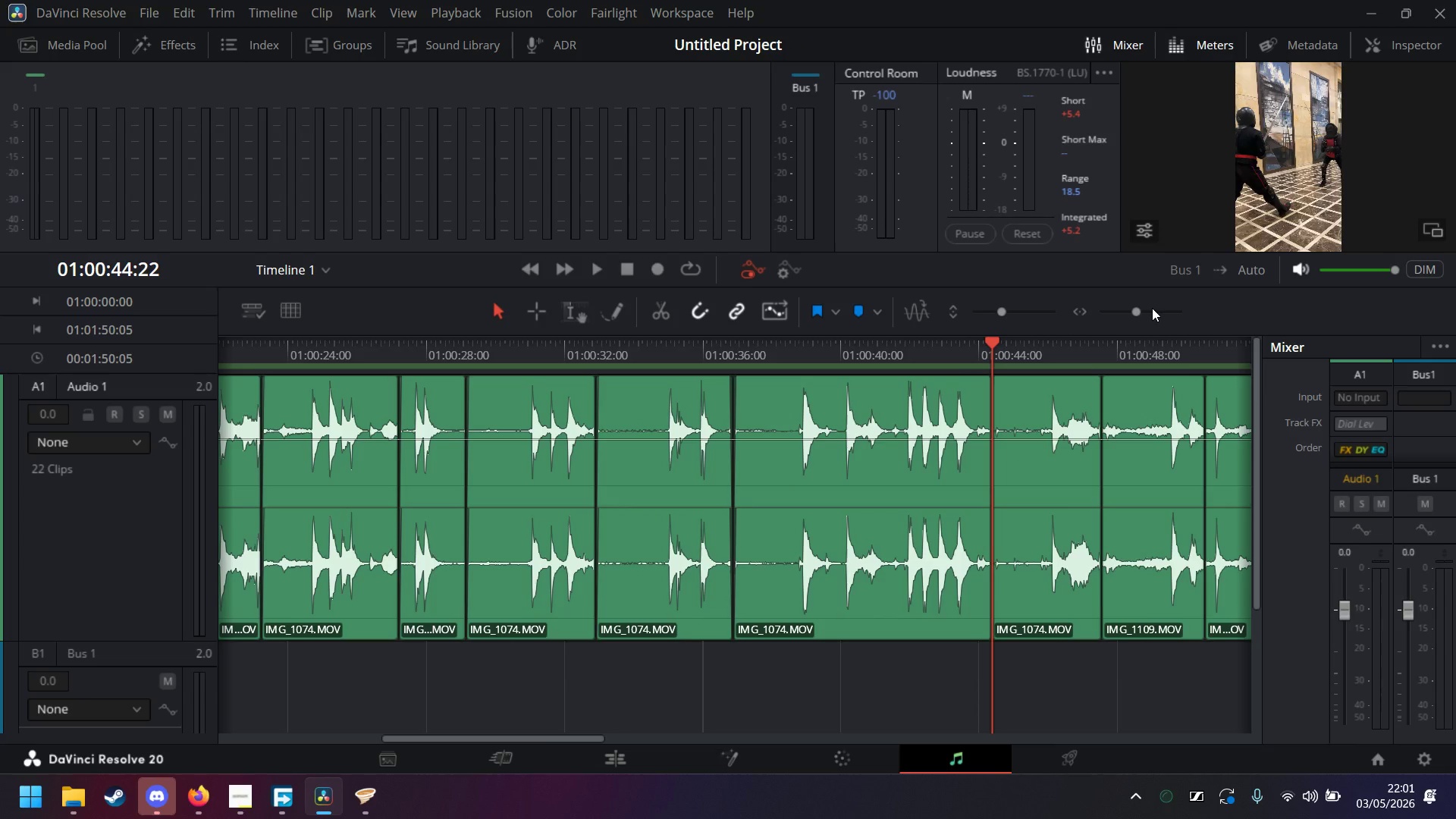 
left_click([1155, 308])
 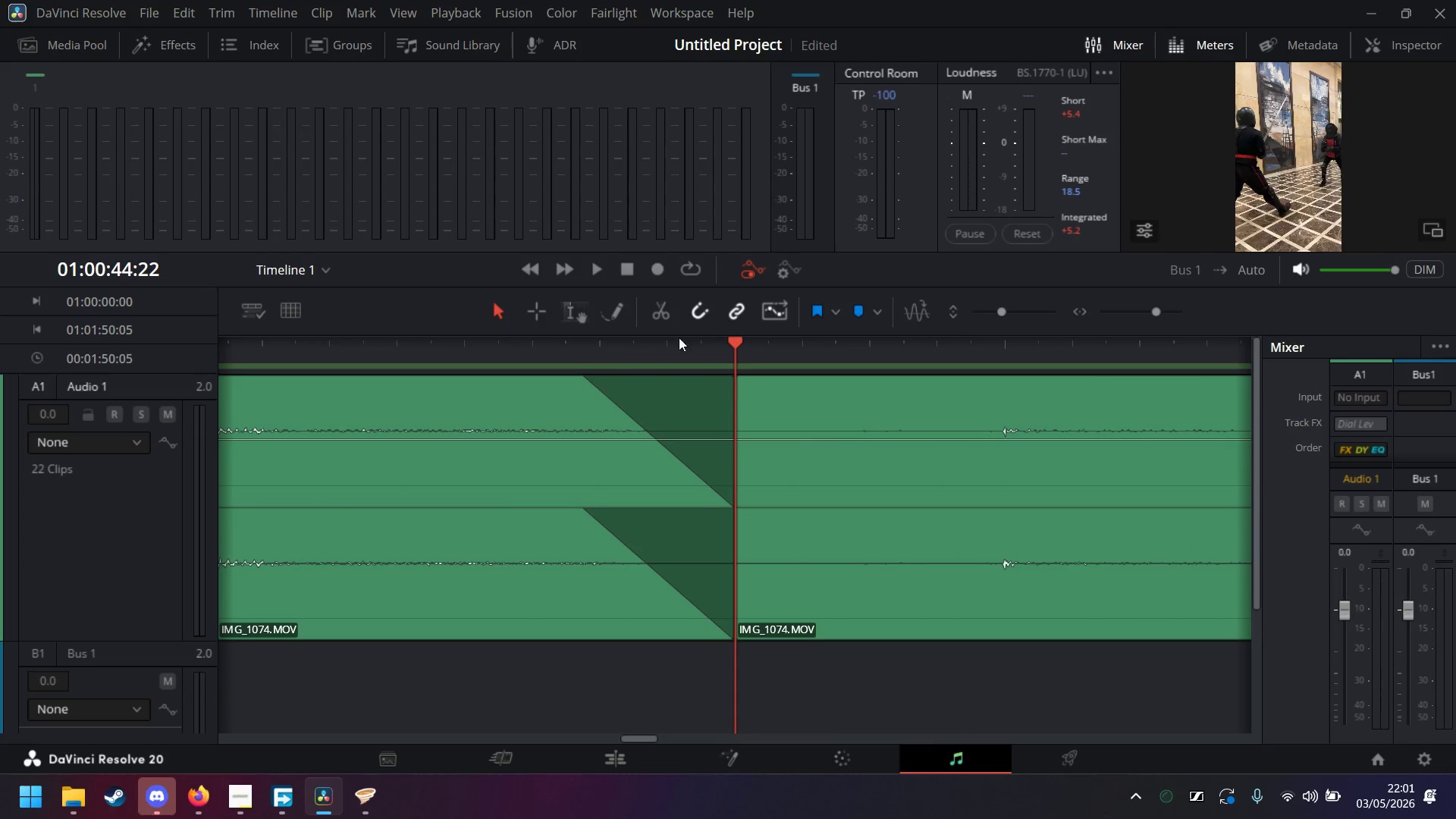 
key(ArrowLeft)
 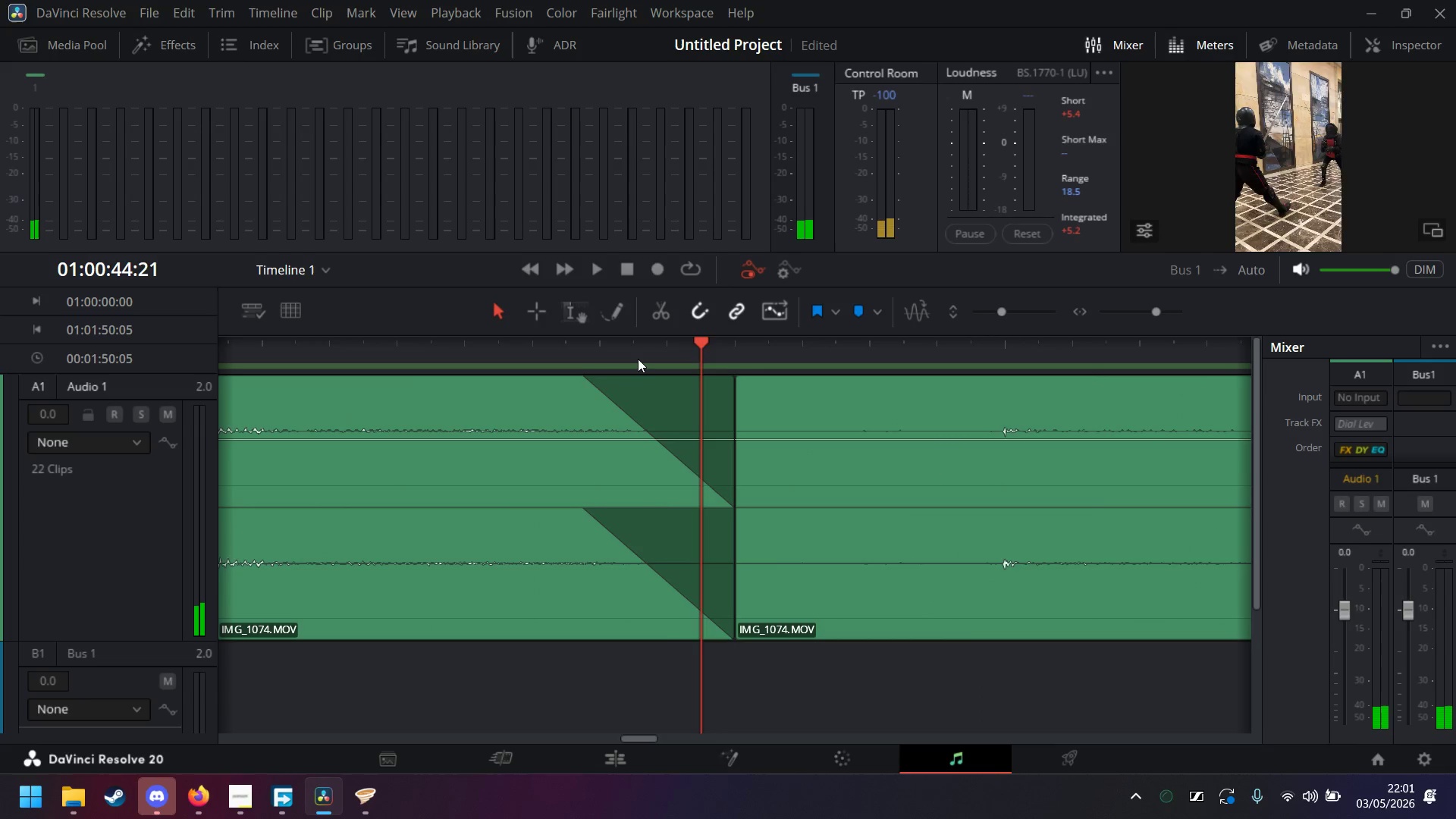 
key(ArrowLeft)
 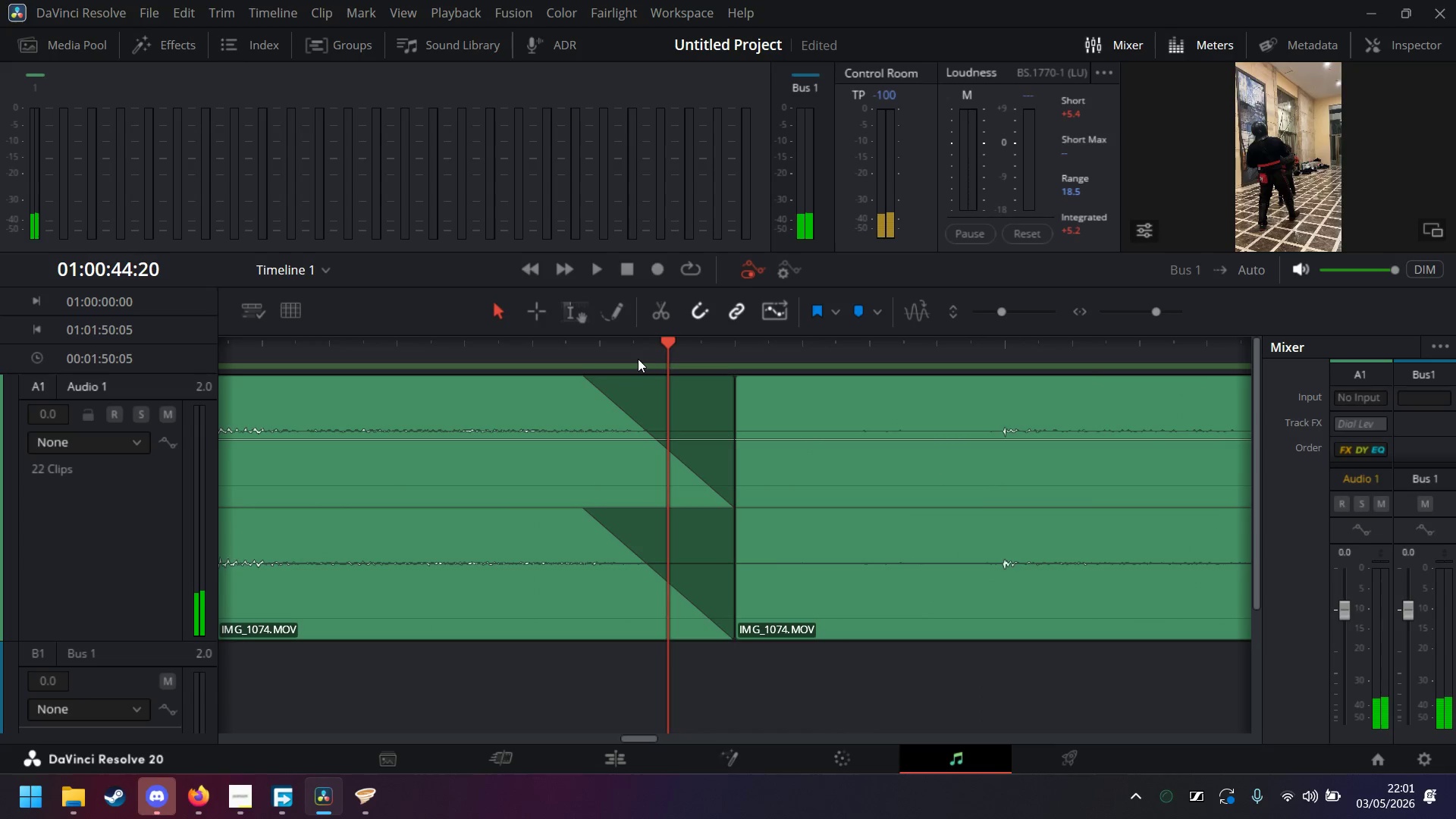 
key(ArrowLeft)
 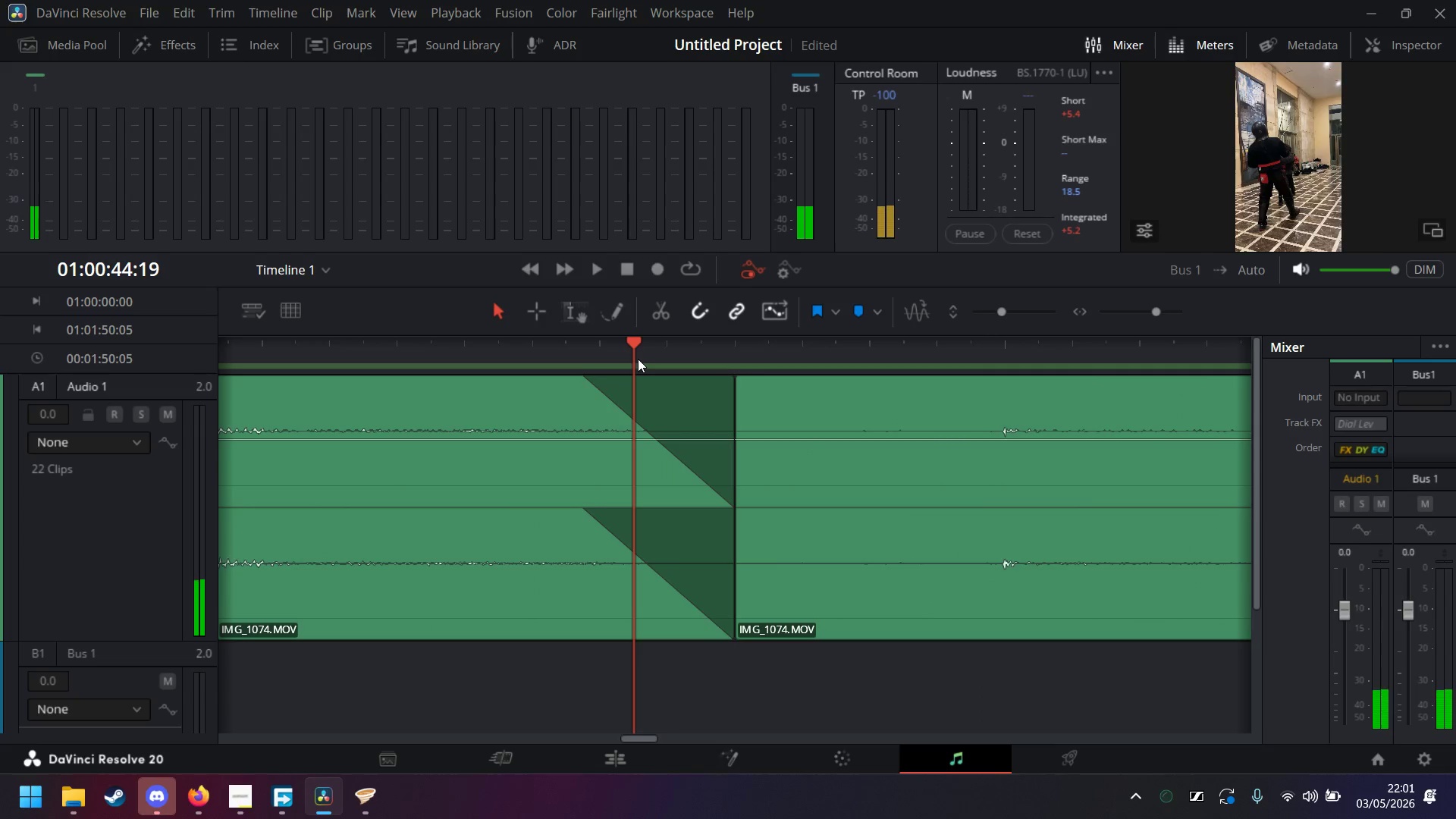 
key(ArrowLeft)
 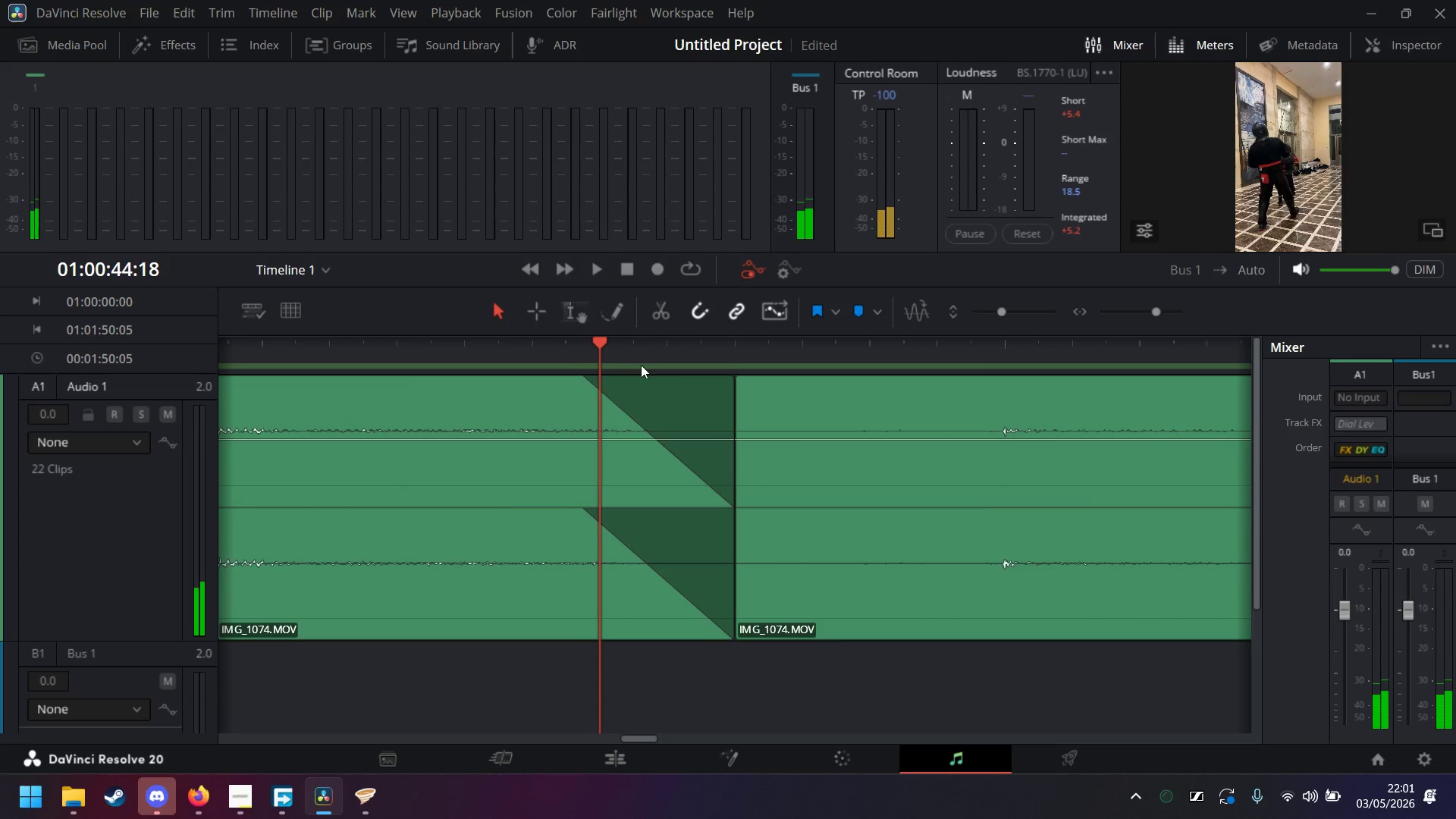 
key(ArrowRight)
 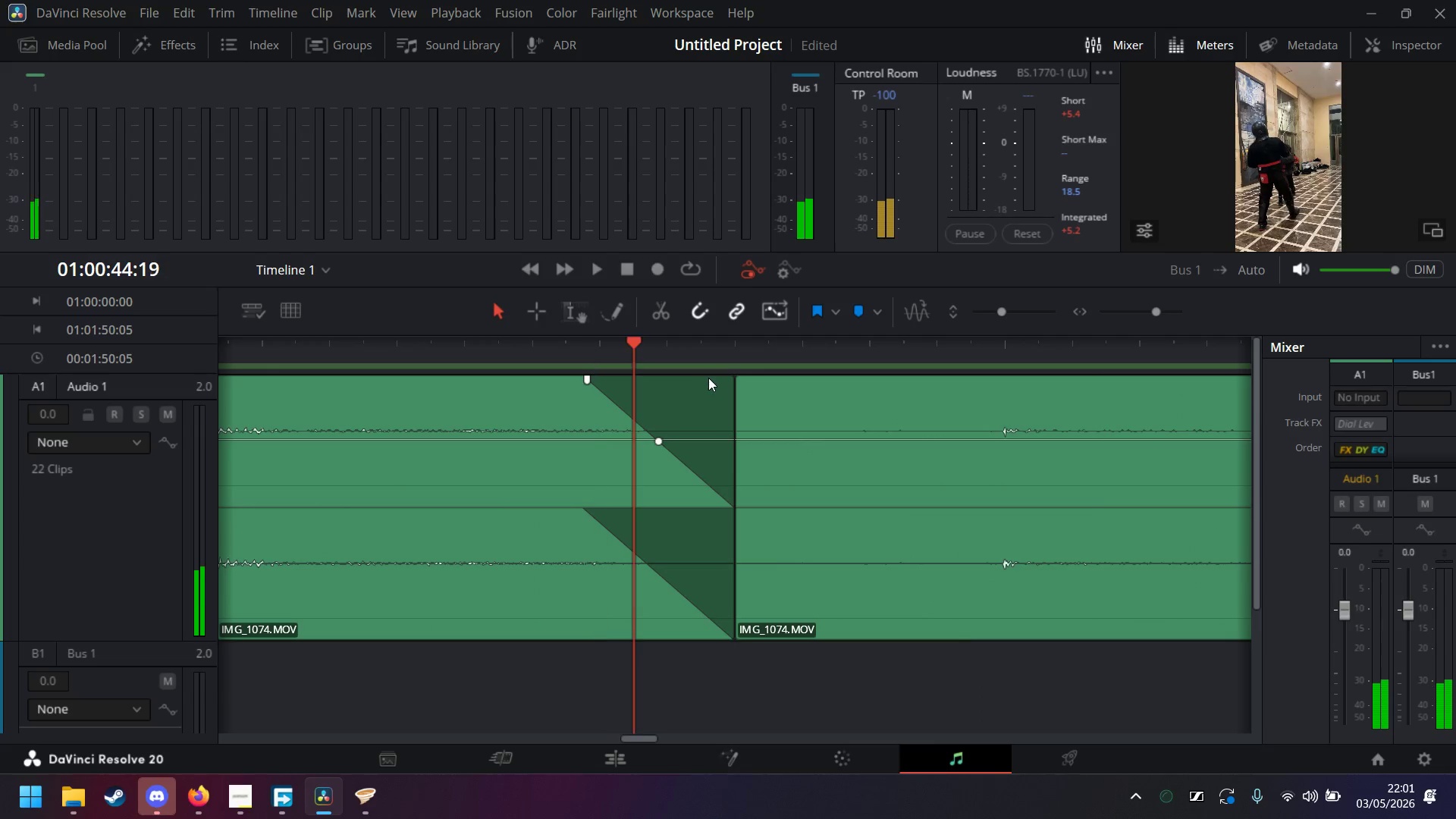 
key(ArrowRight)
 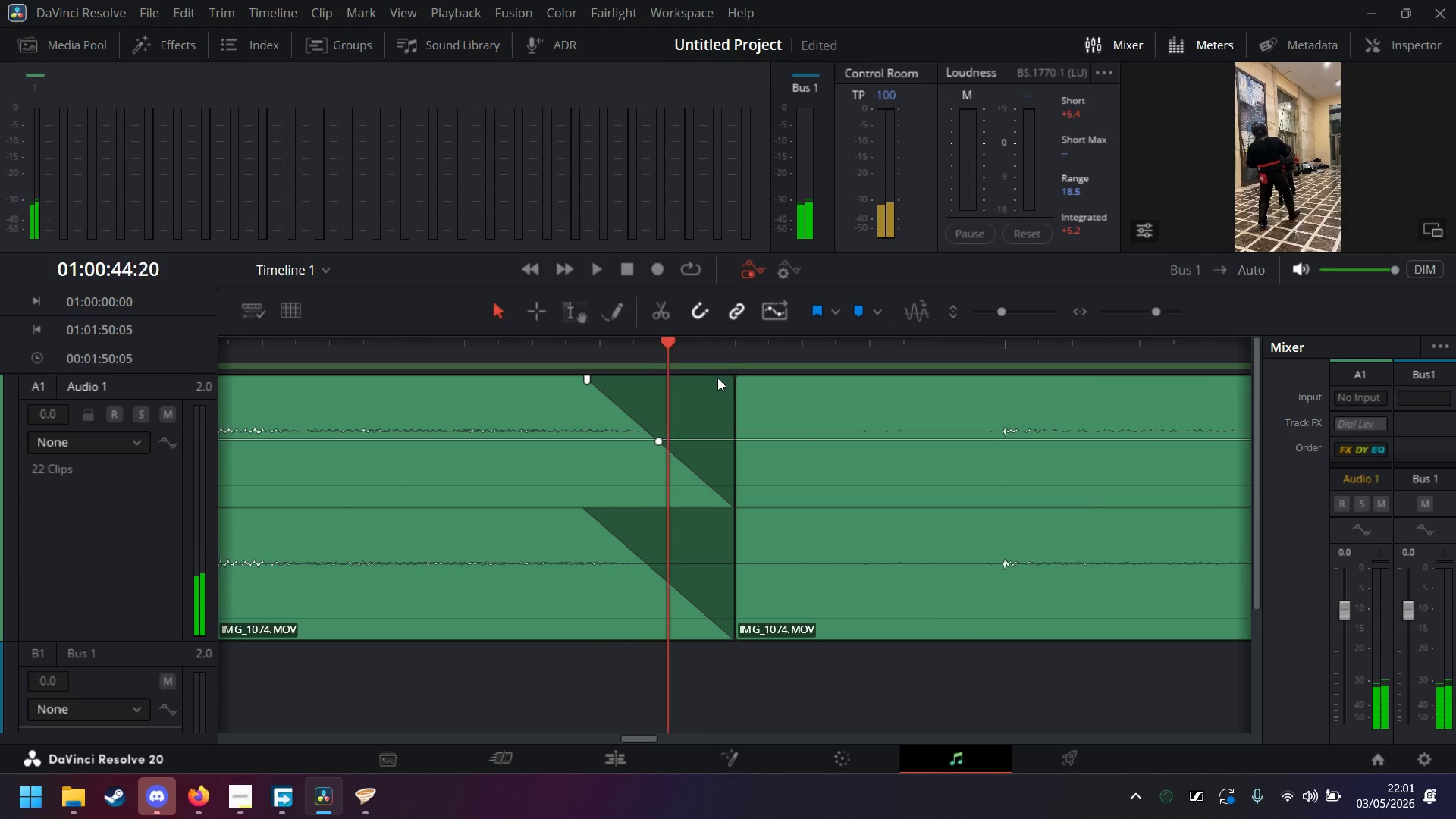 
key(ArrowRight)
 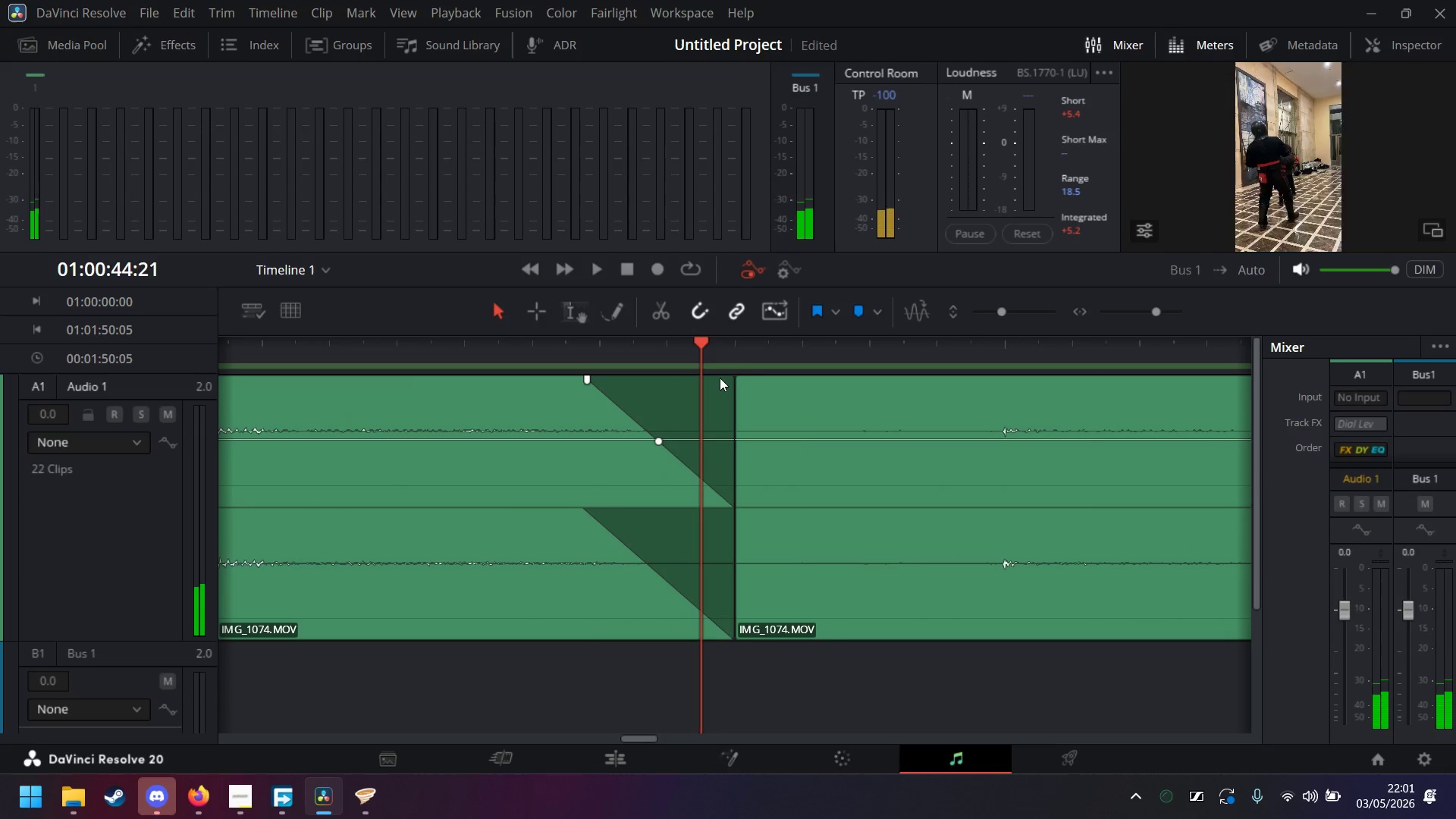 
key(ArrowRight)
 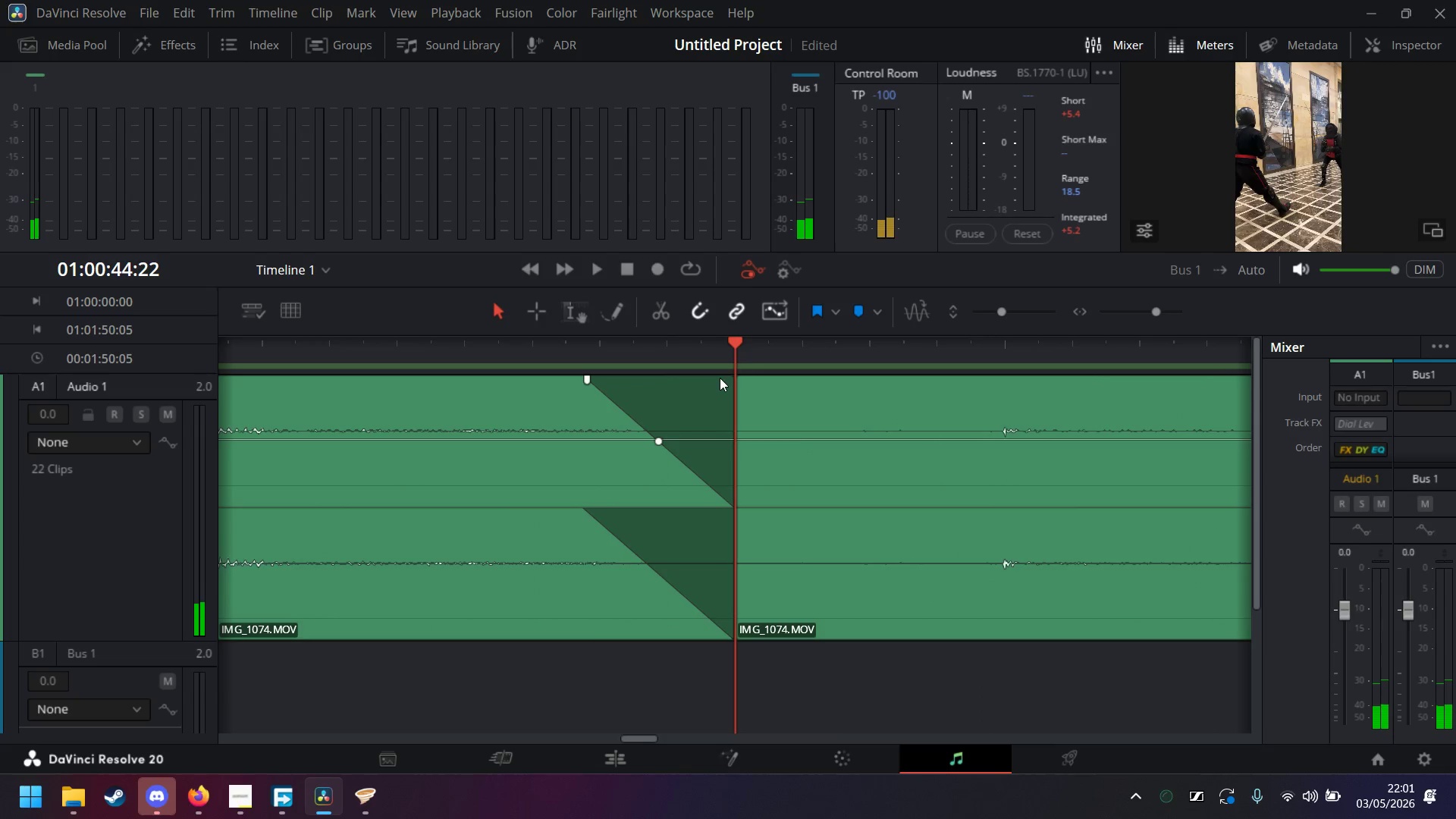 
key(ArrowRight)
 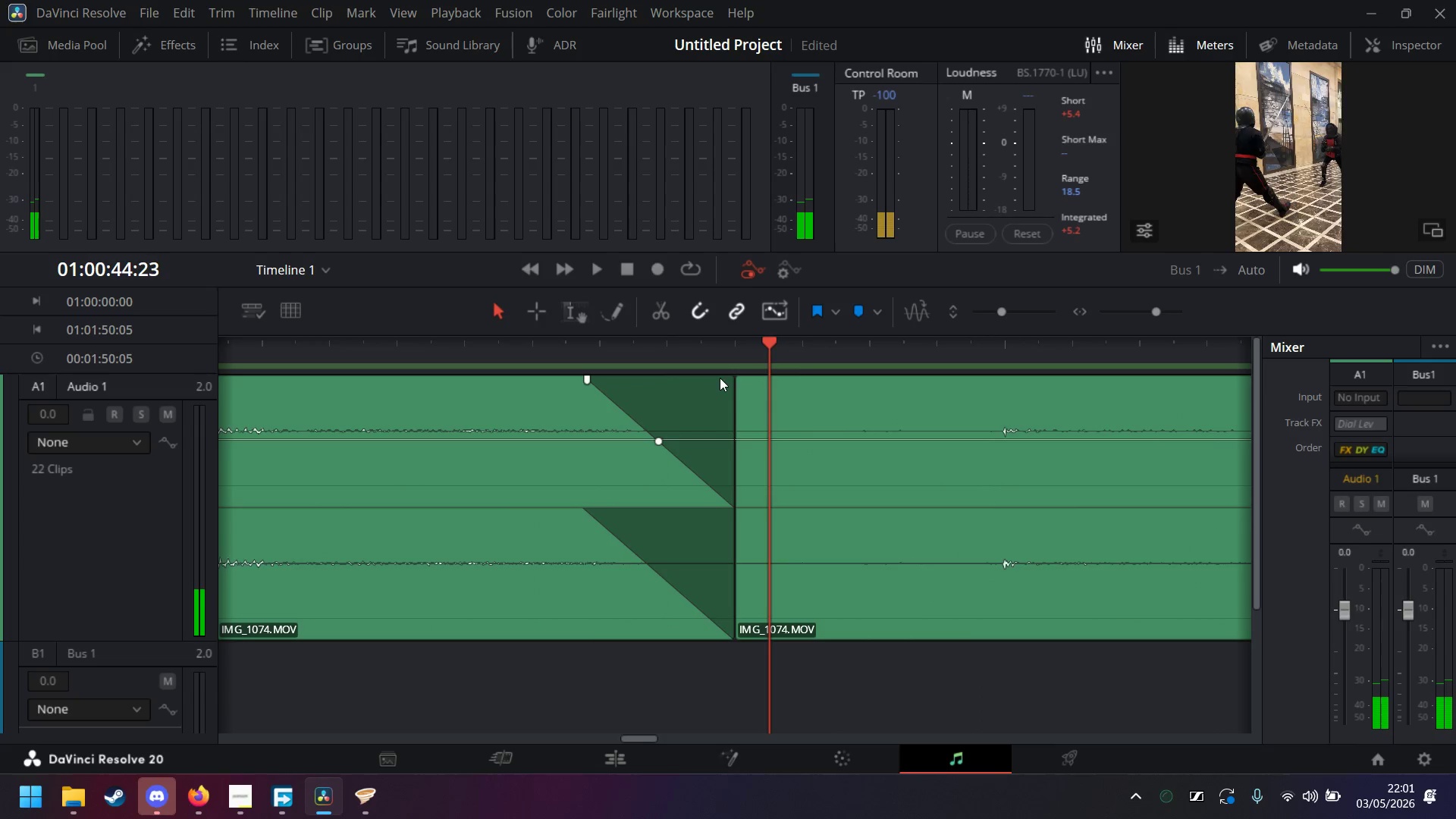 
key(ArrowRight)
 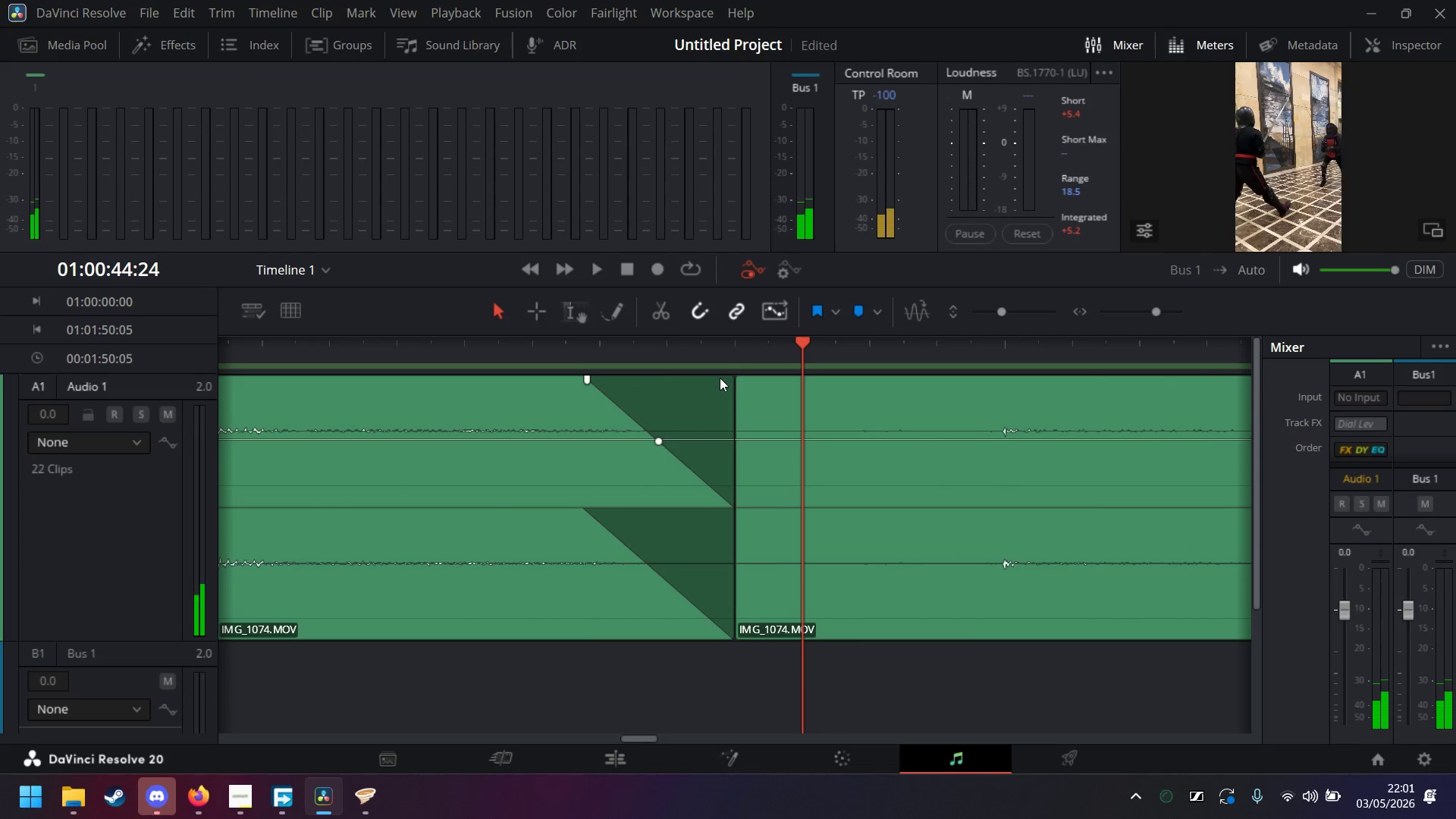 
key(ArrowRight)
 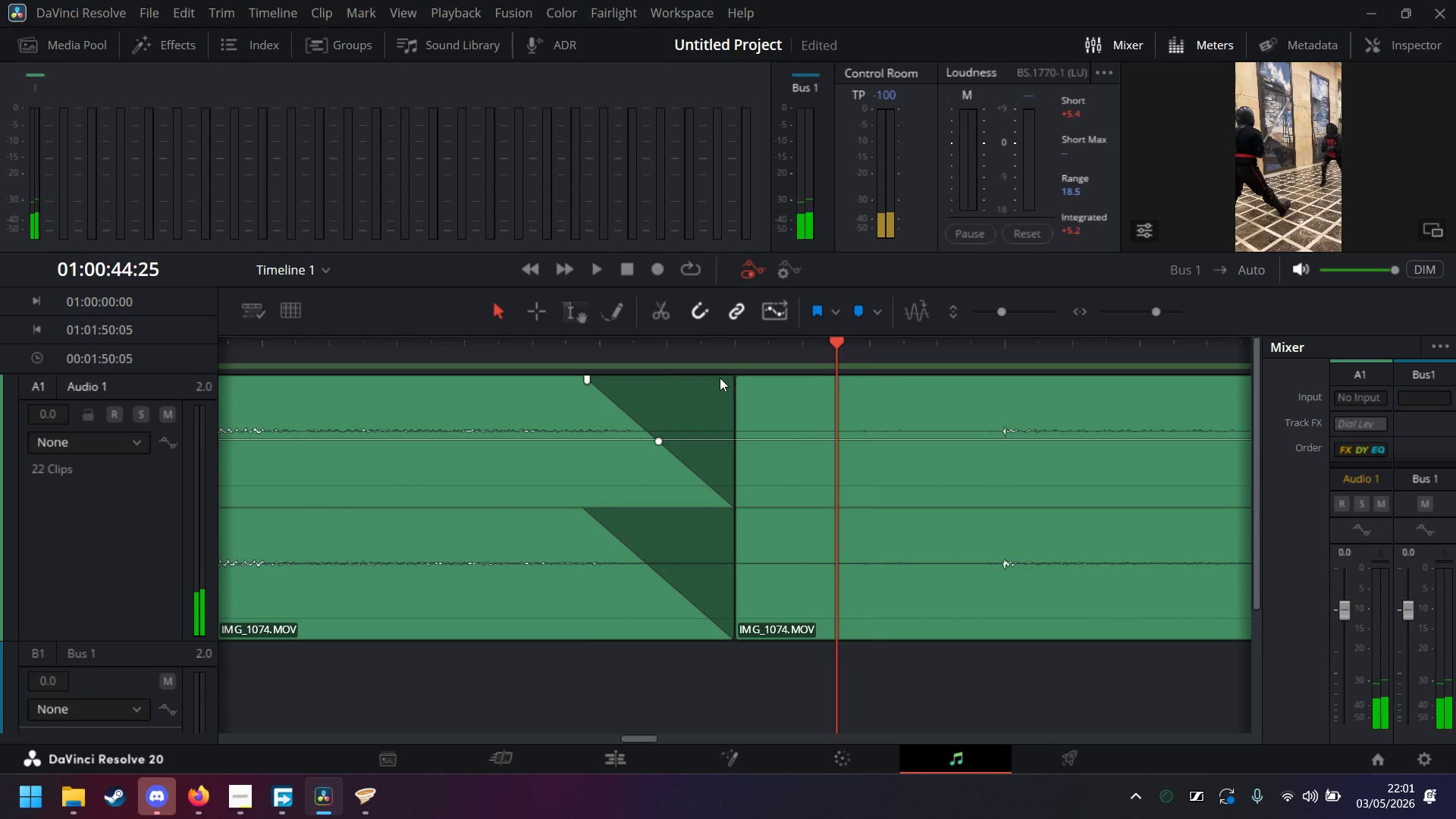 
key(ArrowRight)
 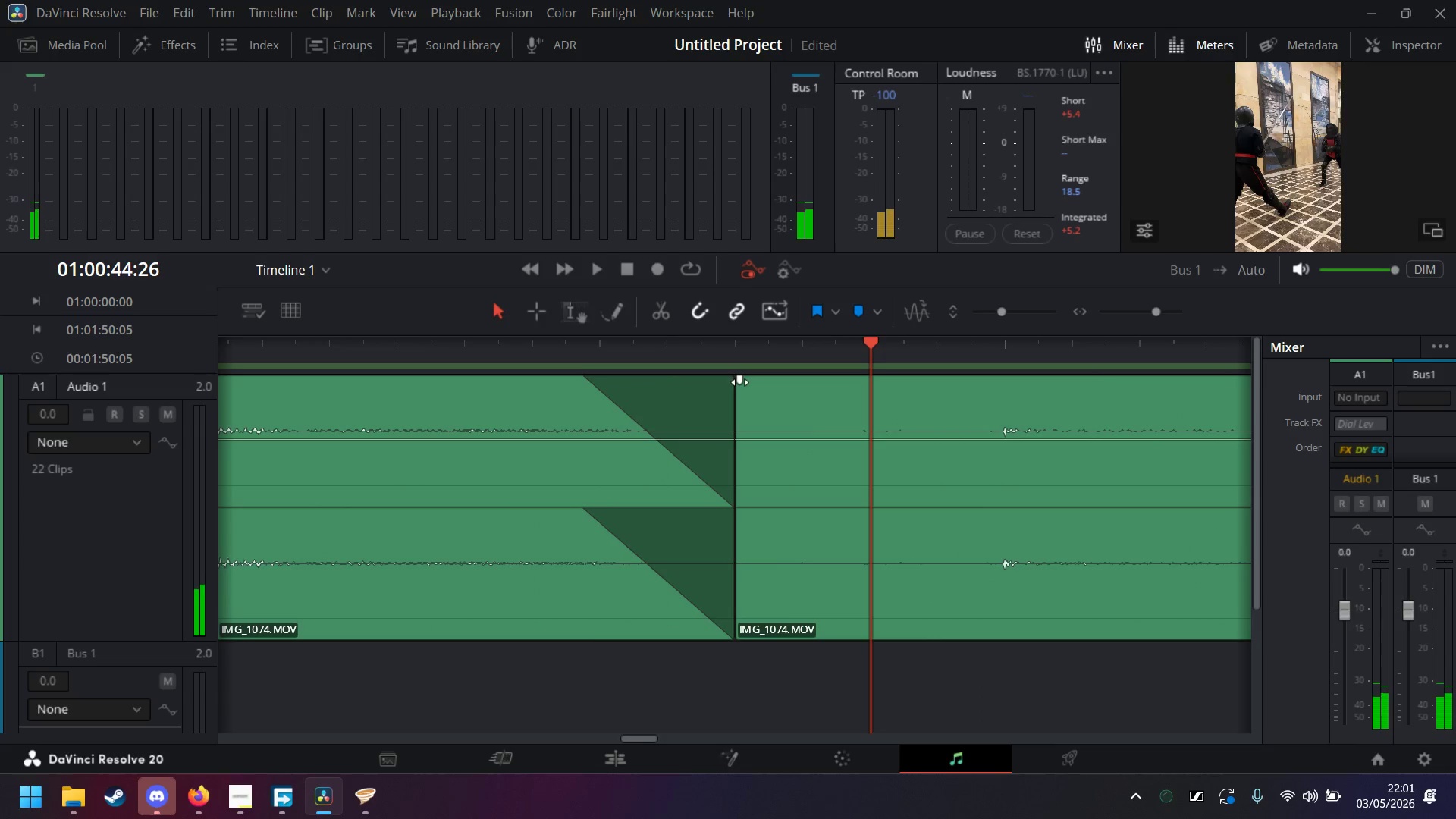 
left_click_drag(start_coordinate=[740, 381], to_coordinate=[879, 393])
 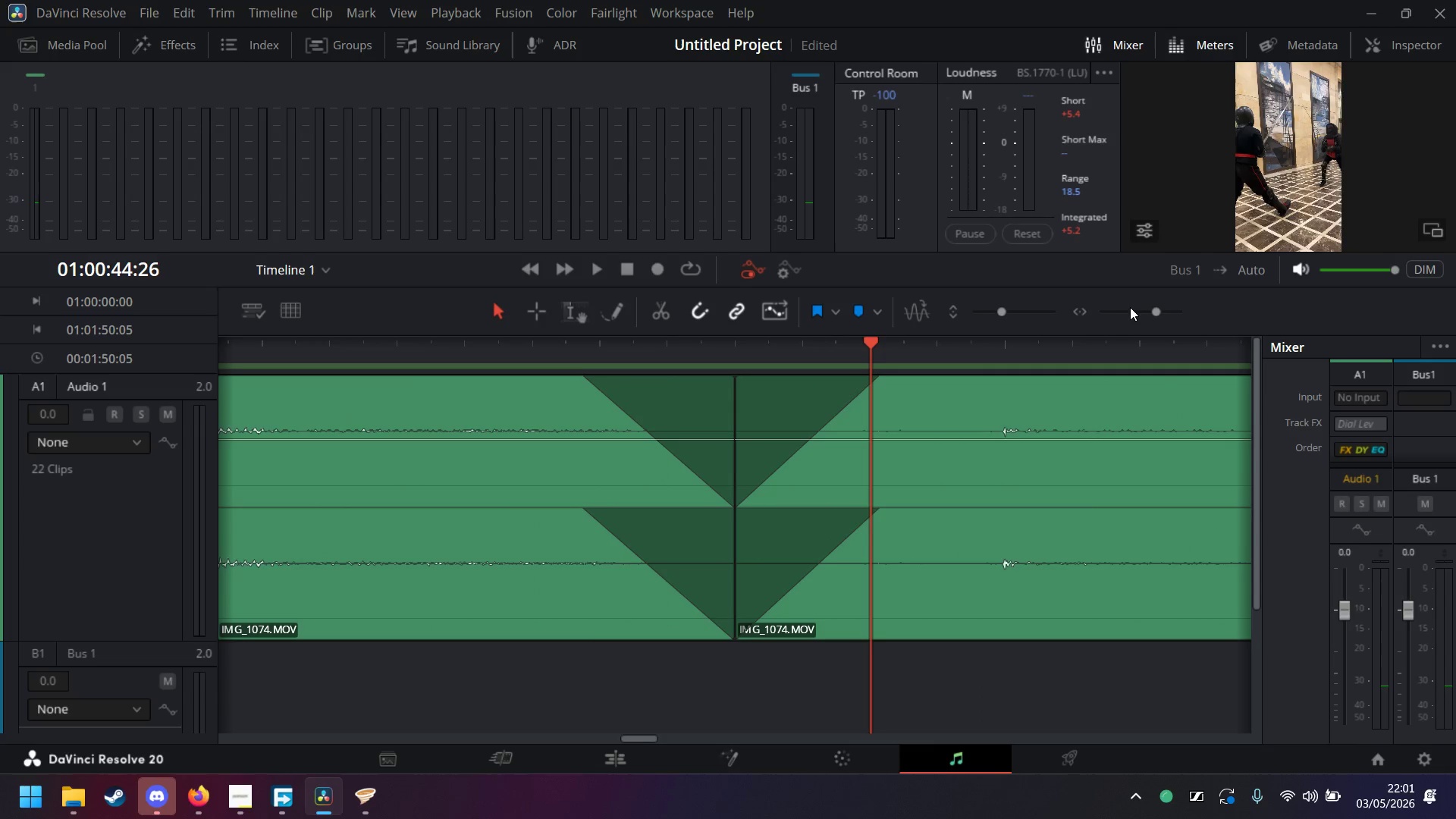 
left_click([1131, 311])
 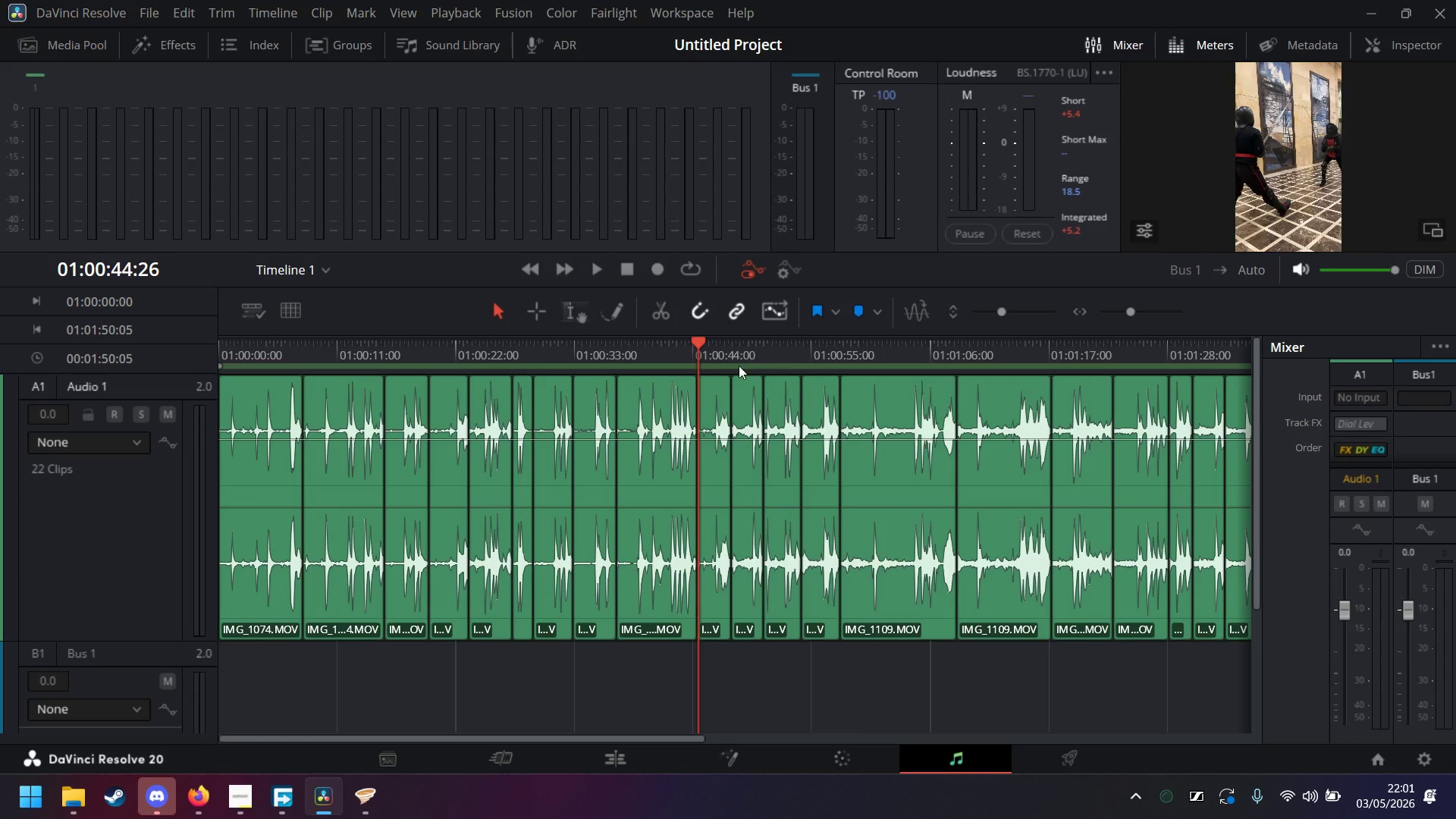 
left_click([730, 350])
 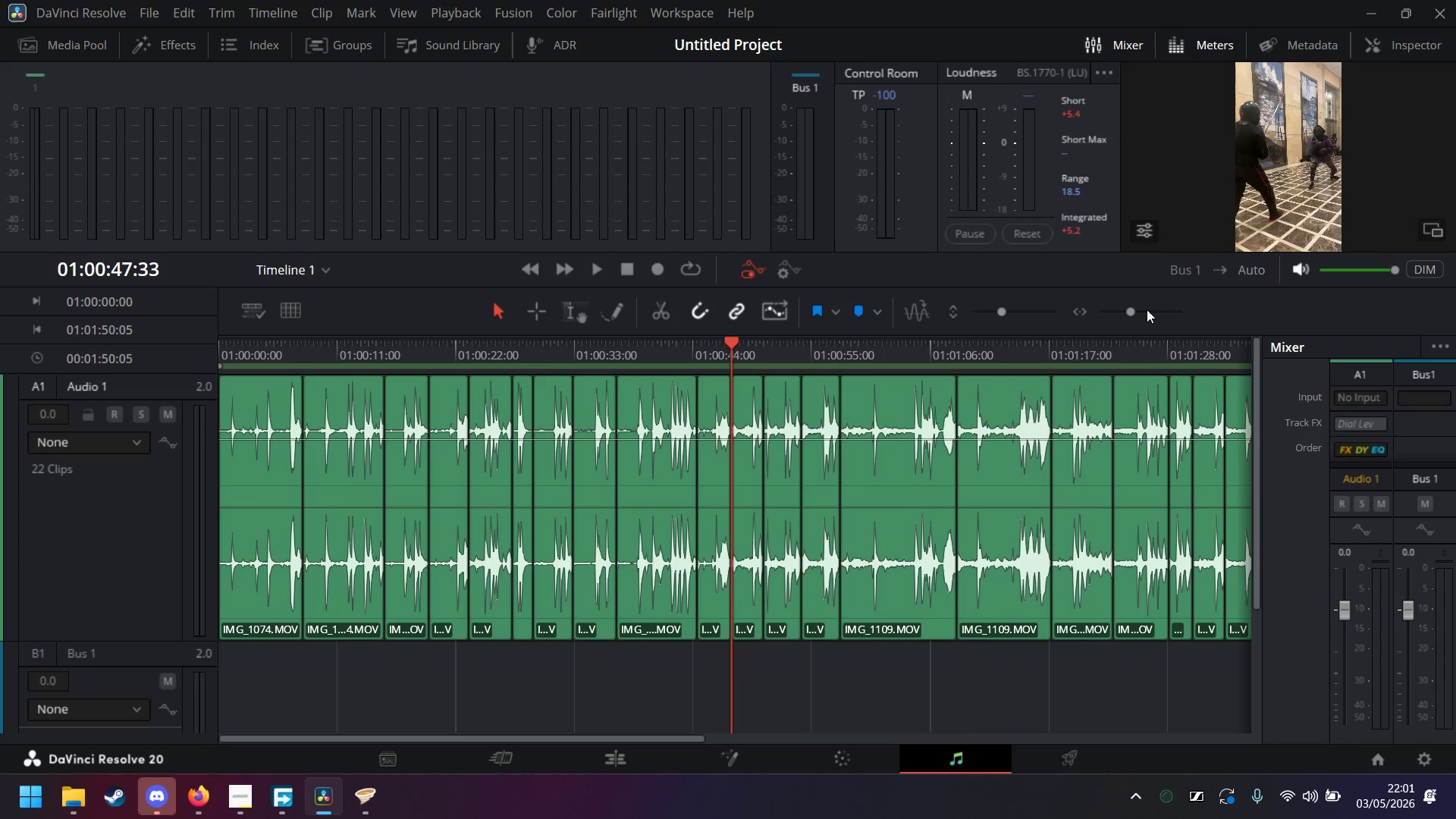 
left_click([1153, 311])
 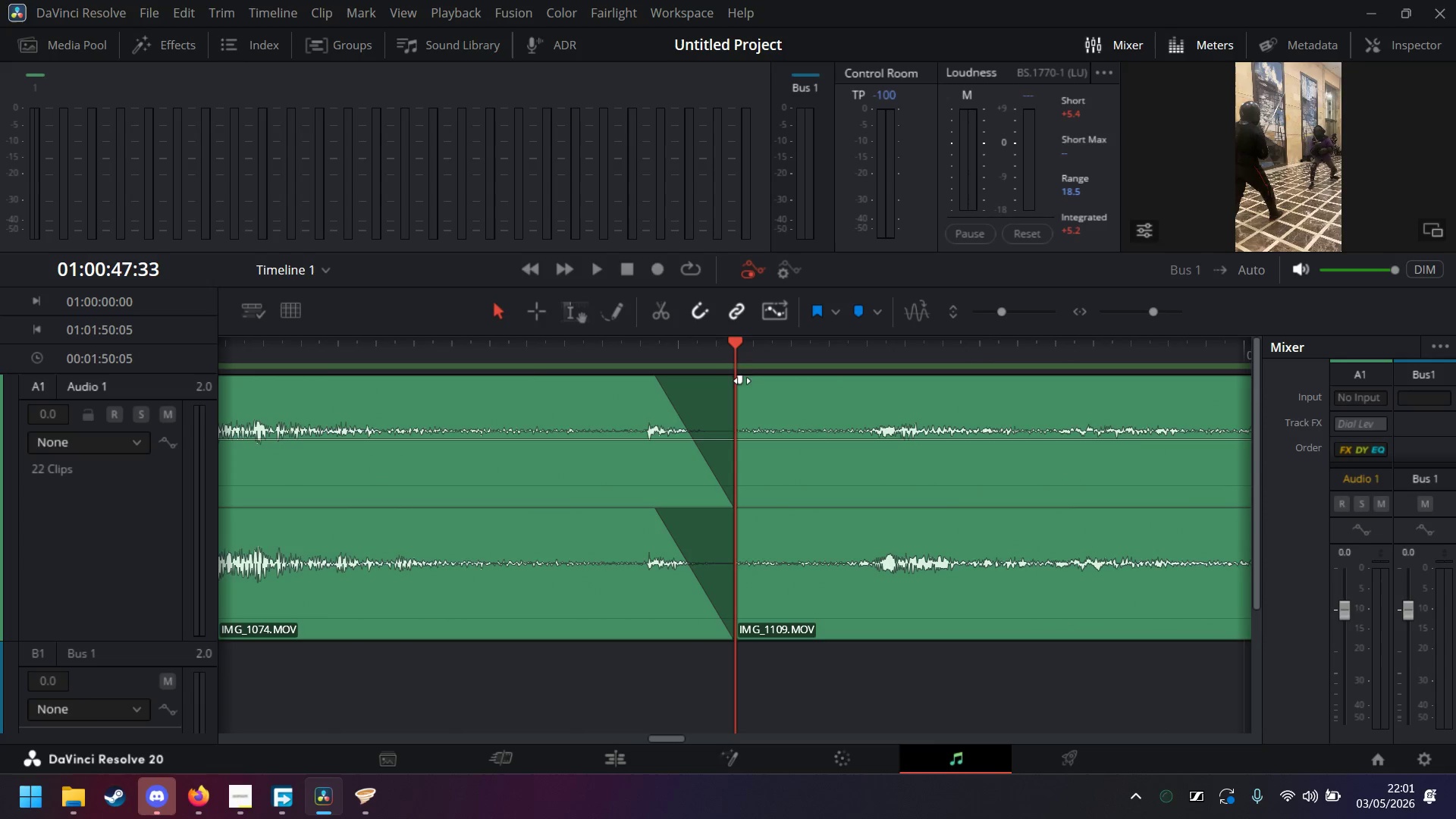 
left_click([742, 381])
 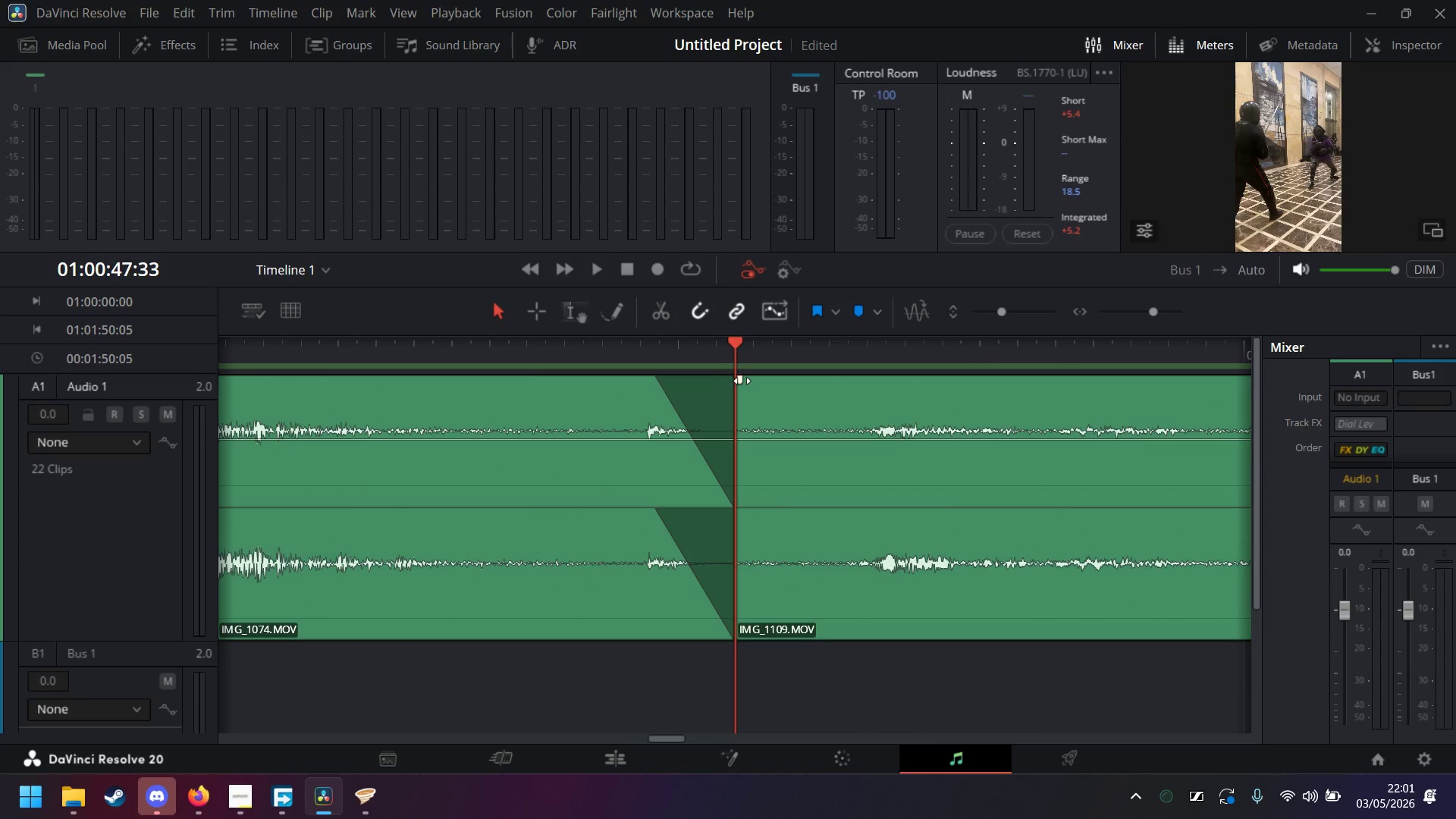 
key(ArrowRight)
 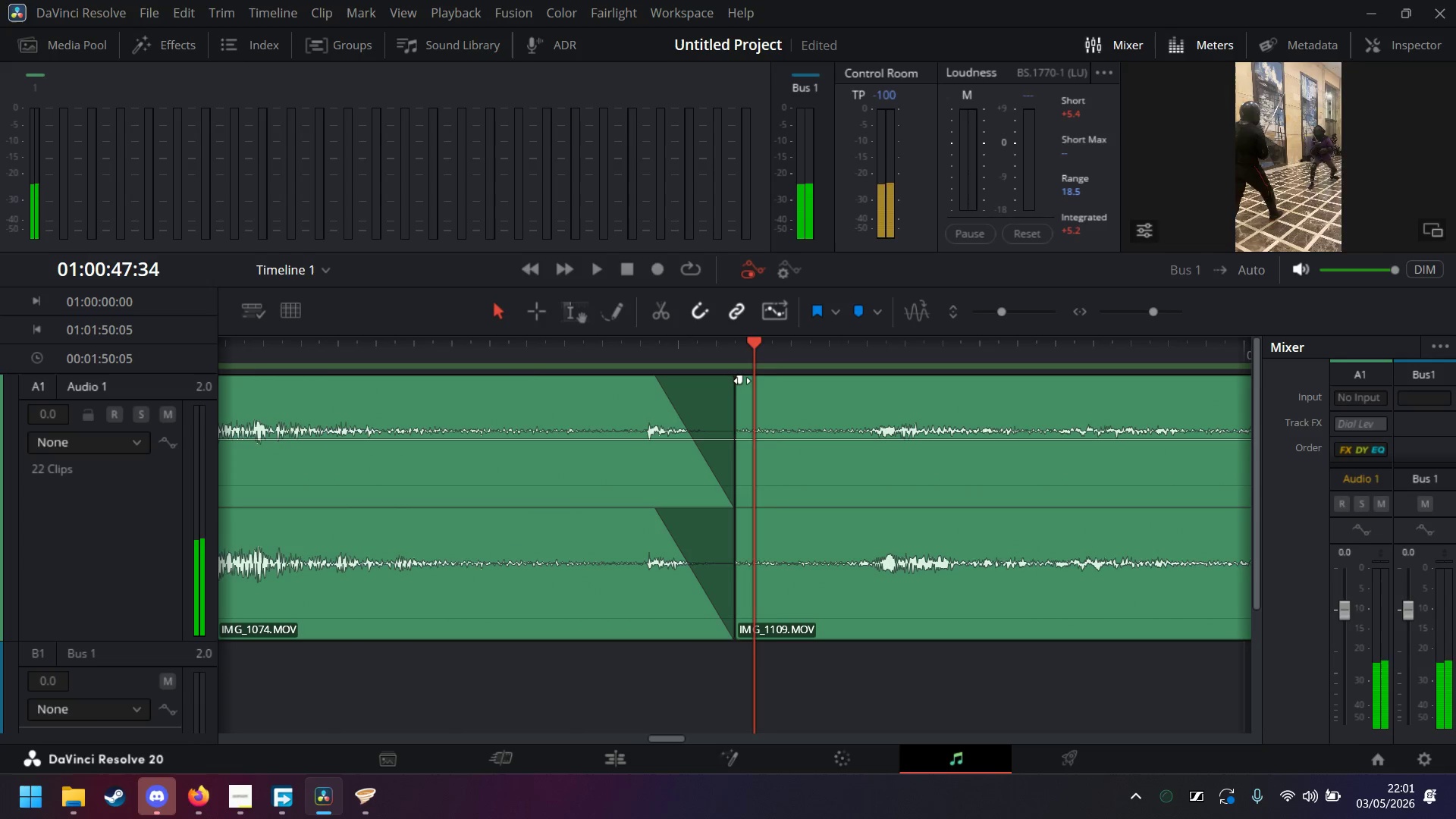 
key(ArrowRight)
 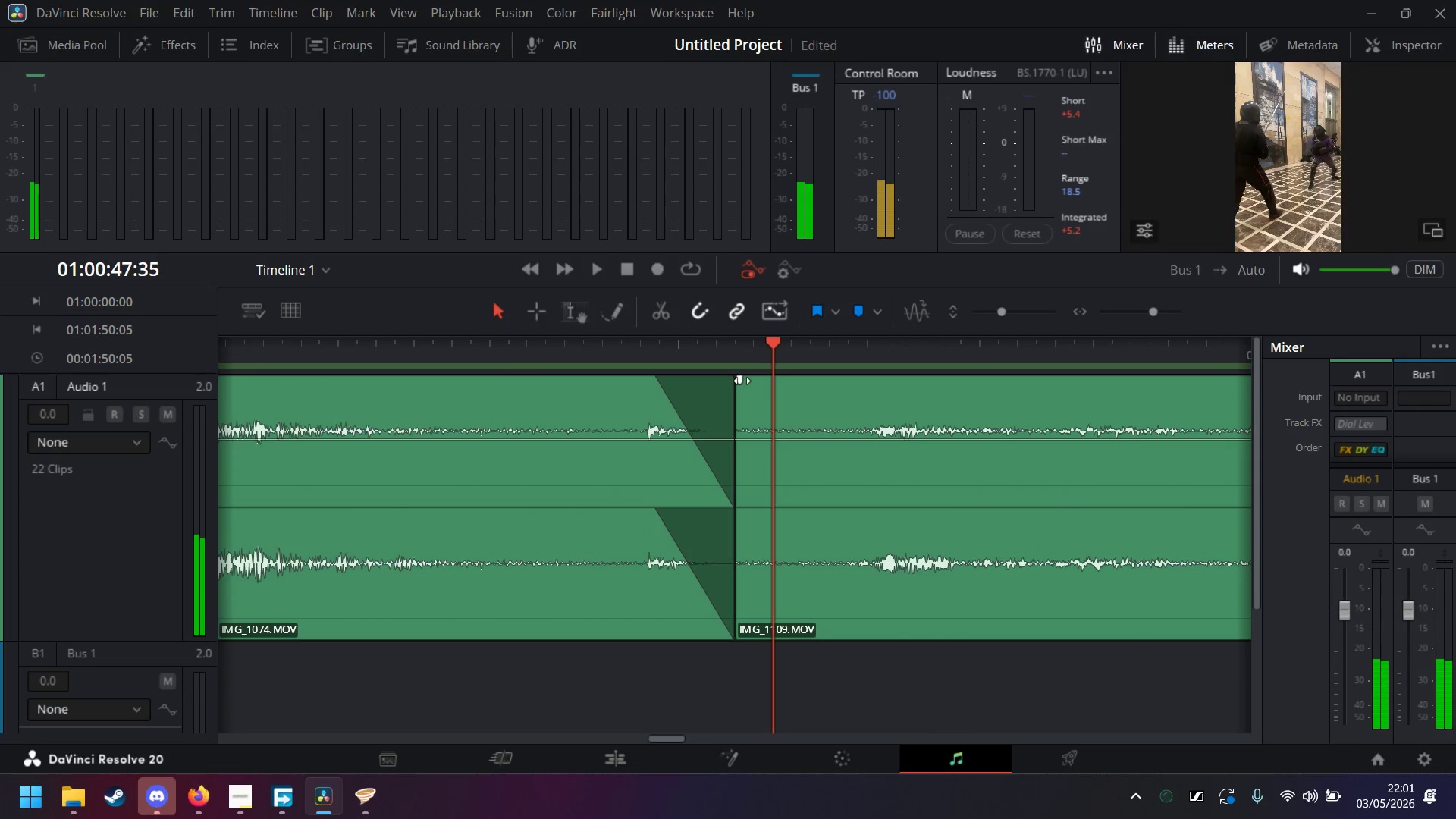 
key(ArrowRight)
 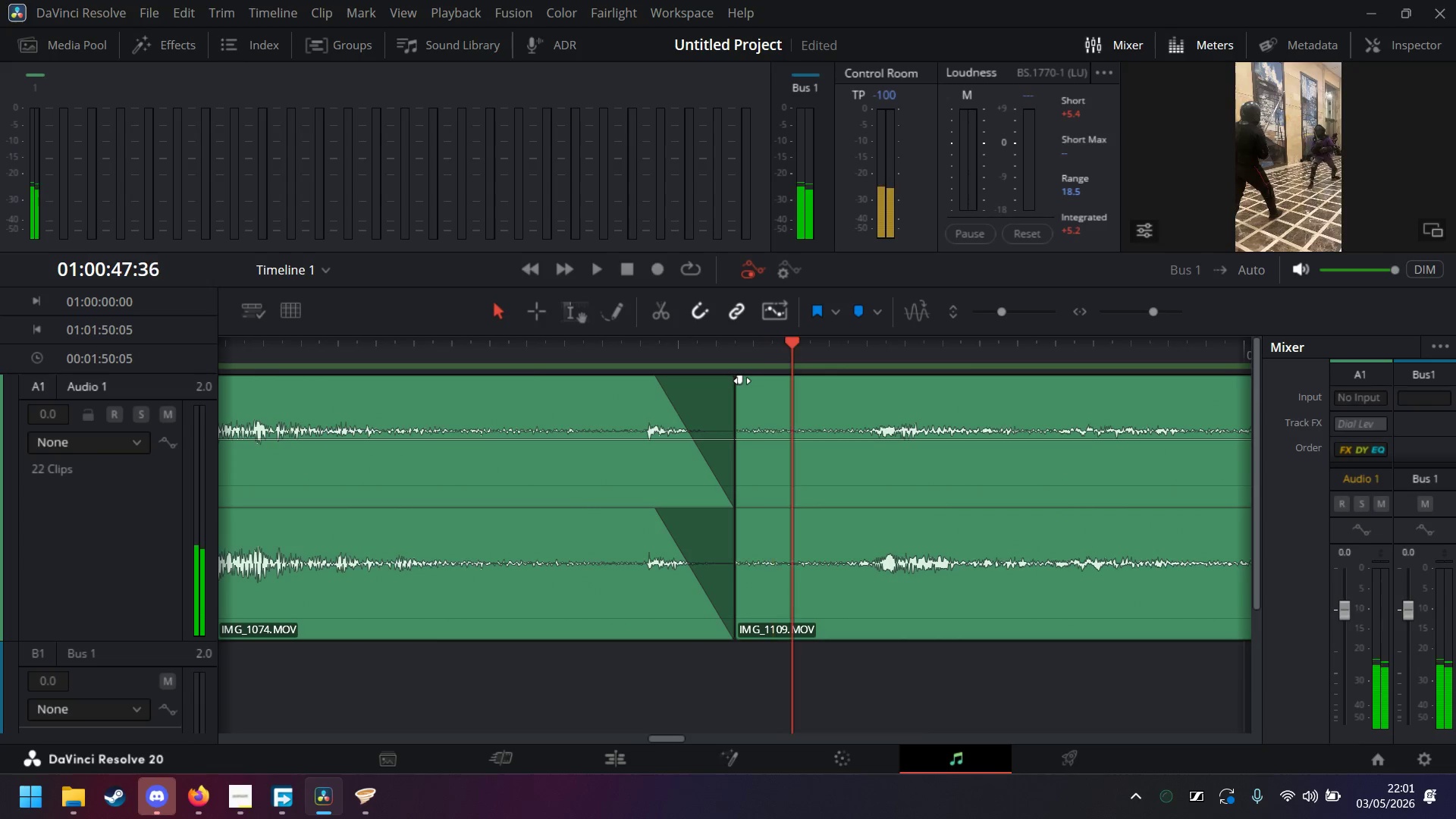 
key(ArrowRight)
 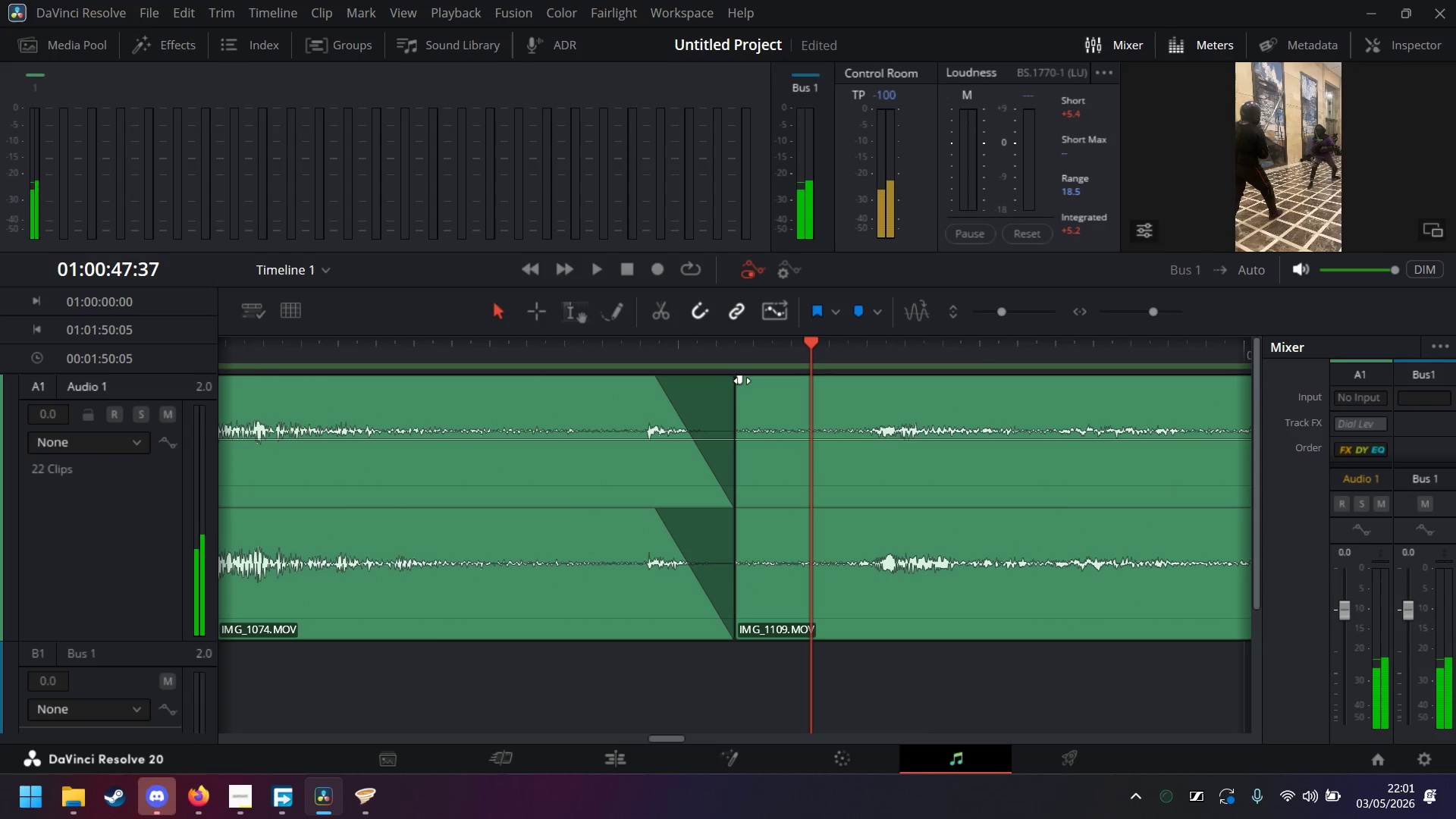 
left_click_drag(start_coordinate=[742, 381], to_coordinate=[853, 386])
 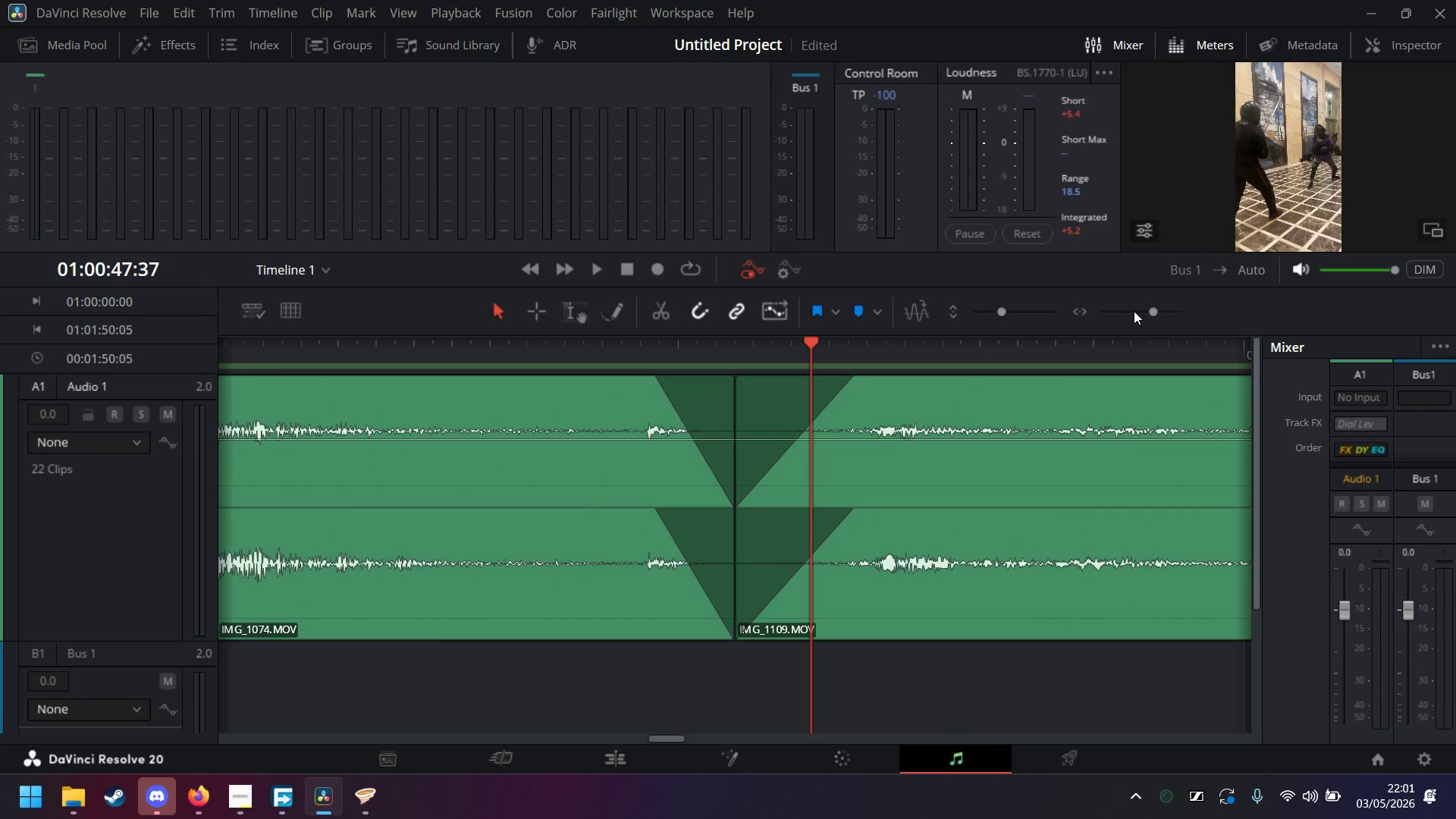 
left_click([1138, 311])
 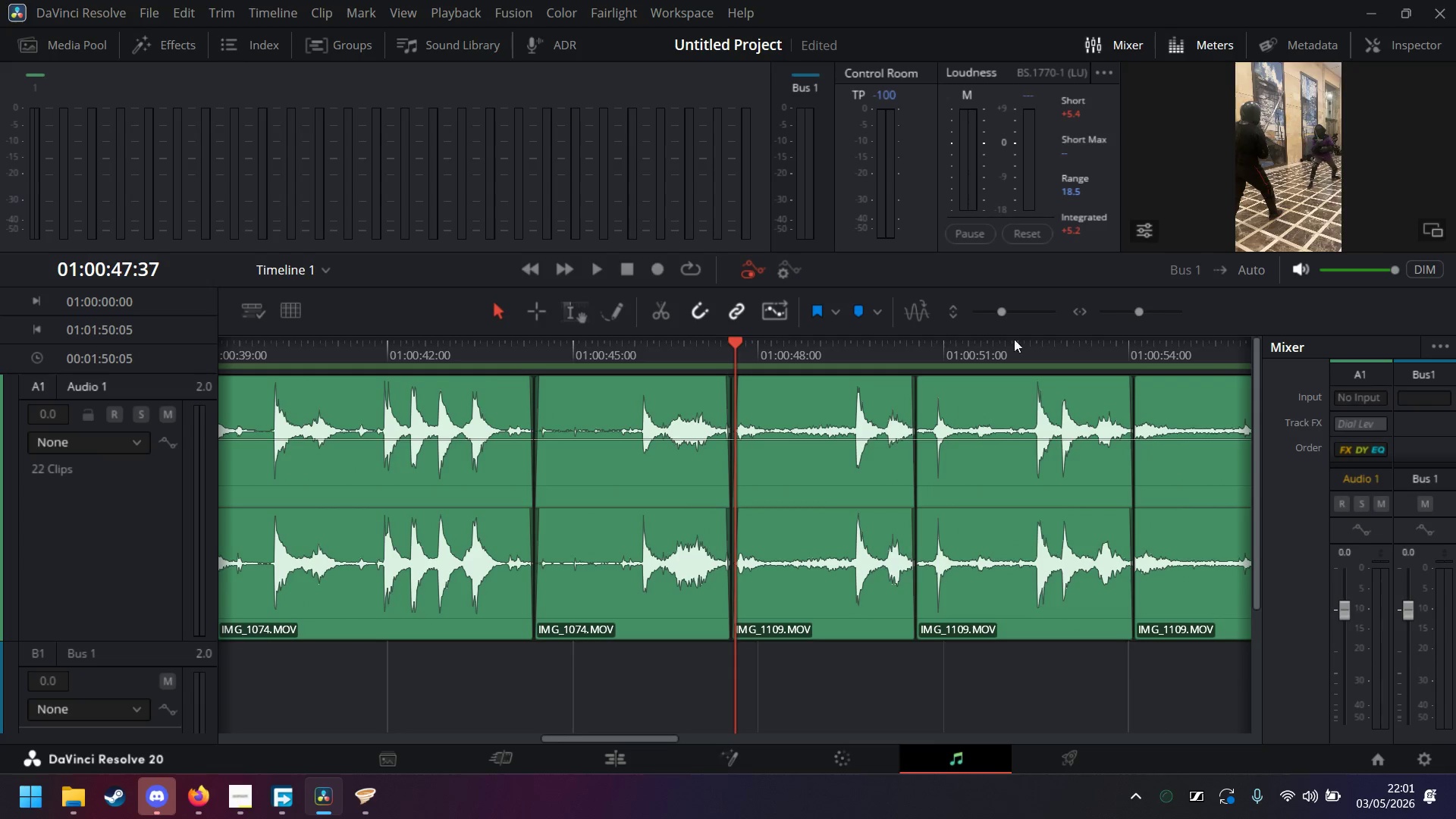 
key(ArrowRight)
 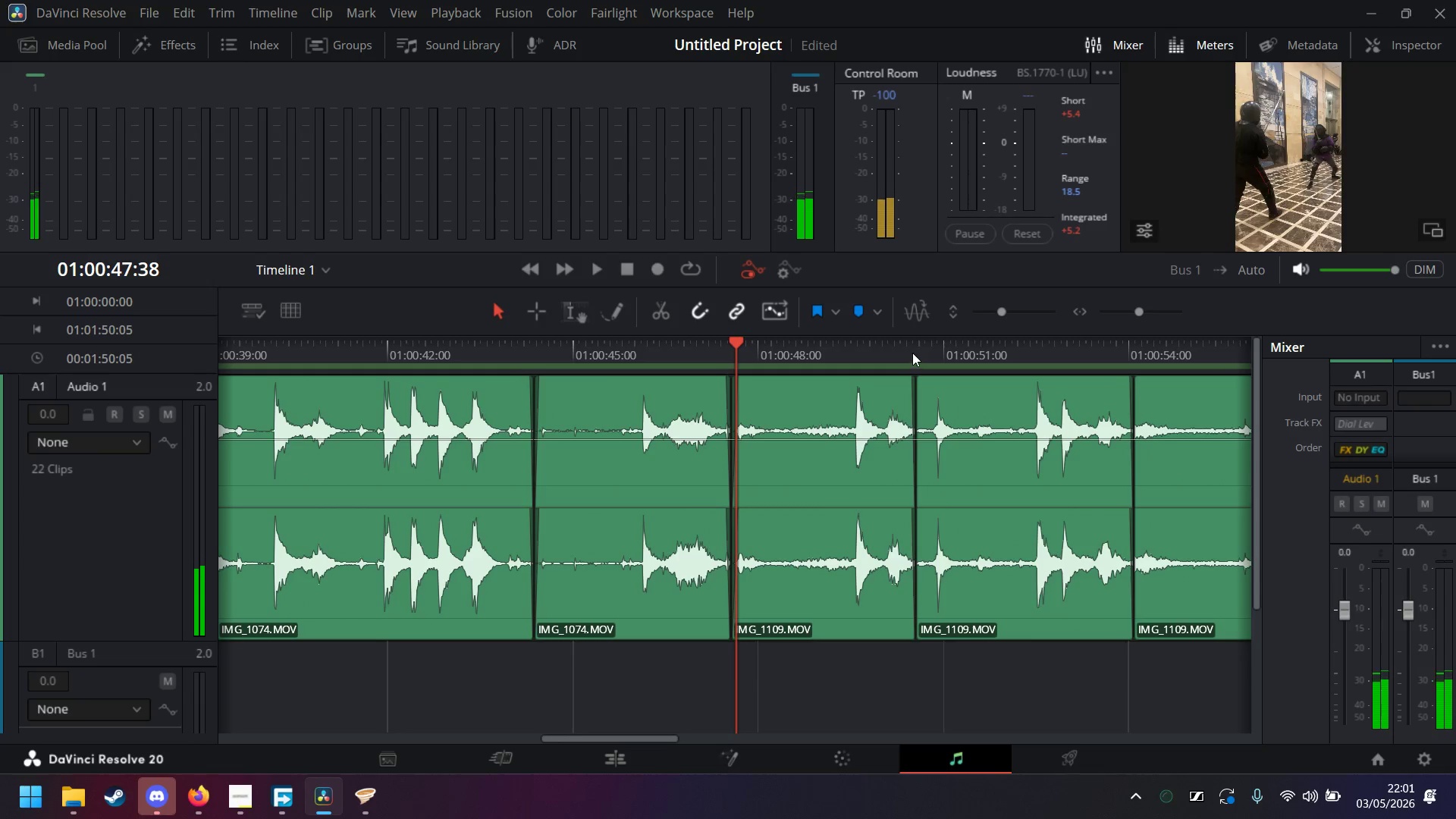 
left_click([912, 348])
 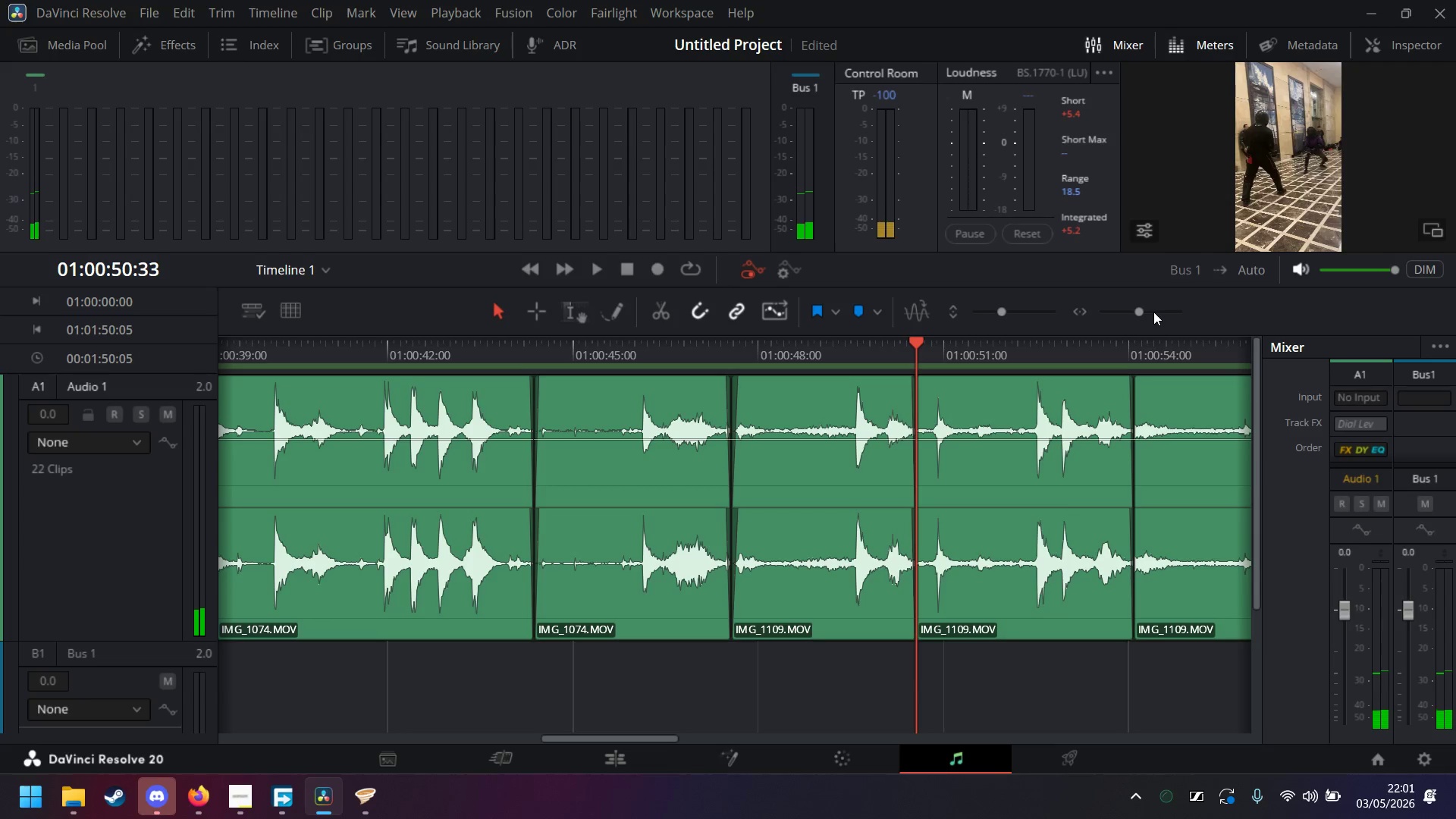 
left_click([1159, 311])
 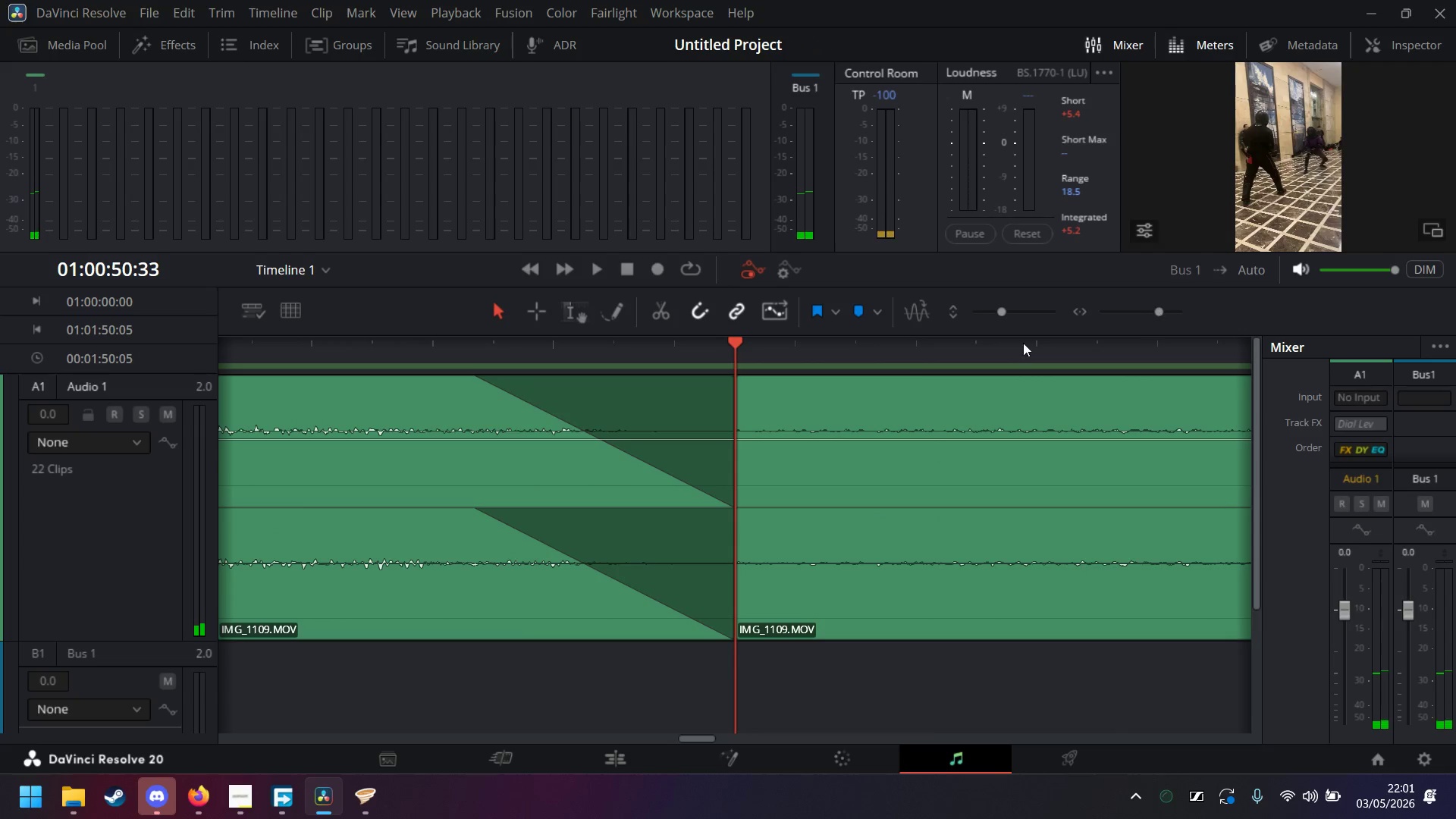 
key(ArrowRight)
 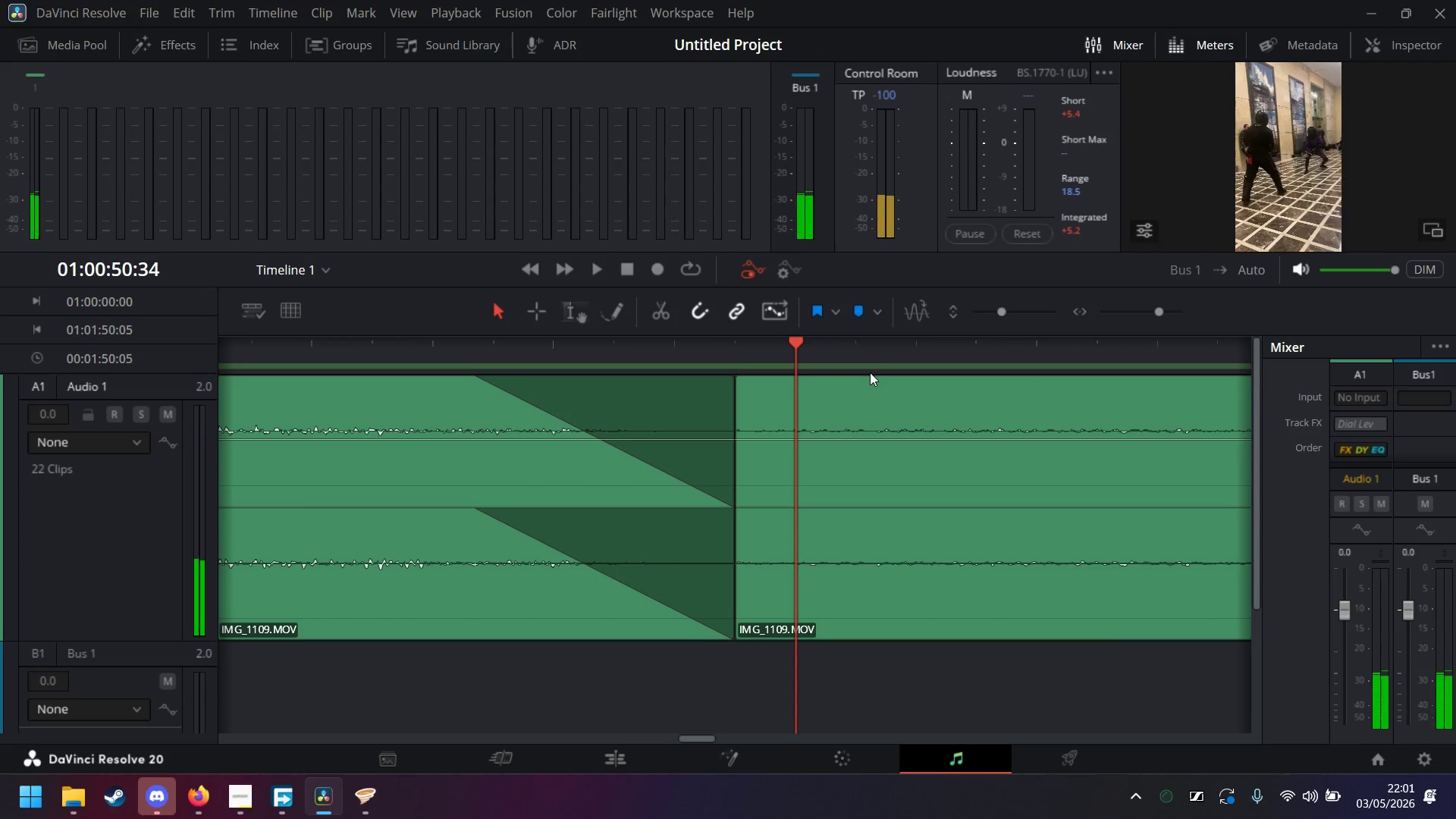 
key(ArrowRight)
 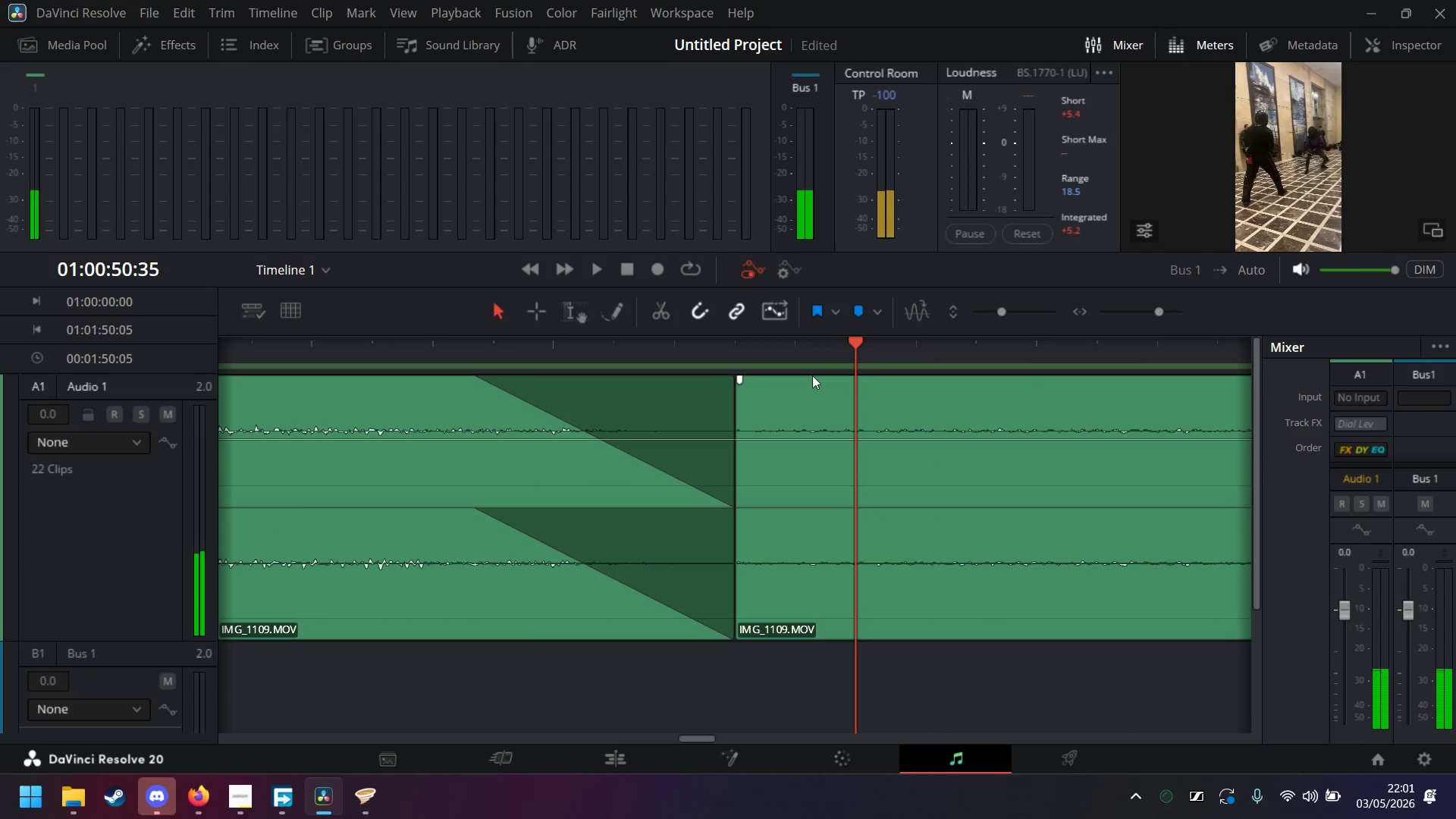 
key(ArrowRight)
 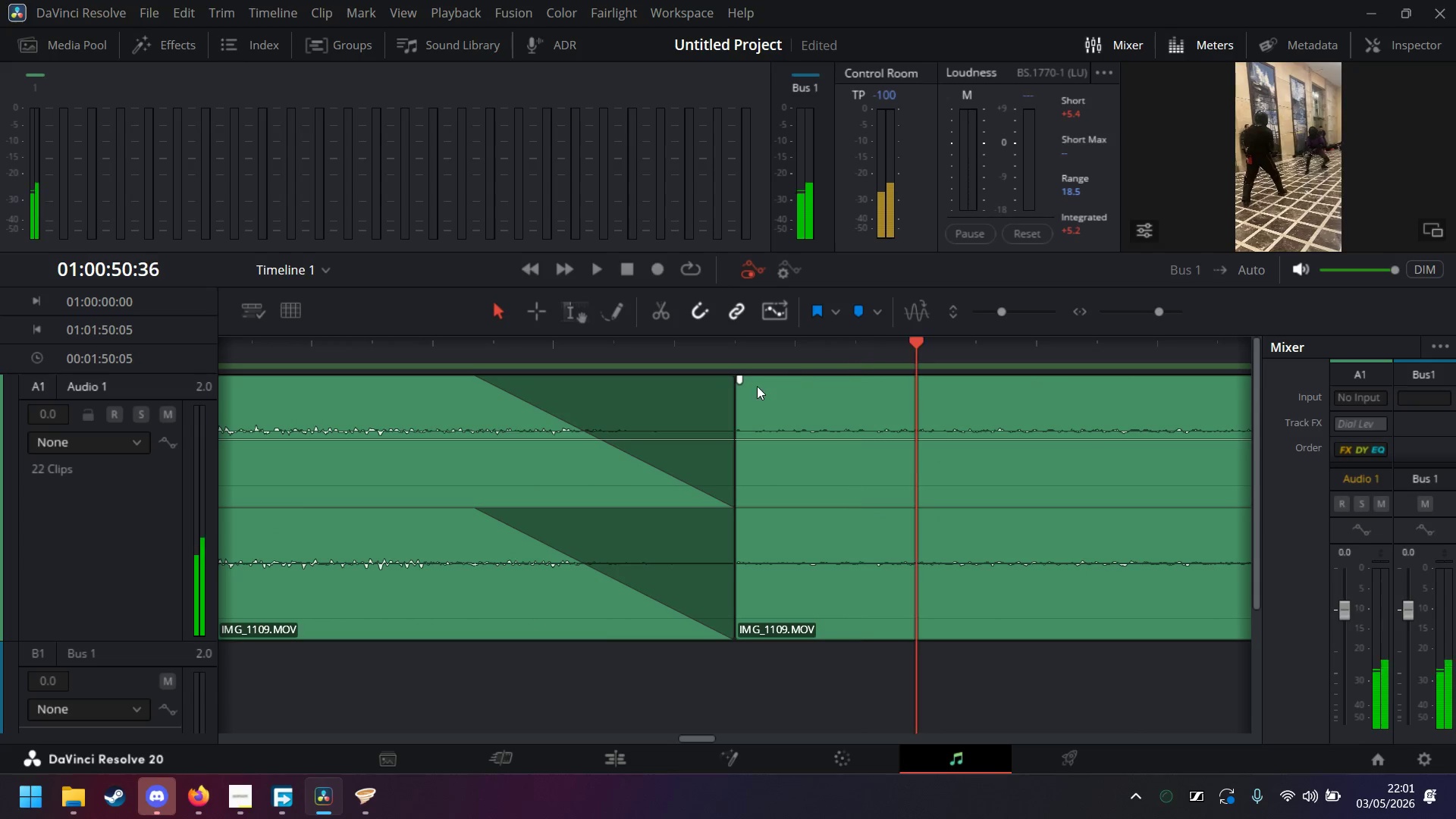 
key(ArrowRight)
 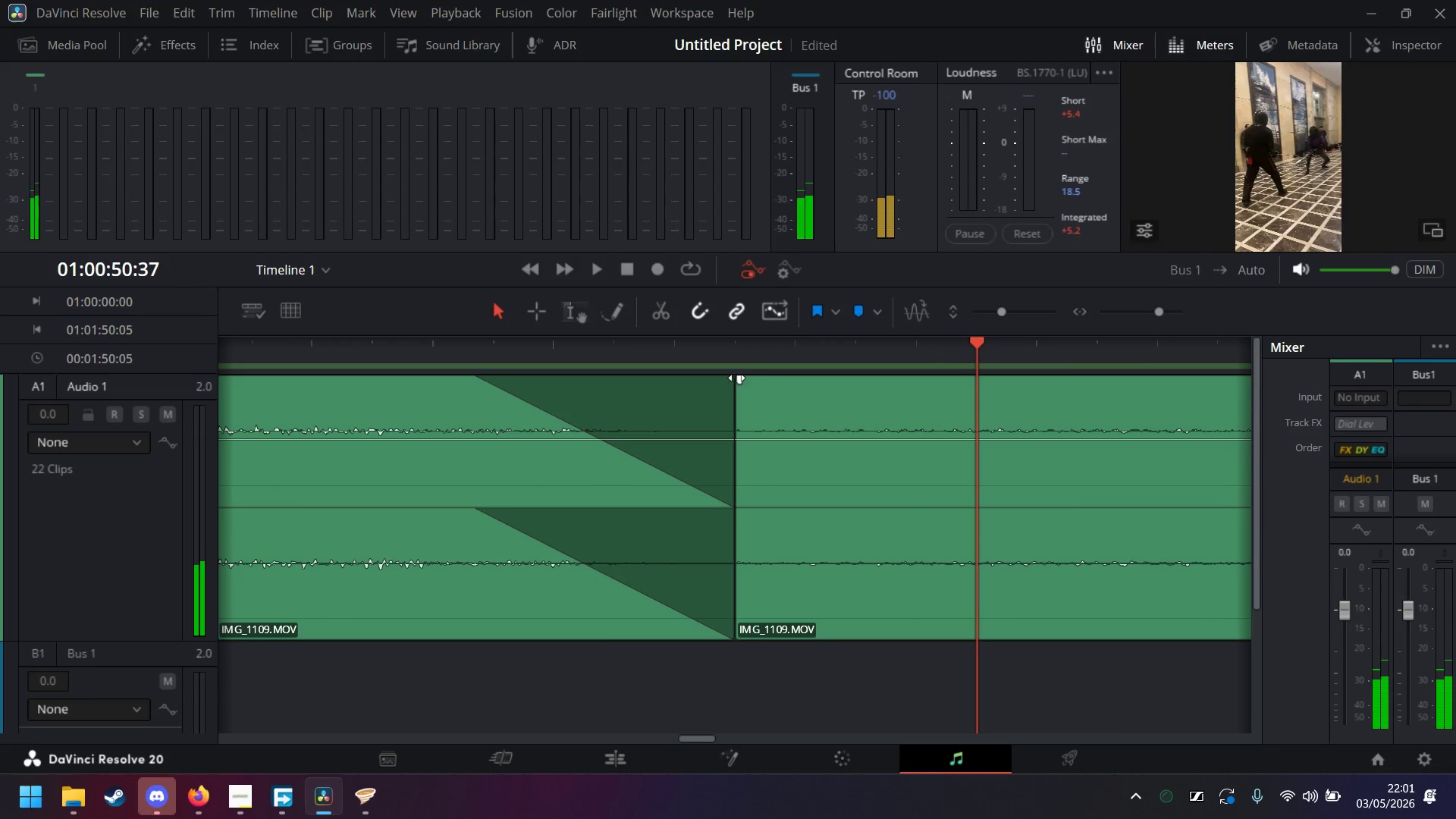 
left_click_drag(start_coordinate=[736, 377], to_coordinate=[984, 388])
 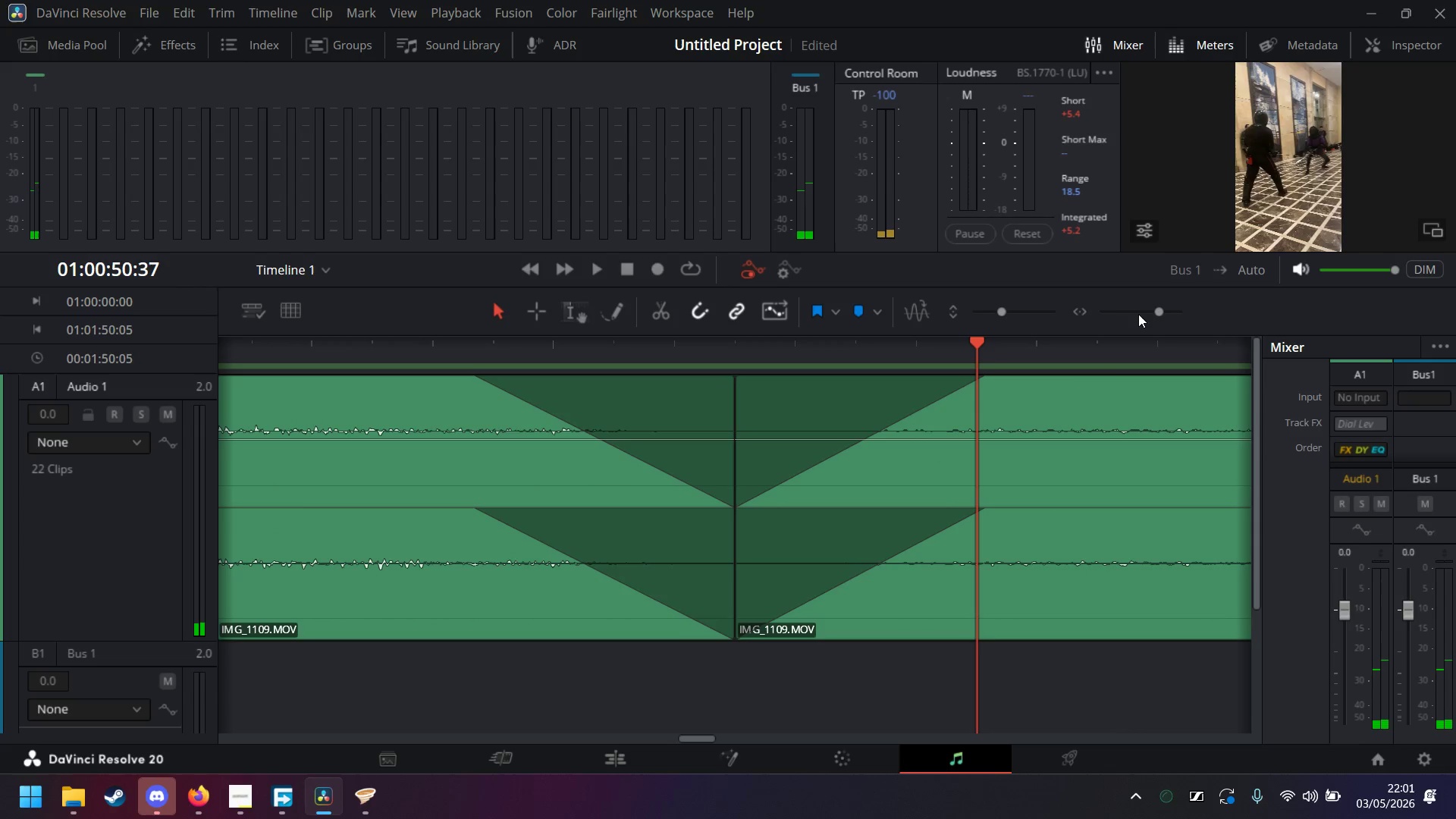 
left_click([1142, 314])
 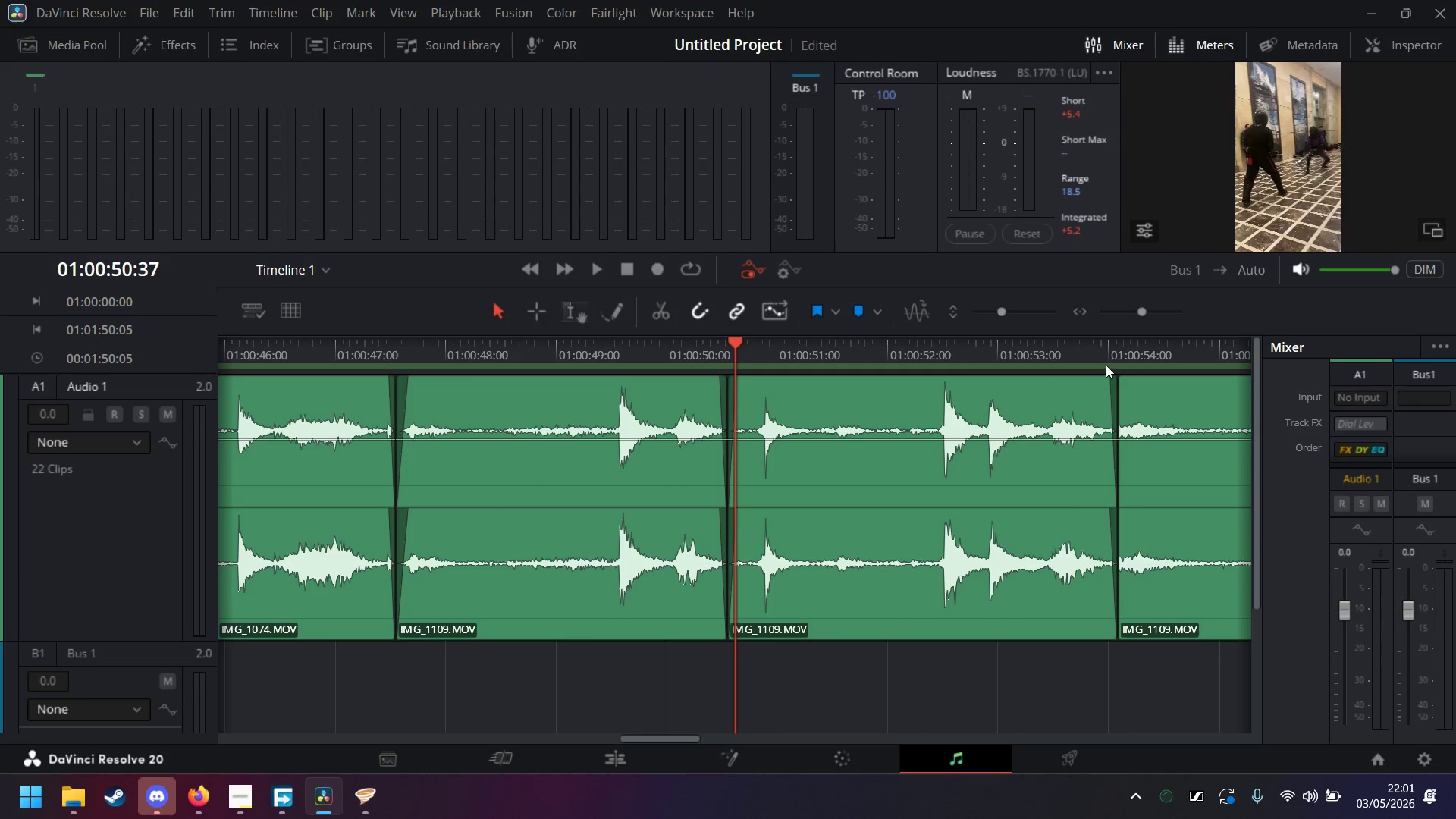 
left_click([1118, 353])
 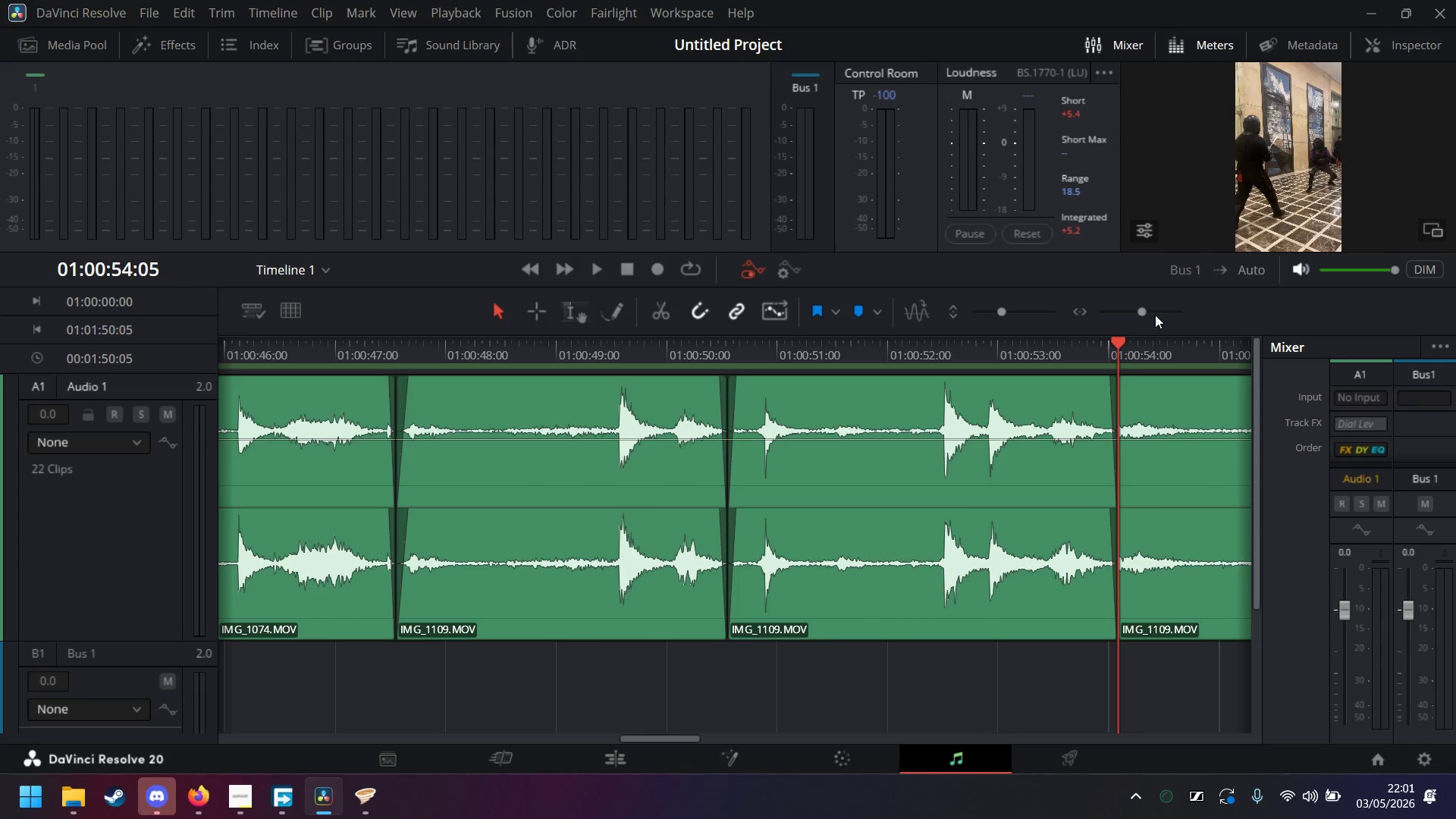 
left_click([1159, 312])
 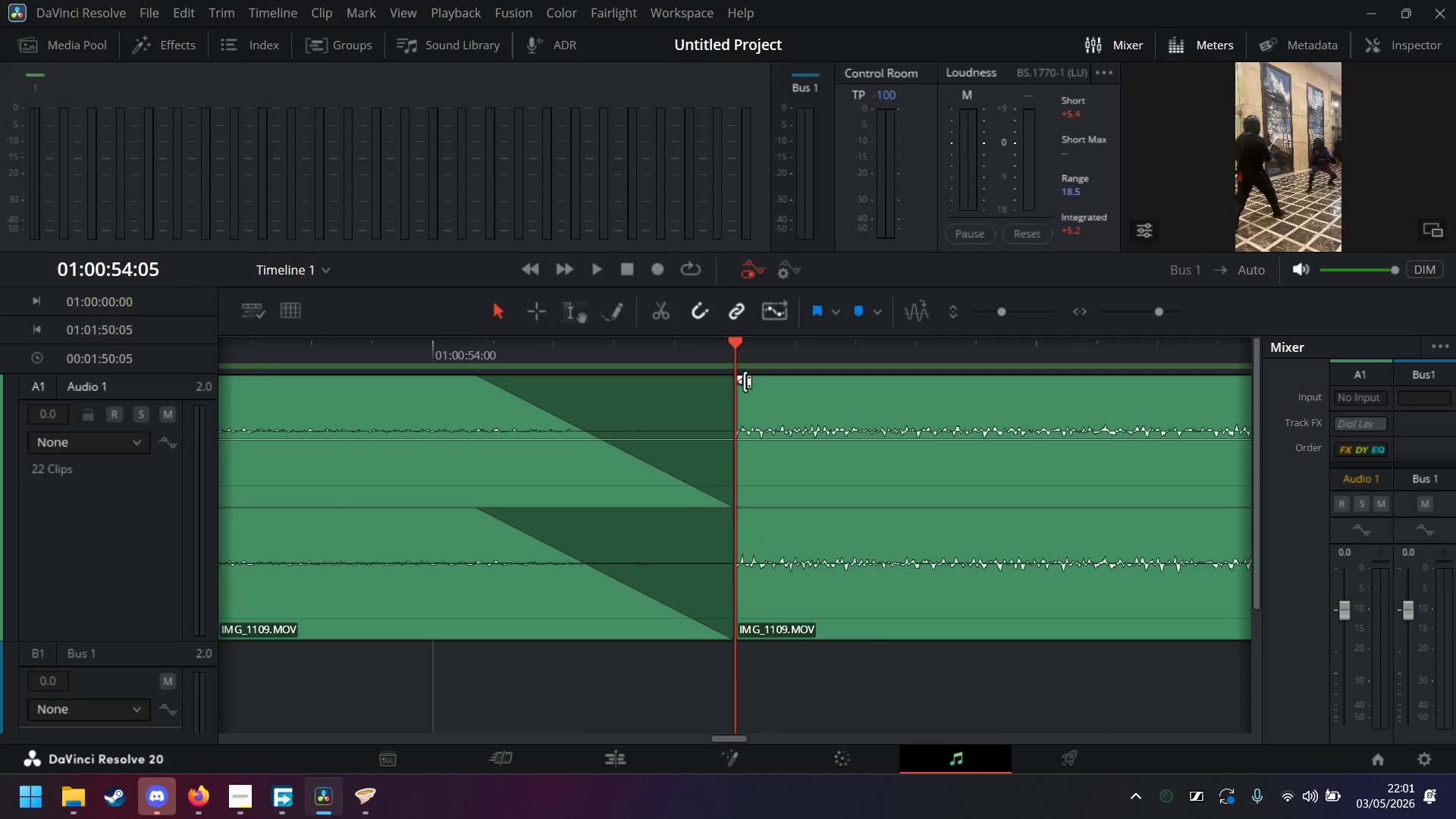 
left_click([740, 379])
 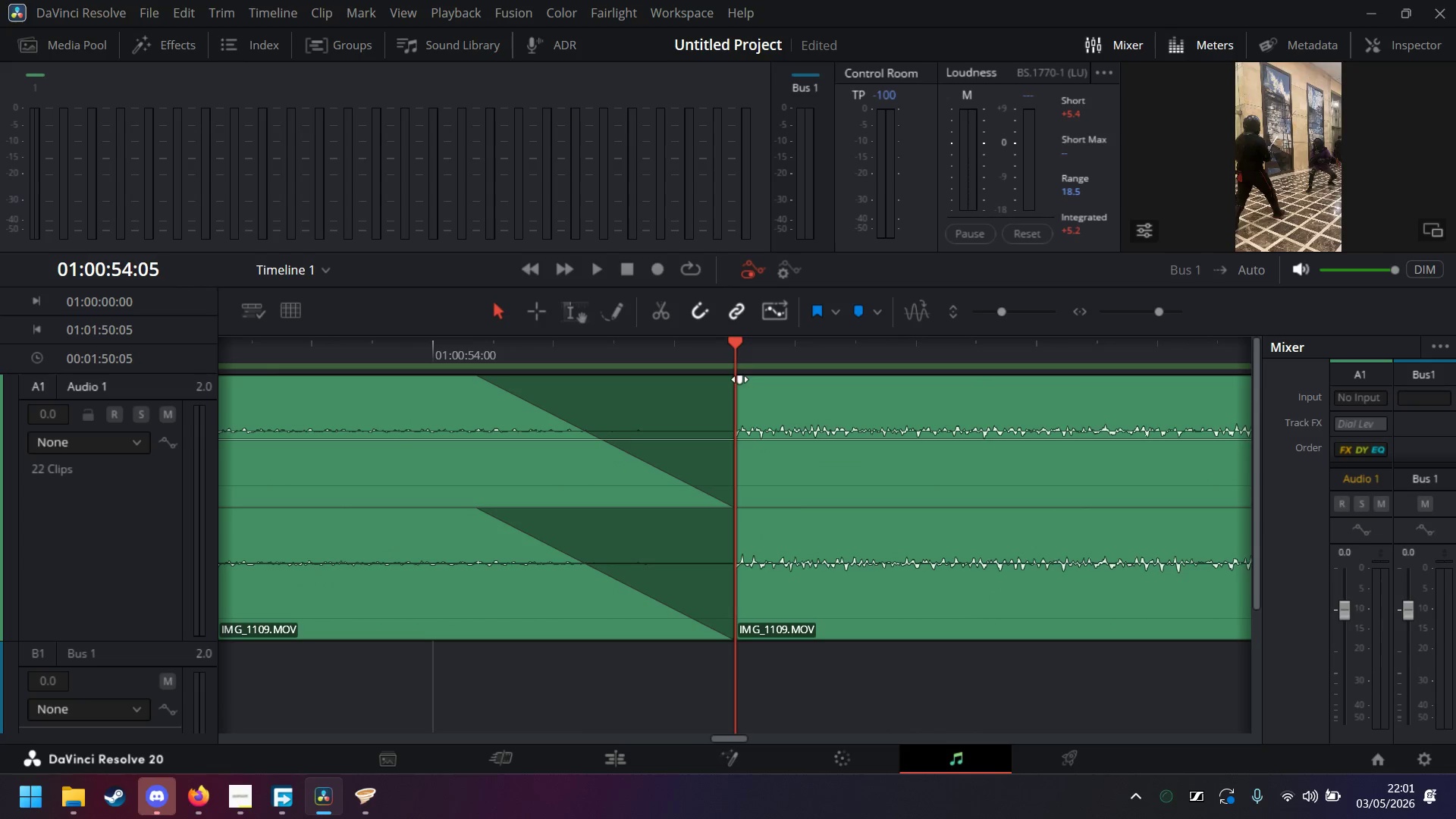 
key(ArrowRight)
 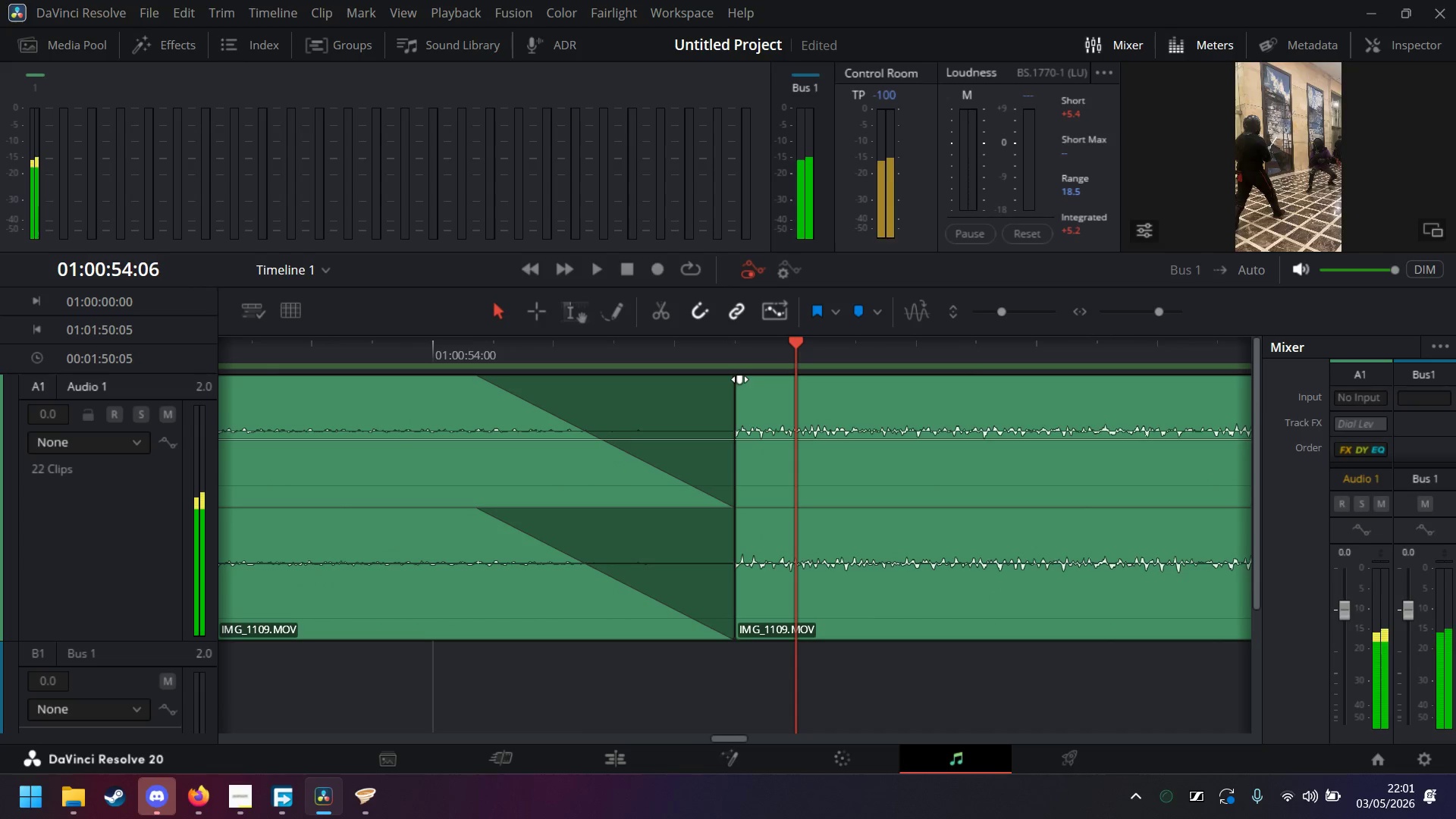 
key(ArrowRight)
 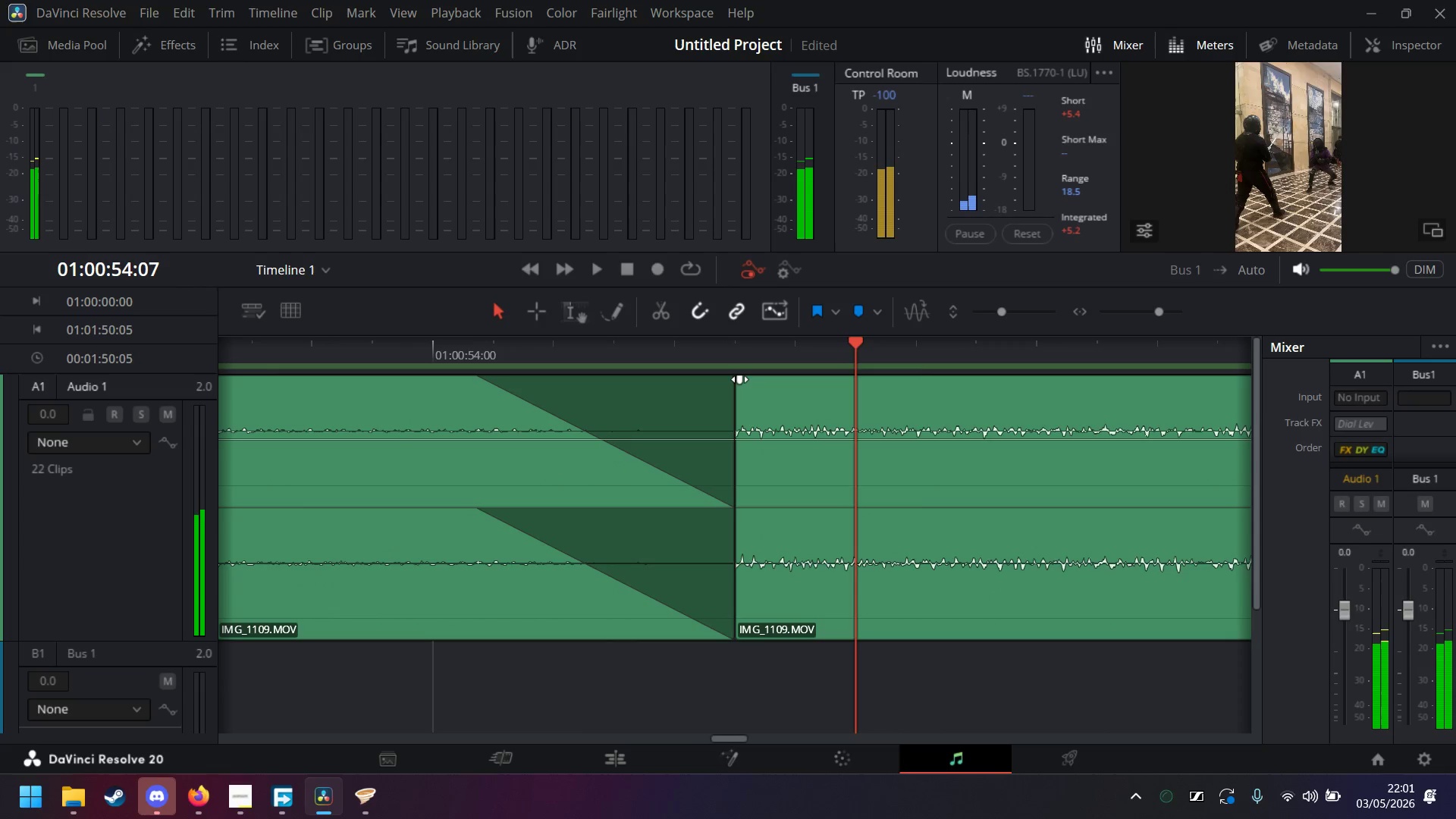 
key(ArrowRight)
 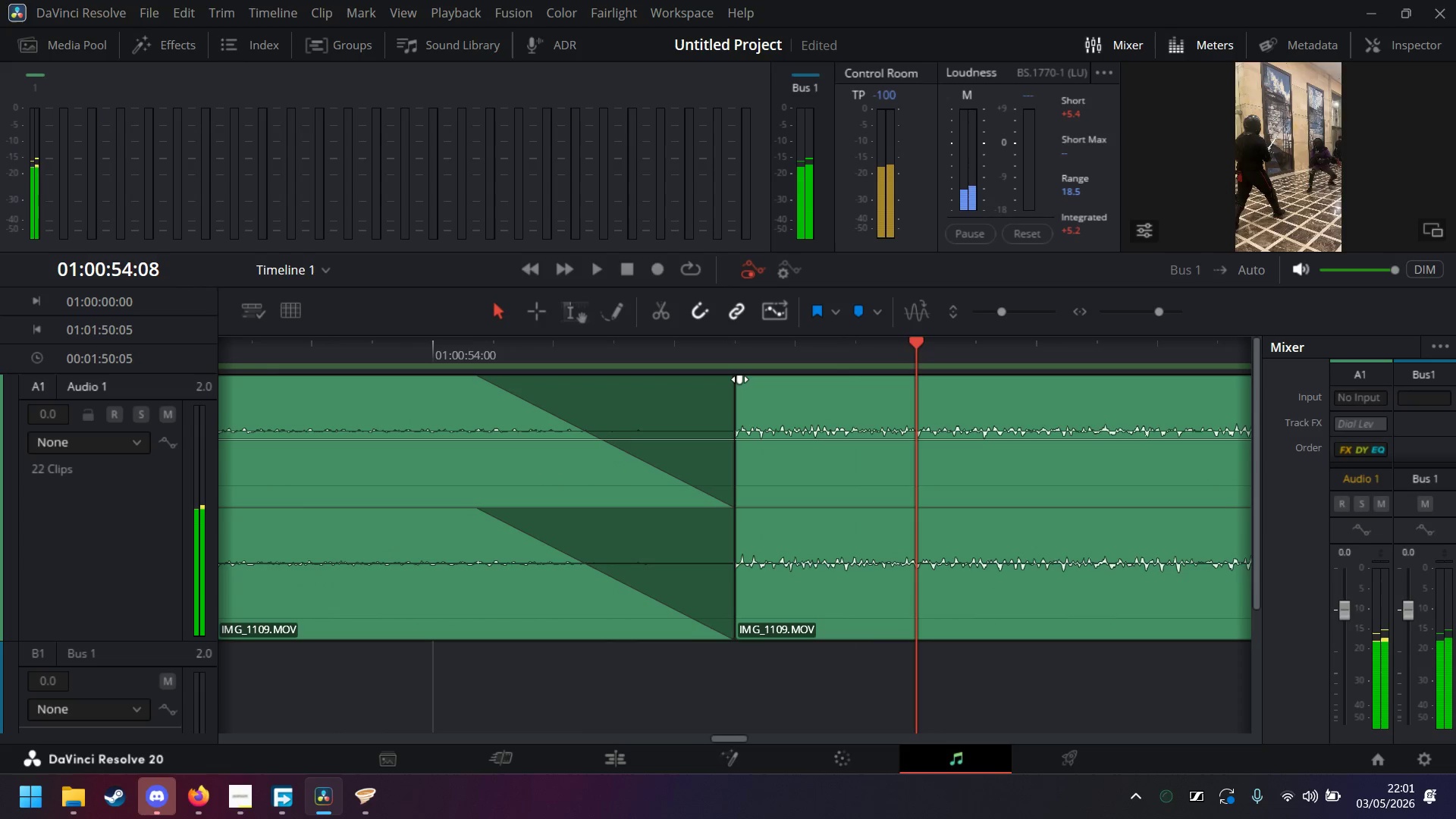 
key(ArrowRight)
 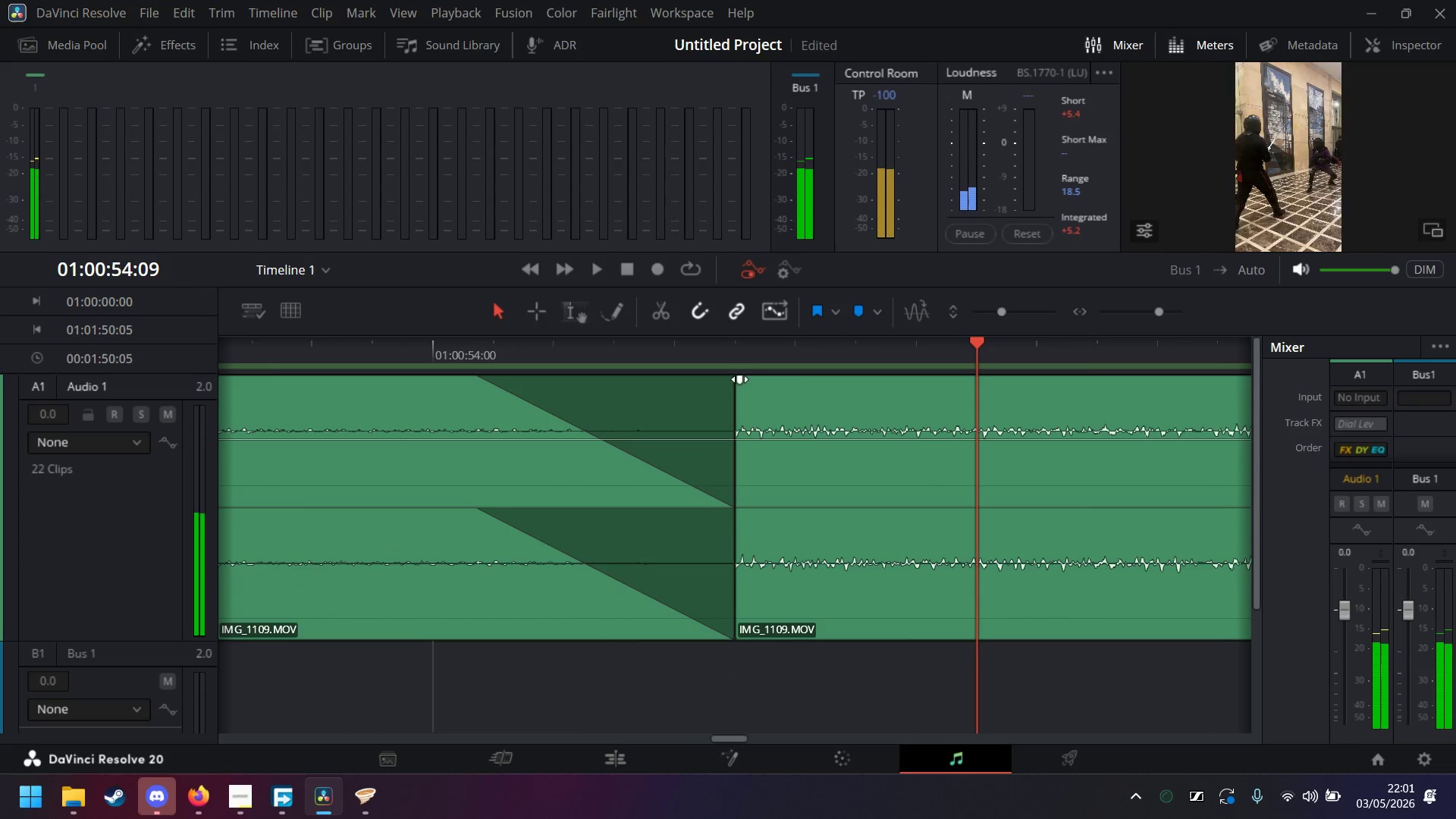 
left_click_drag(start_coordinate=[740, 379], to_coordinate=[1049, 391])
 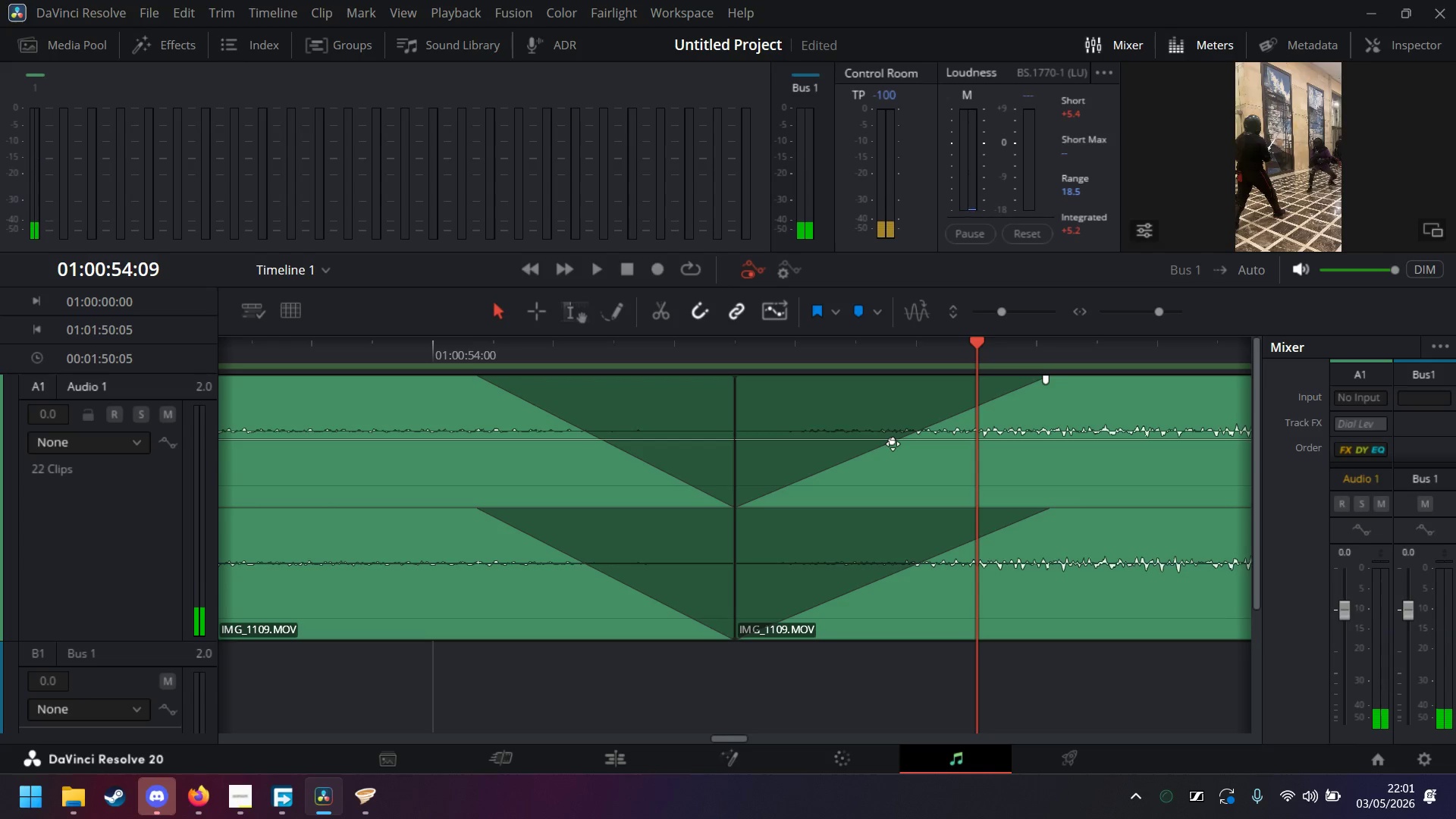 
left_click_drag(start_coordinate=[893, 442], to_coordinate=[902, 442])
 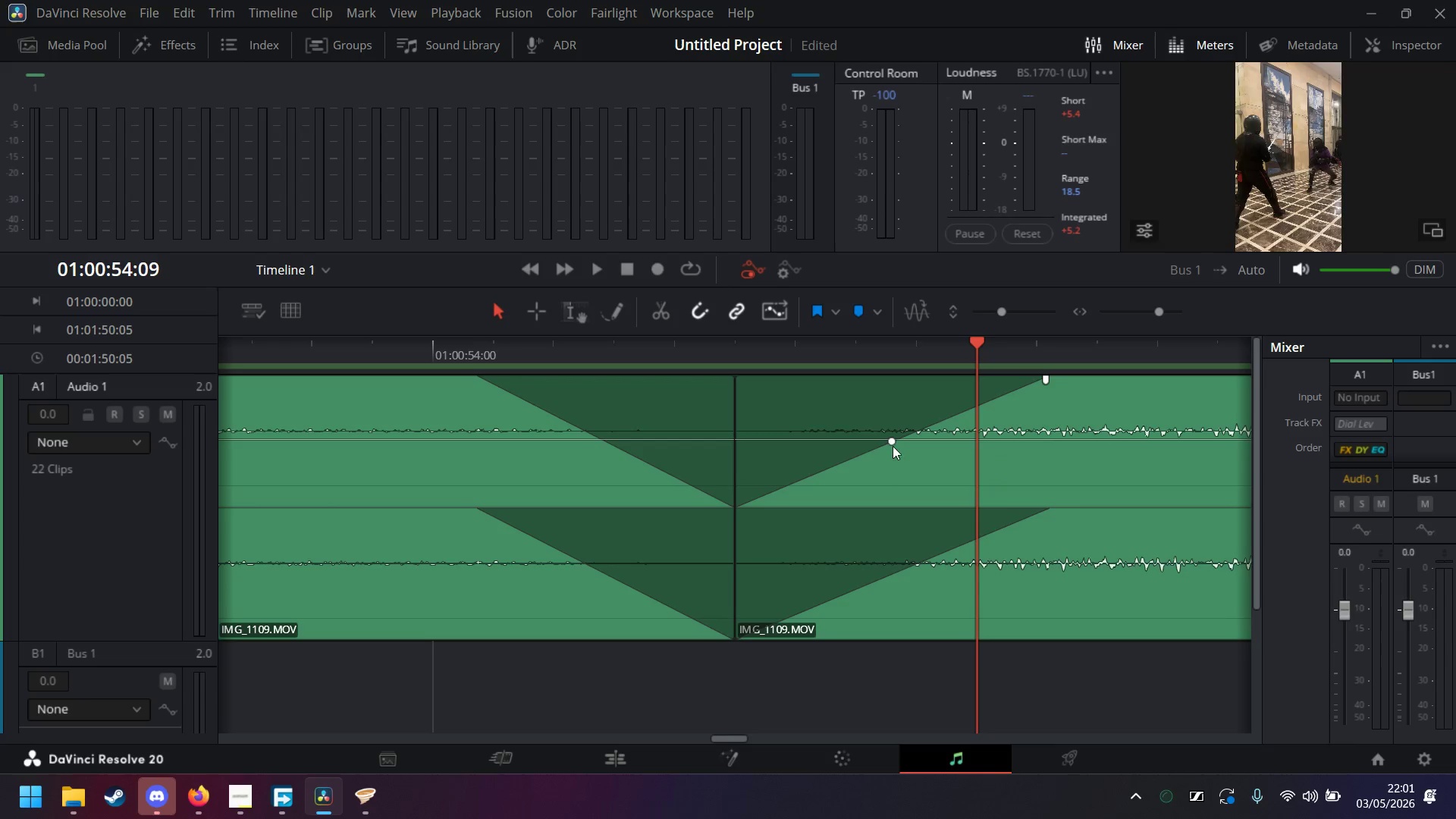 
left_click_drag(start_coordinate=[893, 444], to_coordinate=[1003, 452])
 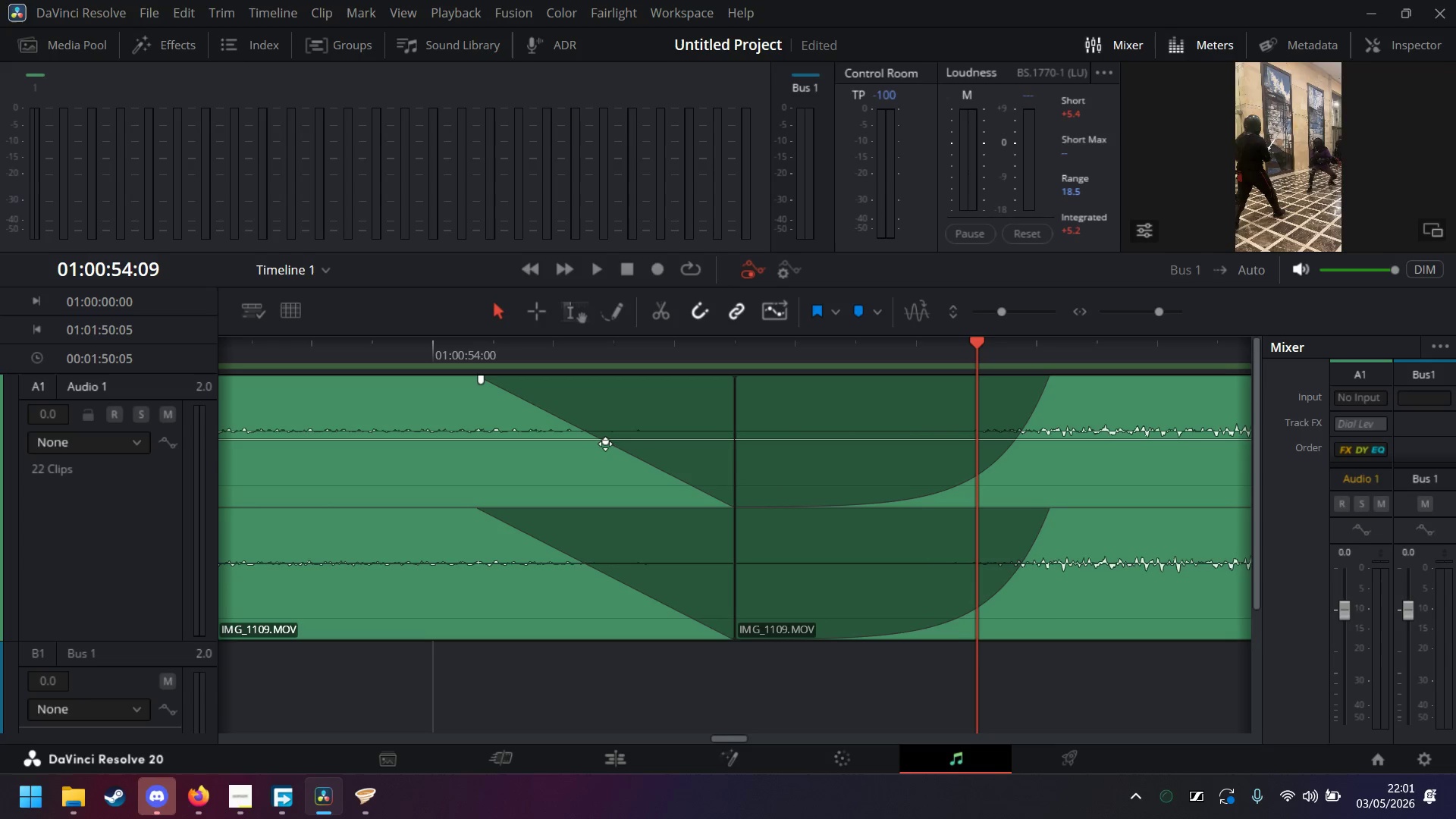 
left_click_drag(start_coordinate=[605, 444], to_coordinate=[552, 447])
 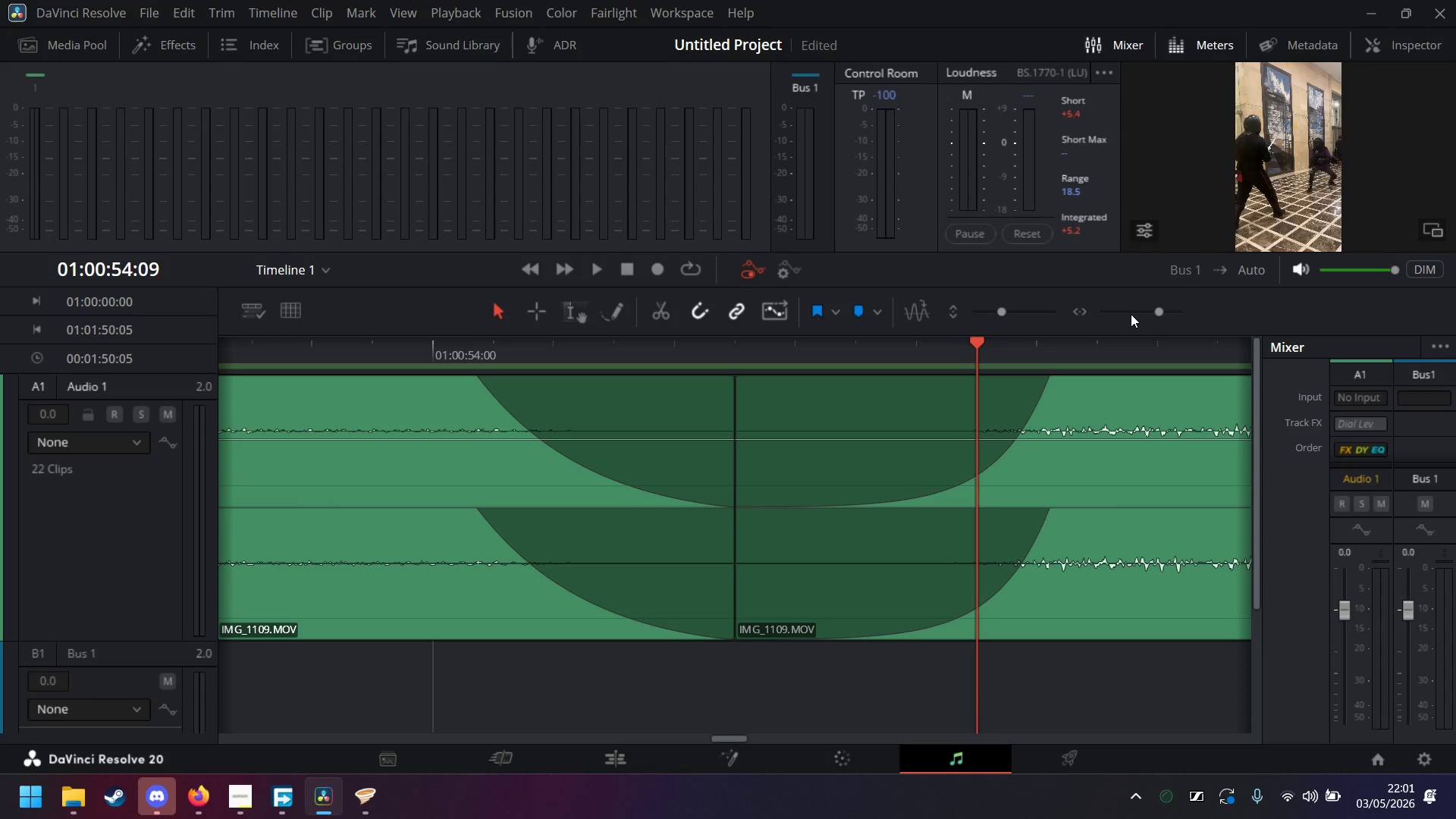 
left_click([1134, 312])
 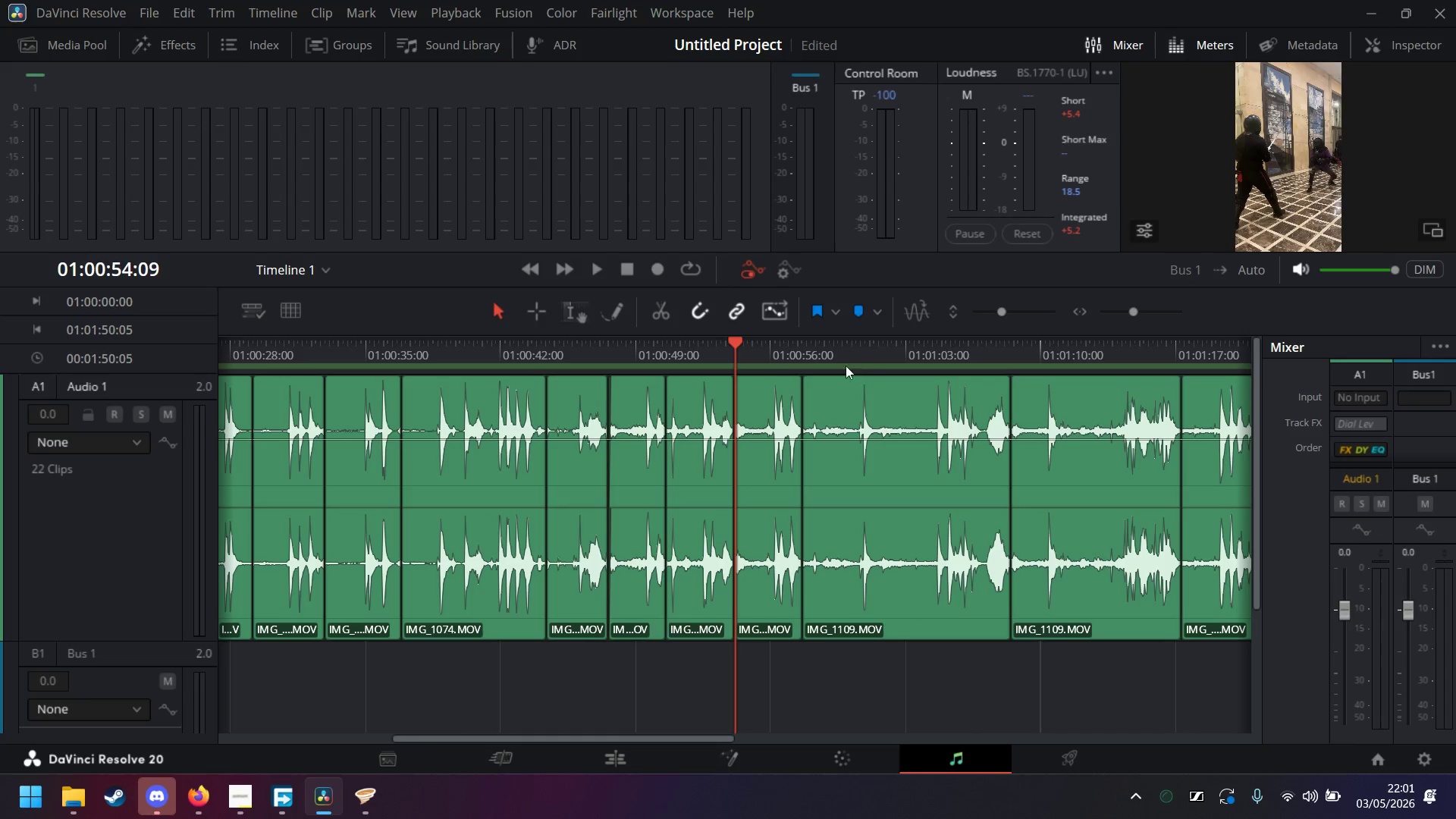 
left_click([796, 351])
 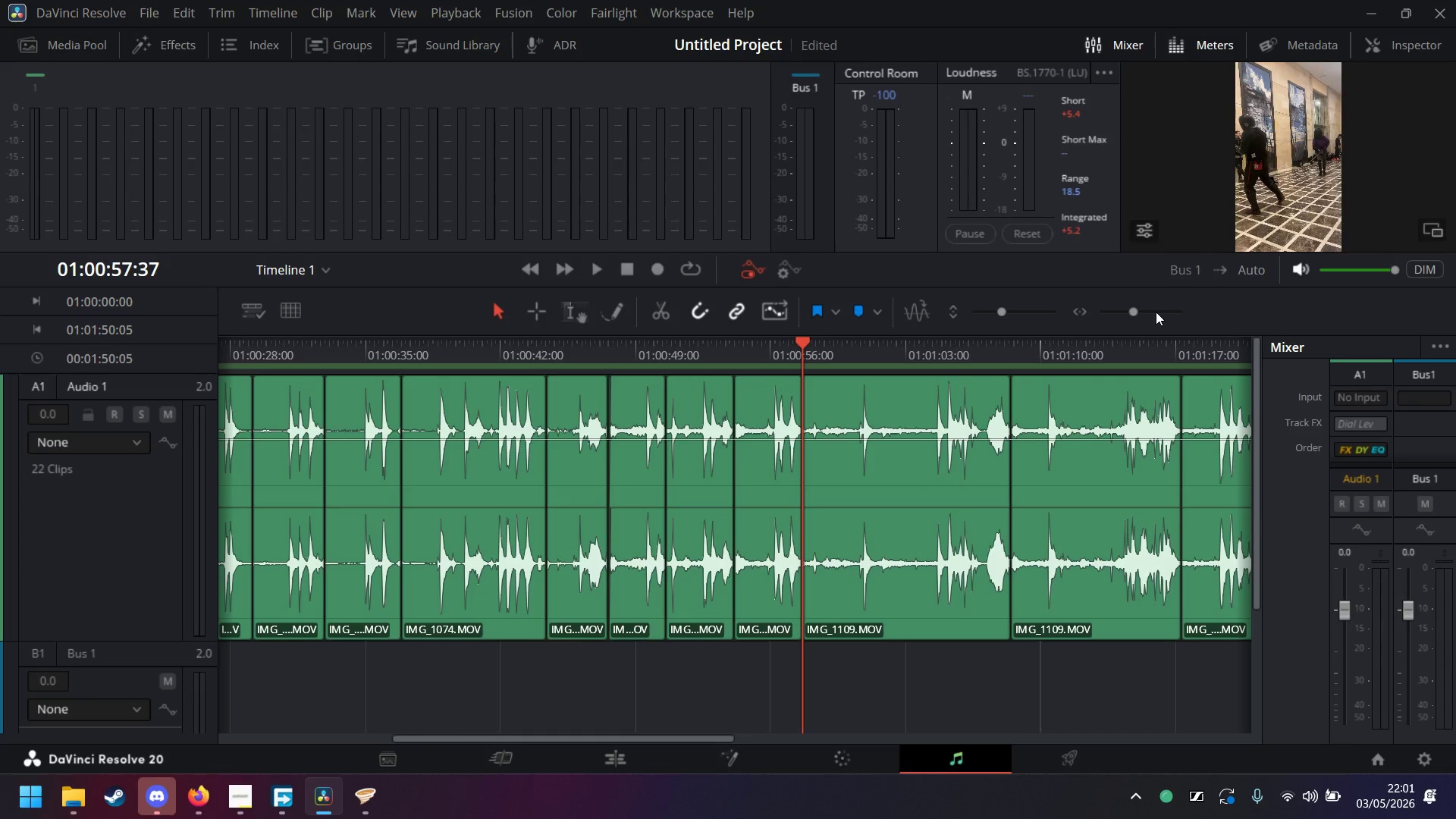 
left_click([1157, 312])
 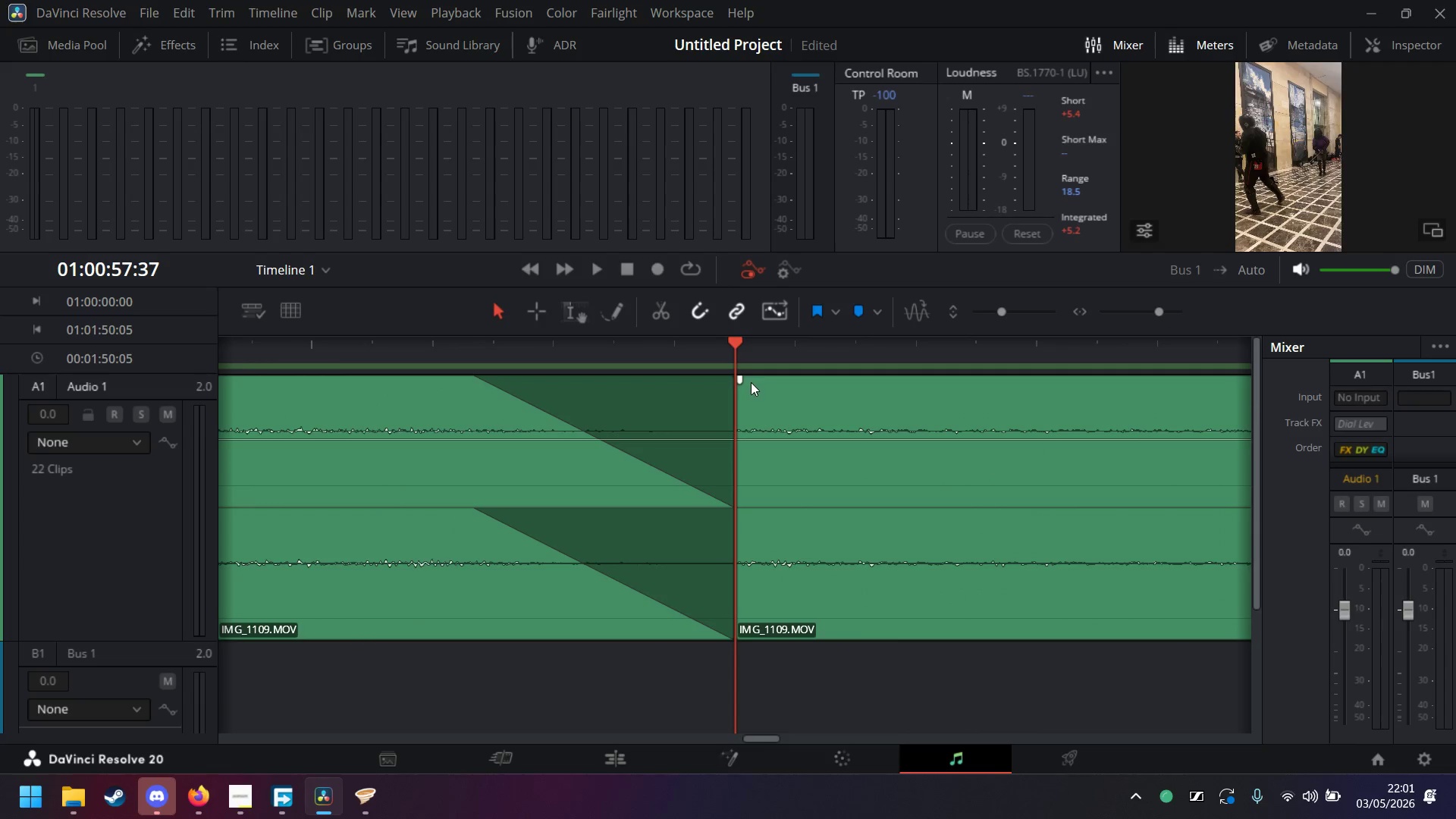 
wait(5.89)
 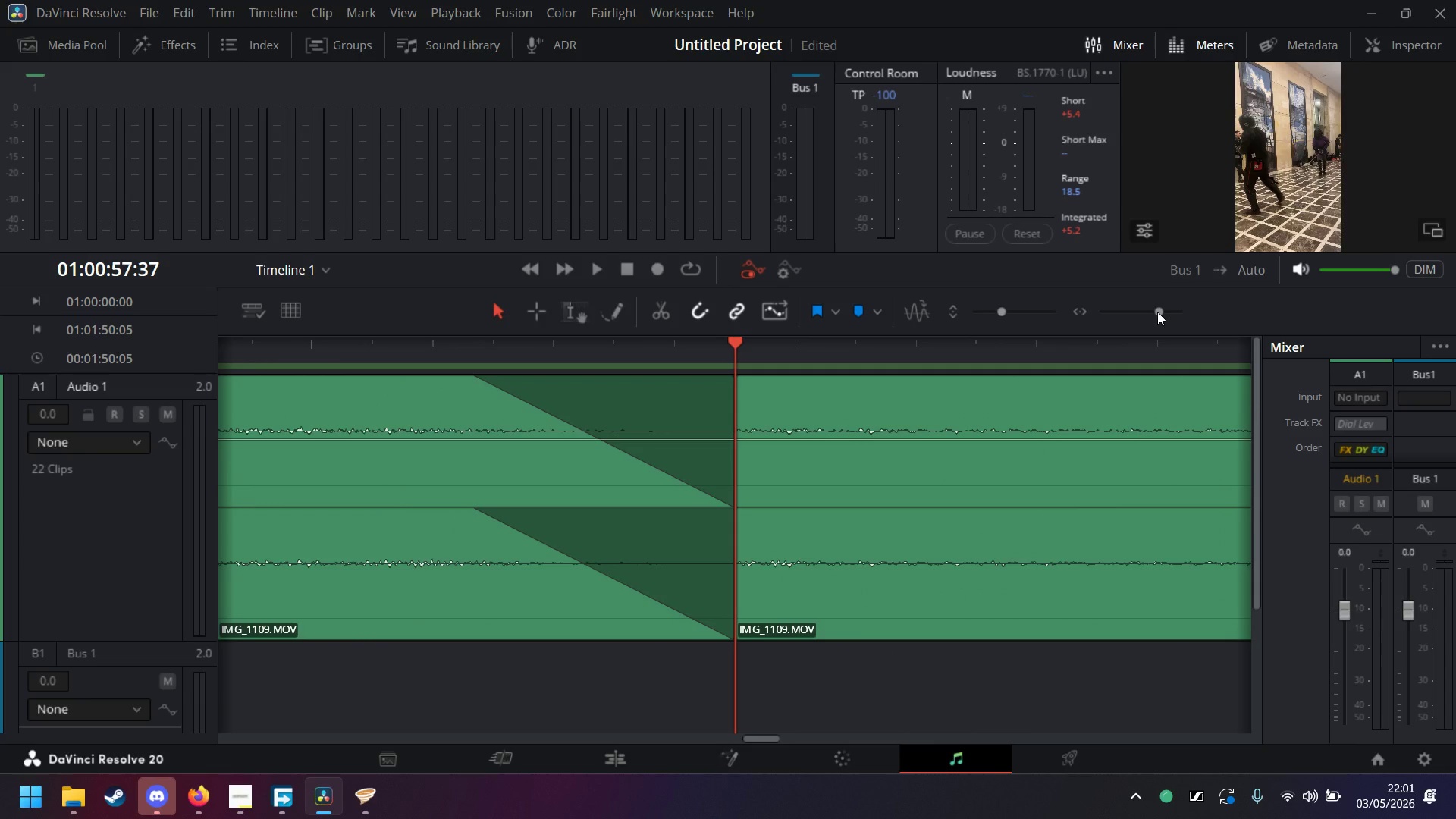 
key(ArrowRight)
 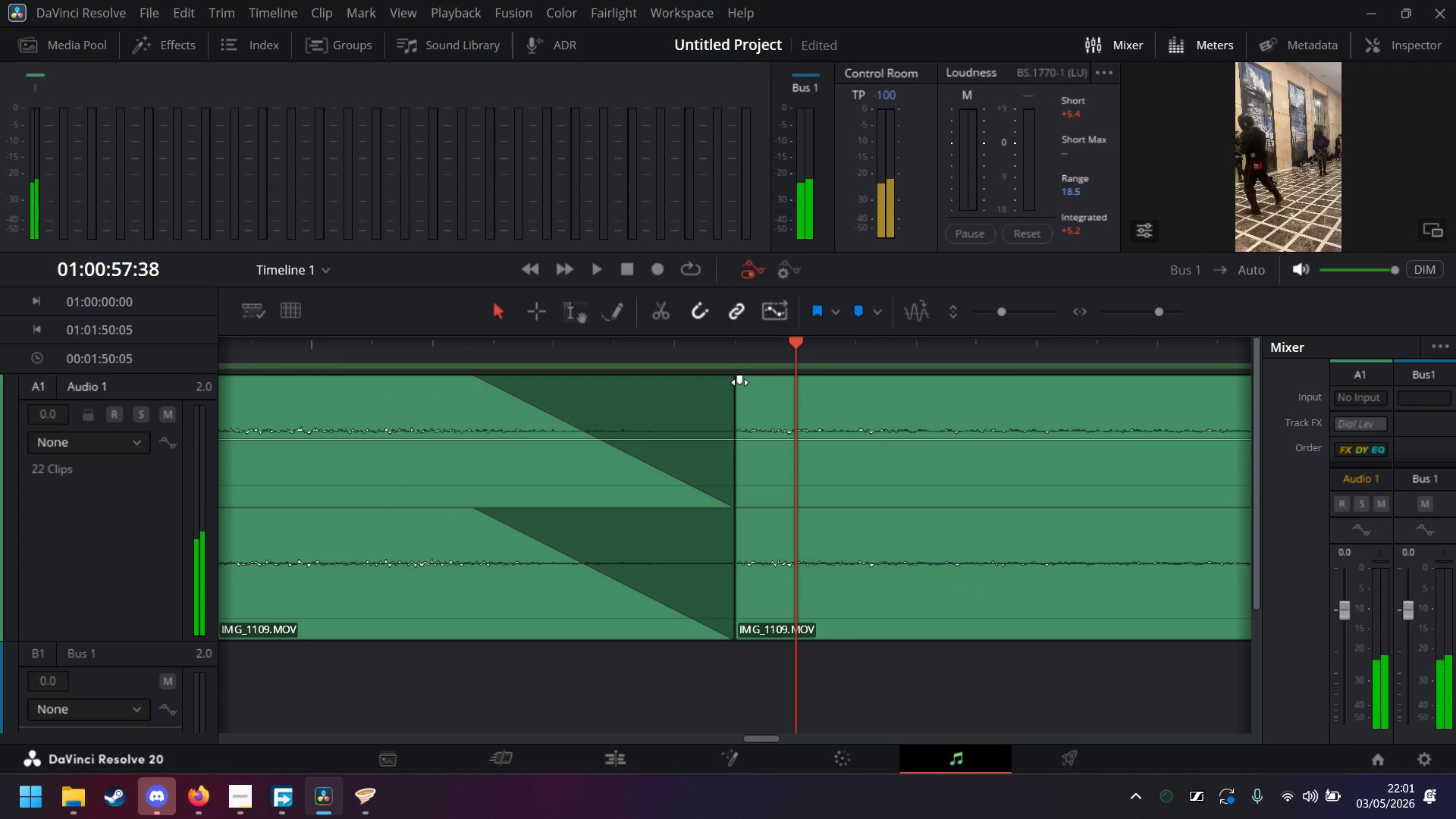 
key(ArrowRight)
 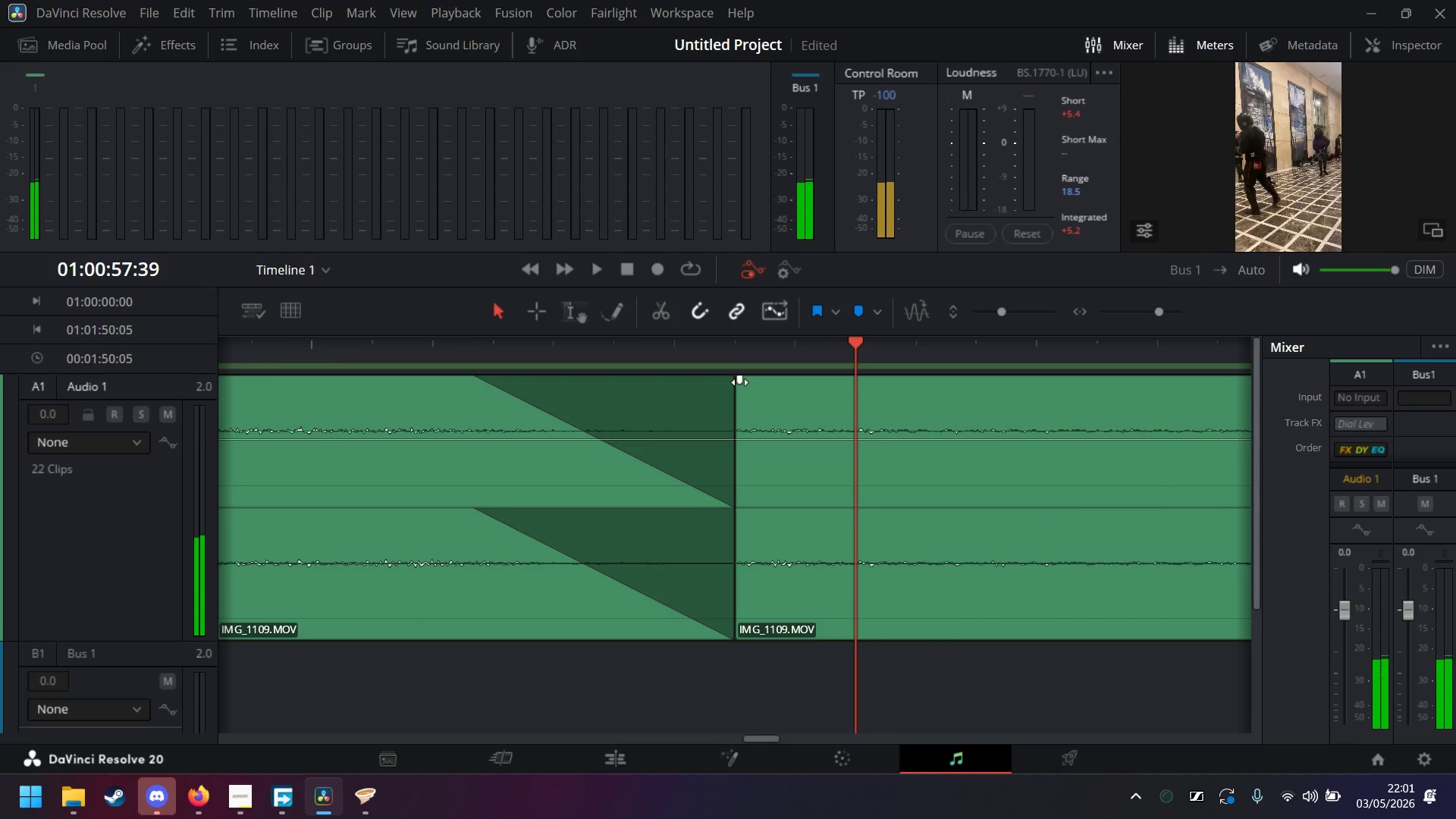 
key(ArrowRight)
 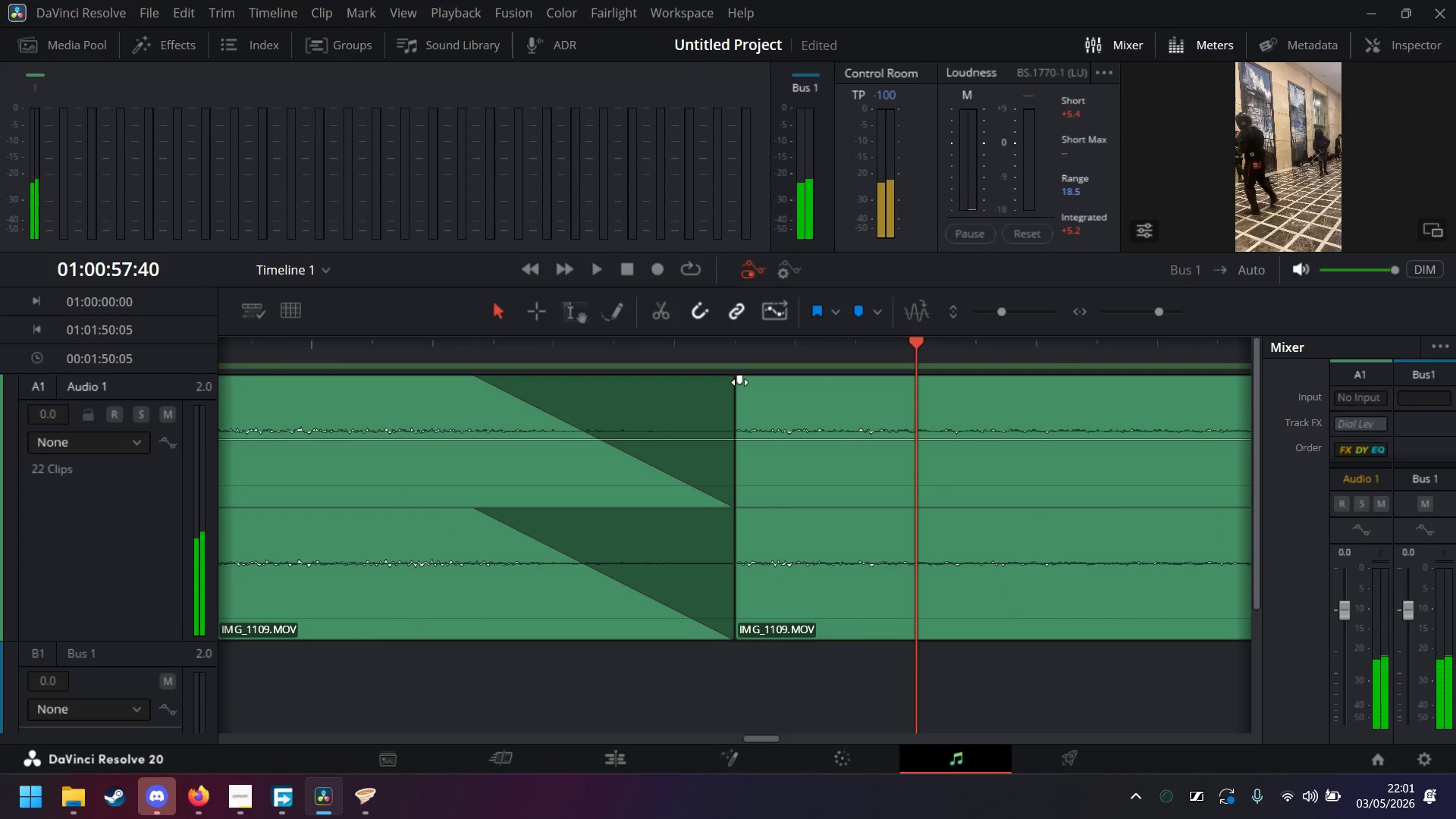 
key(ArrowRight)
 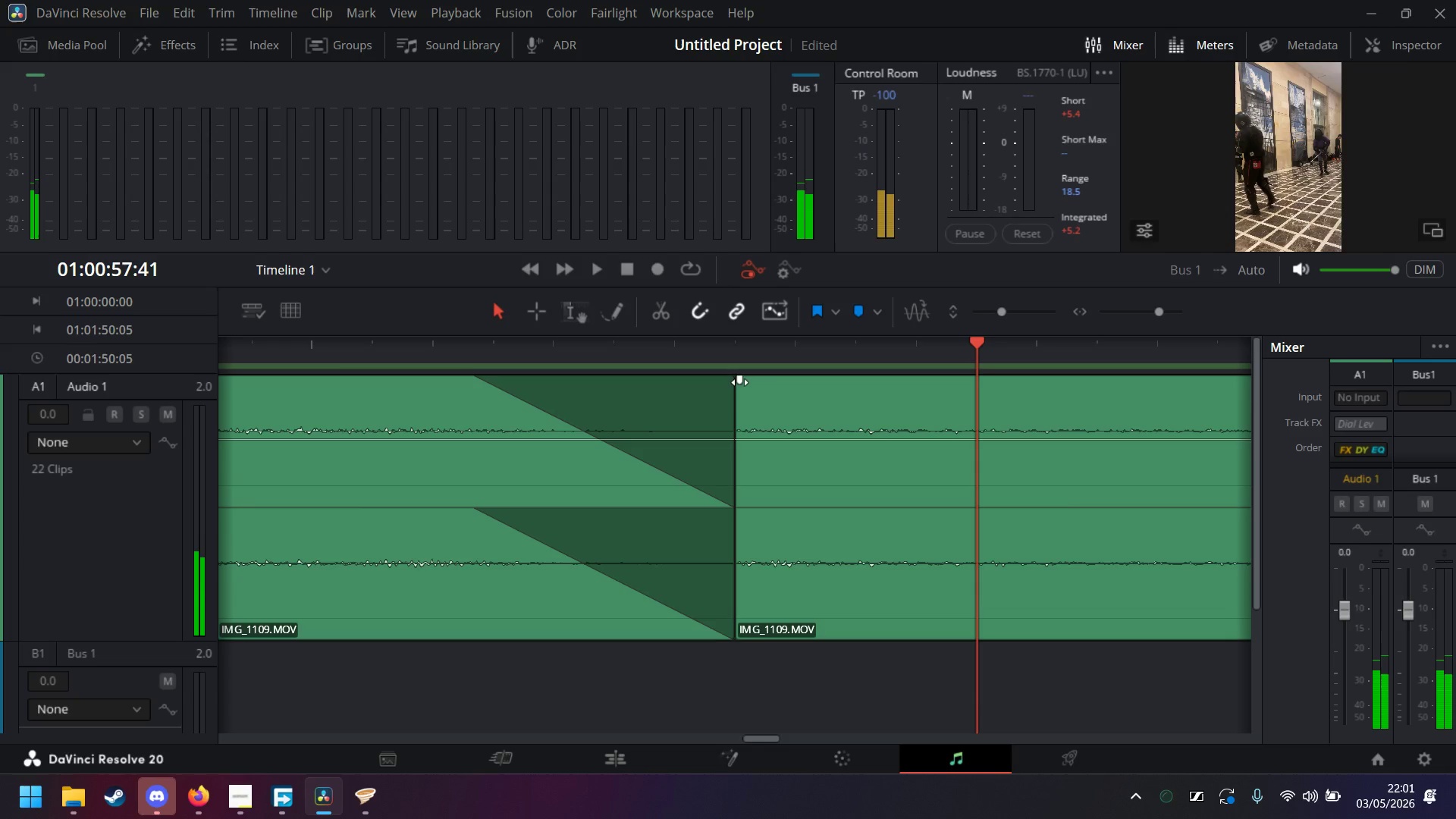 
left_click_drag(start_coordinate=[740, 382], to_coordinate=[980, 394])
 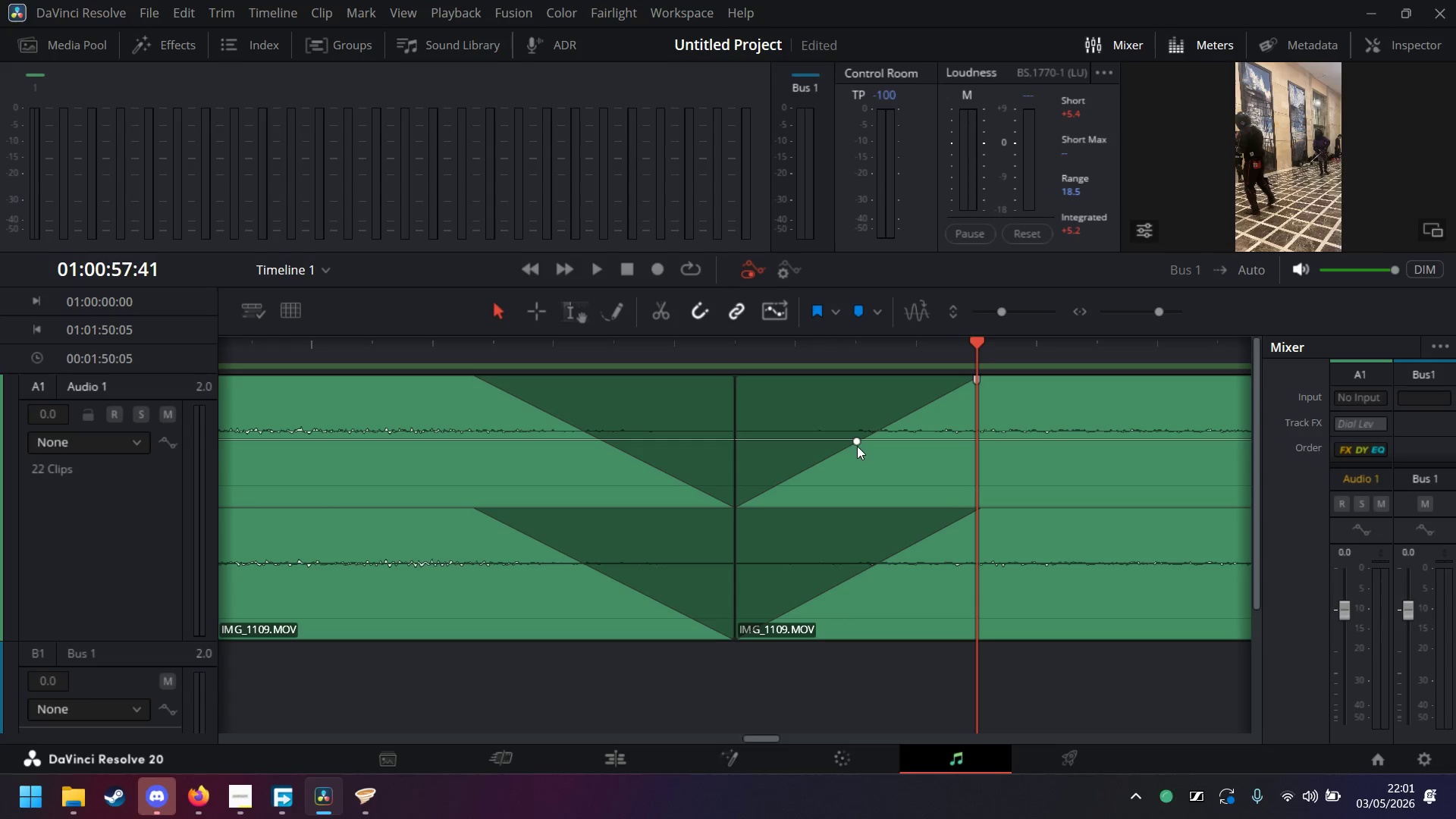 
left_click_drag(start_coordinate=[857, 442], to_coordinate=[886, 446])
 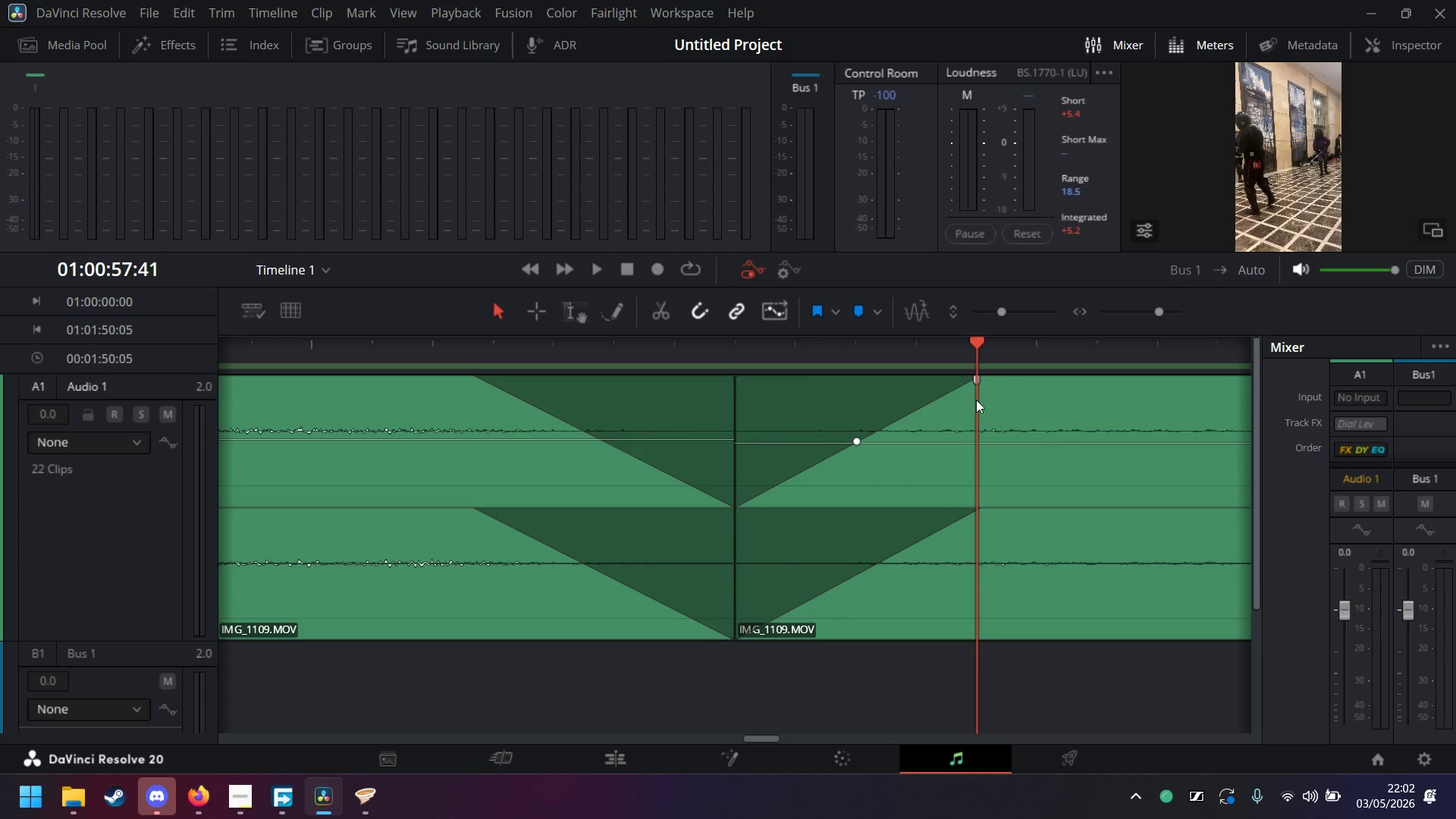 
wait(6.05)
 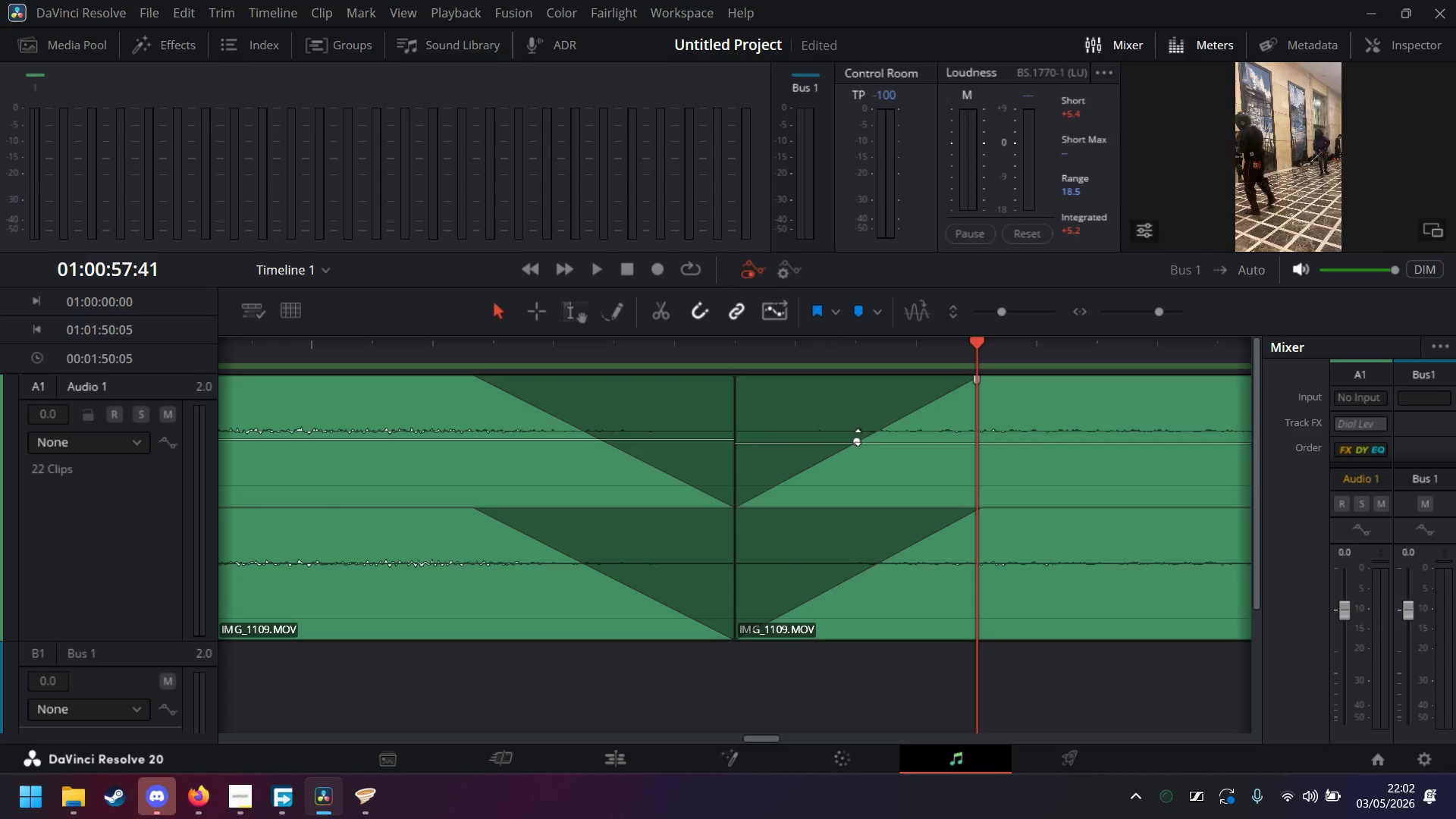 
left_click([857, 434])
 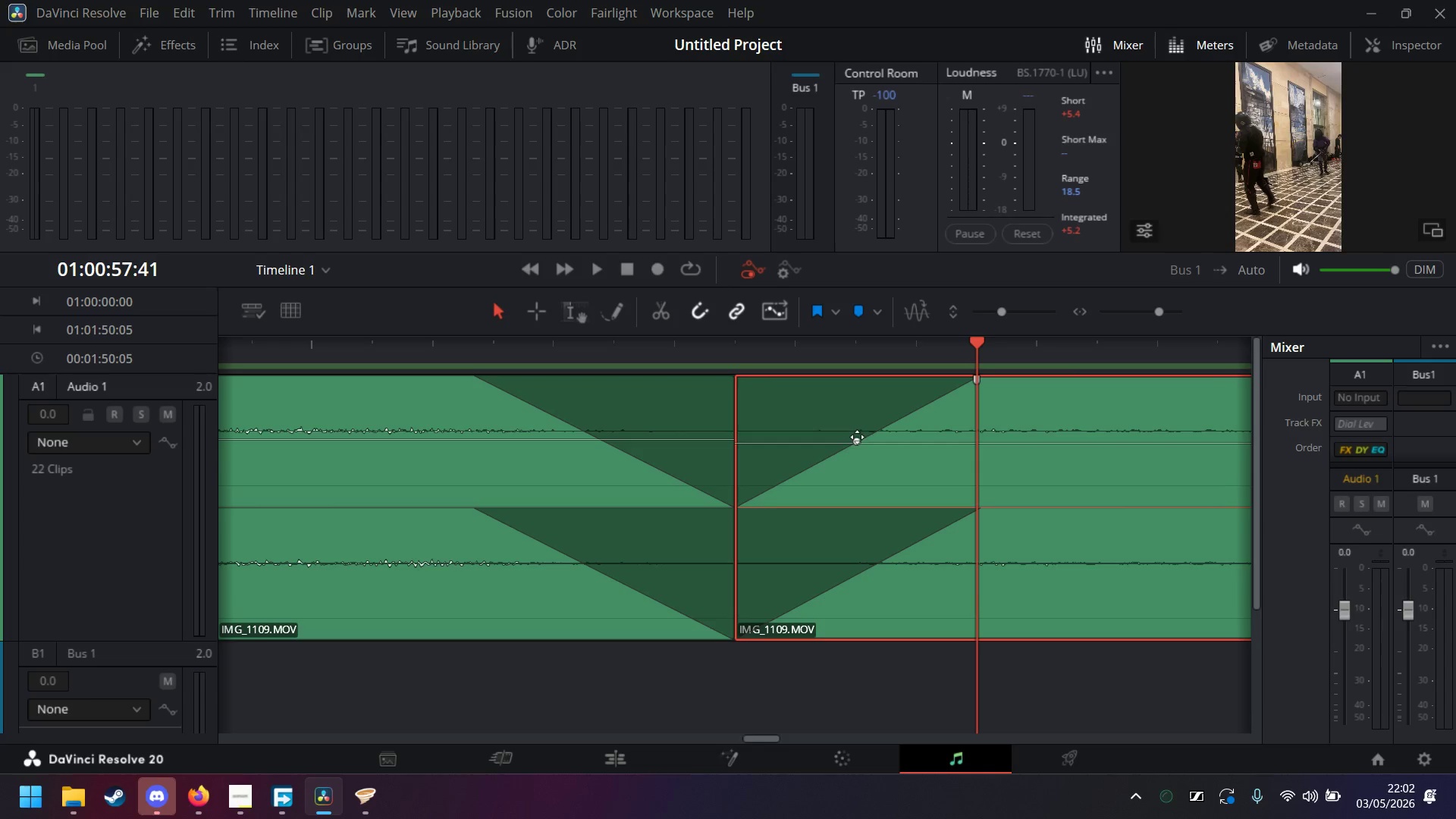 
left_click_drag(start_coordinate=[857, 437], to_coordinate=[886, 438])
 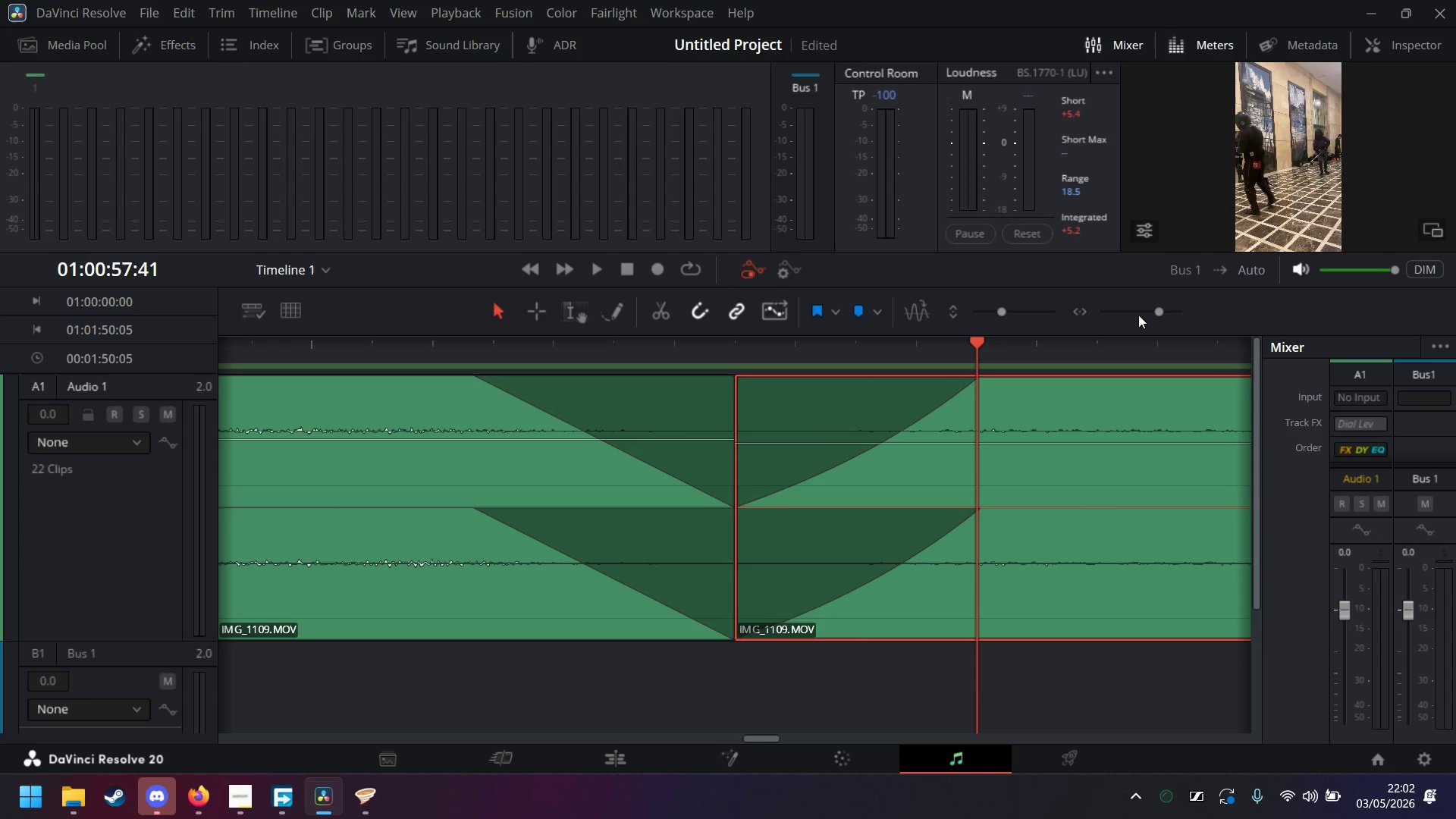 
left_click([1139, 312])
 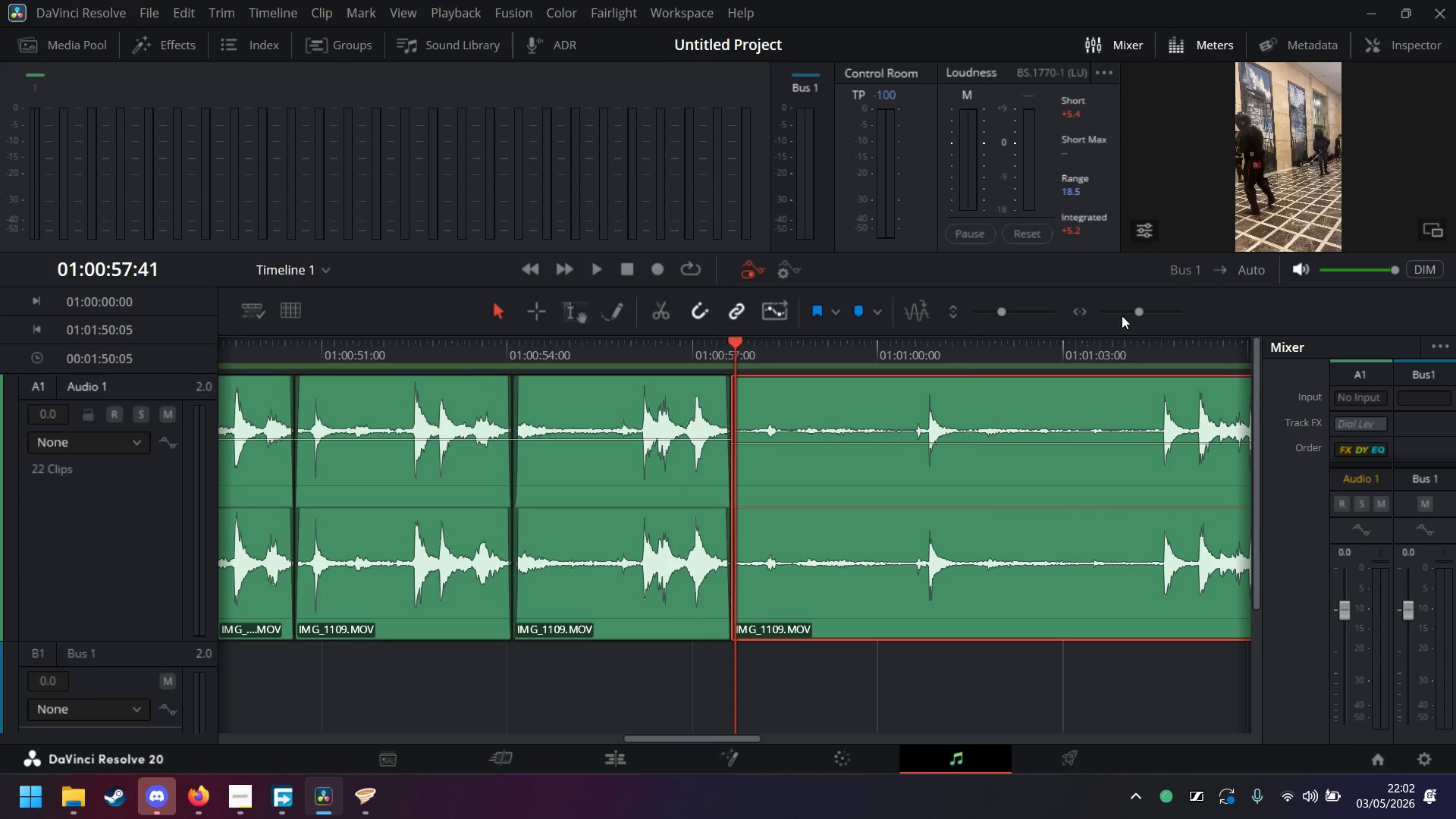 
left_click([1131, 312])
 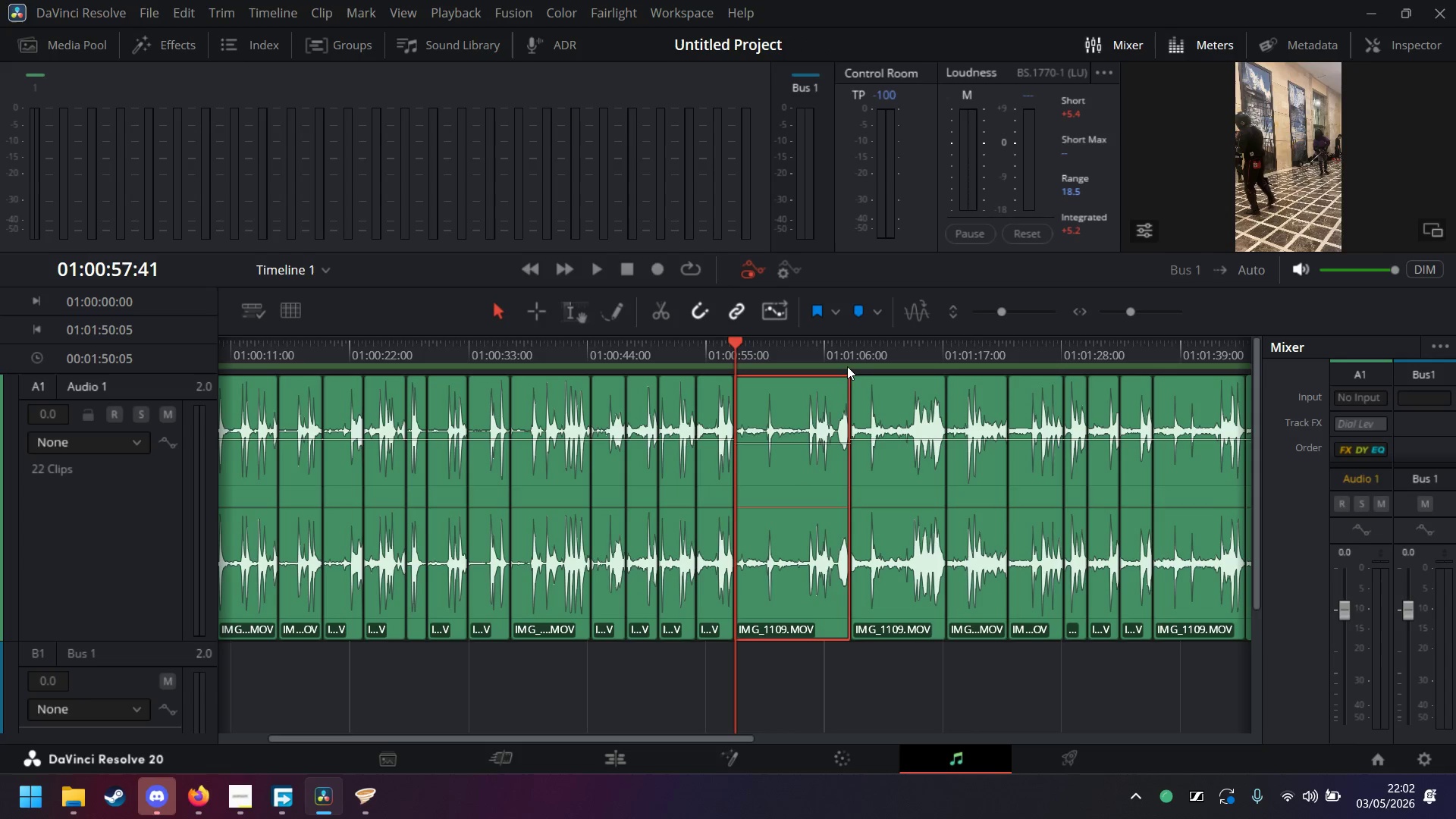 
left_click([849, 361])
 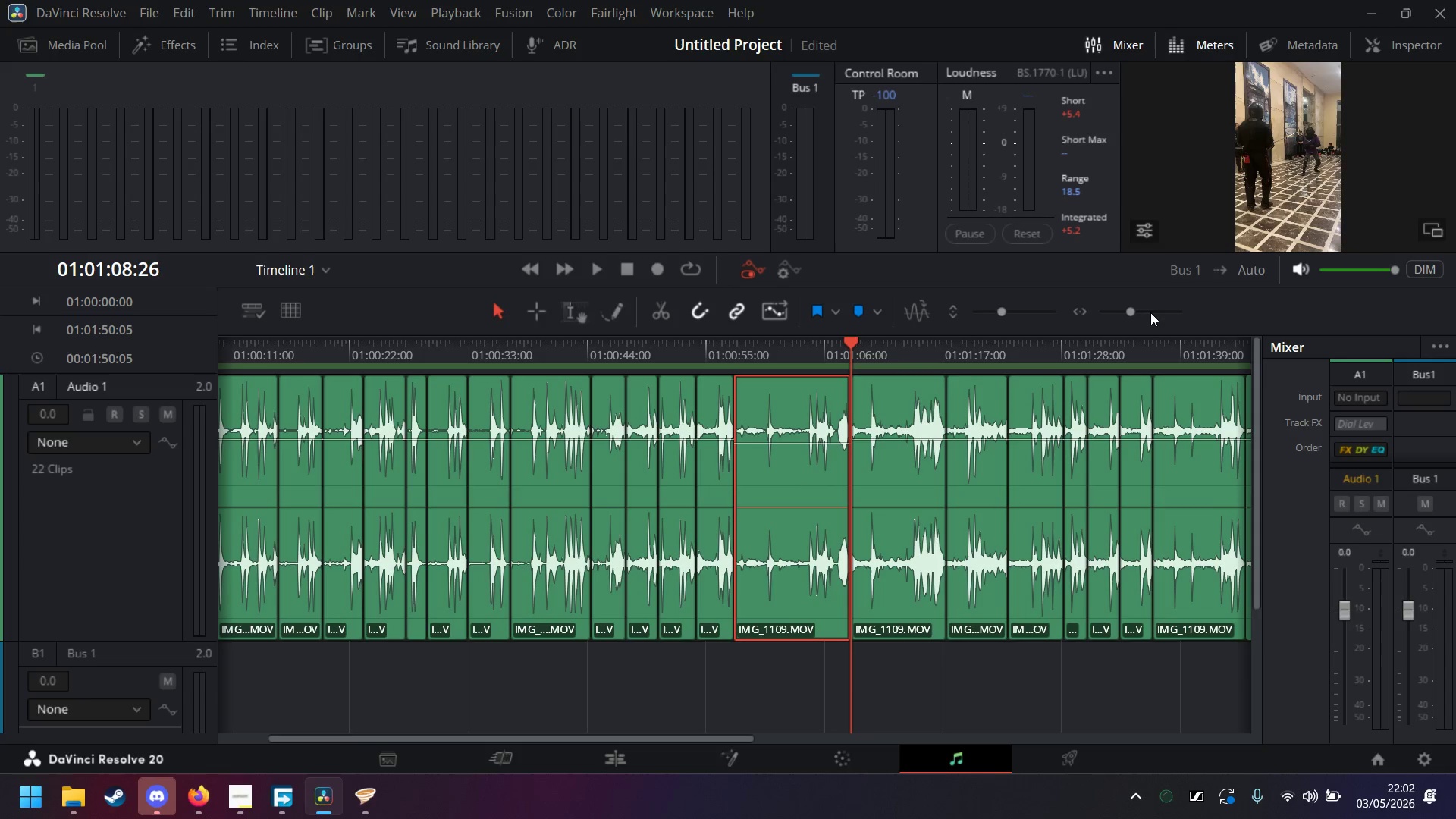 
left_click([1156, 311])
 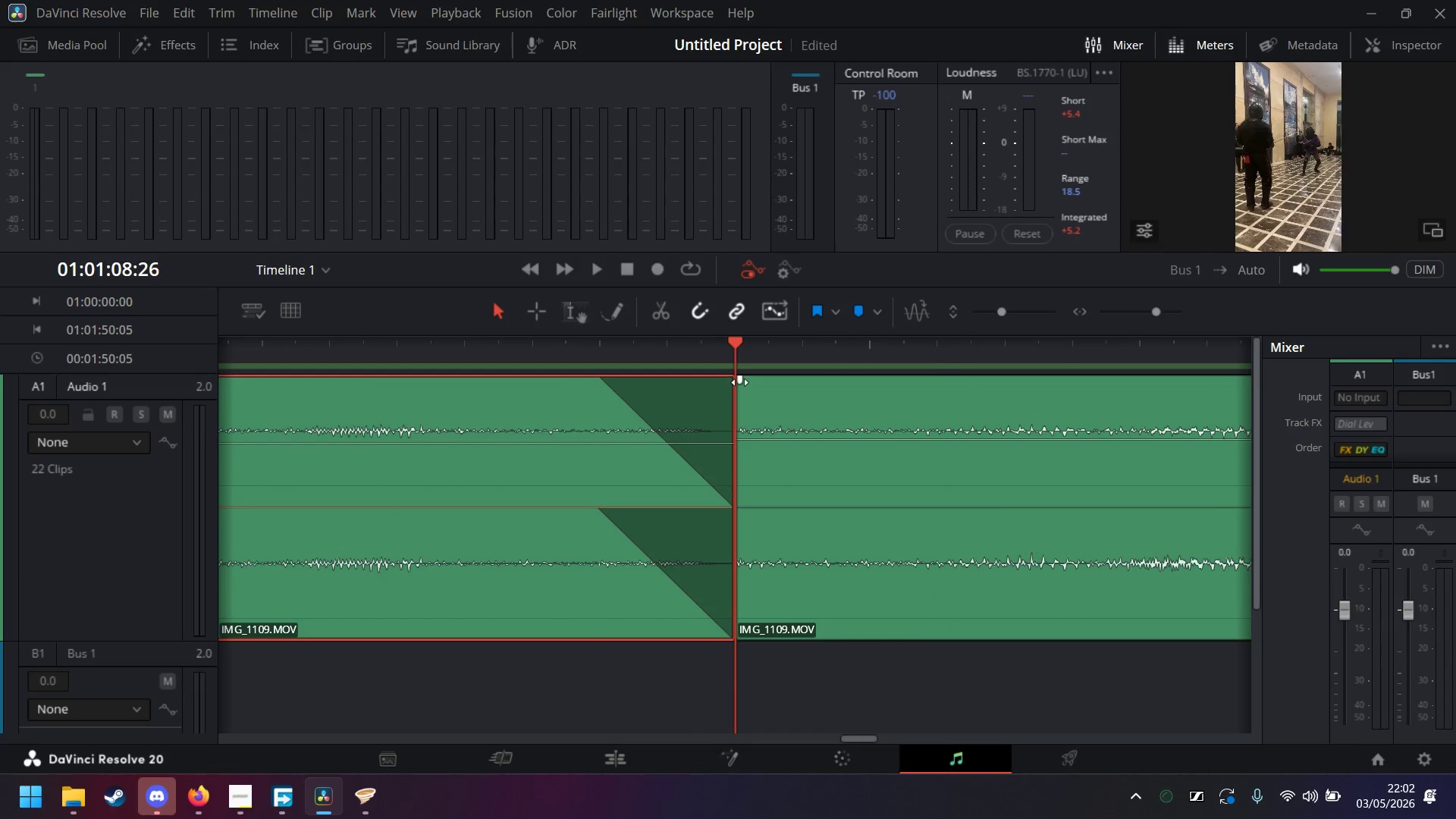 
key(ArrowRight)
 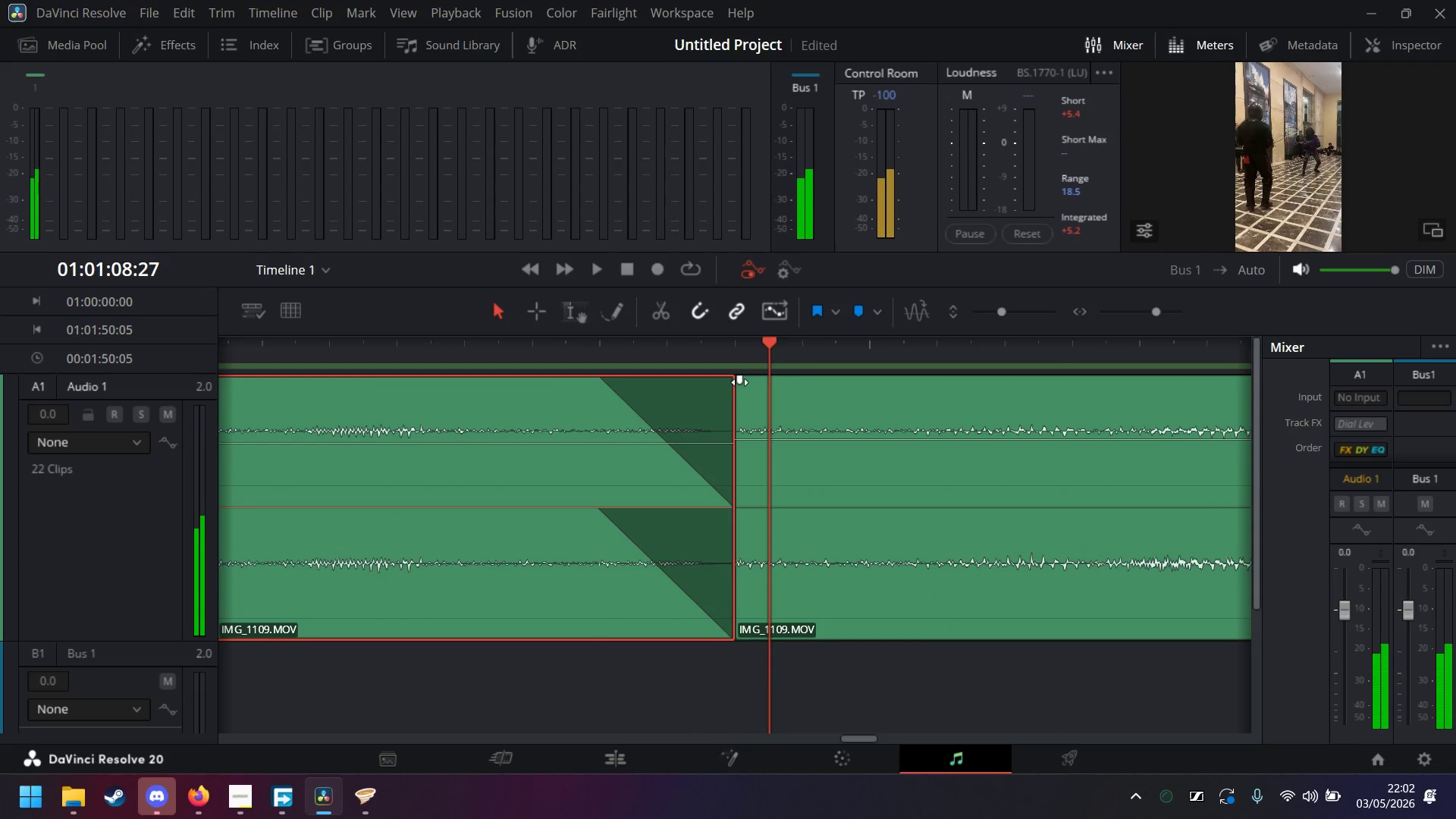 
key(ArrowRight)
 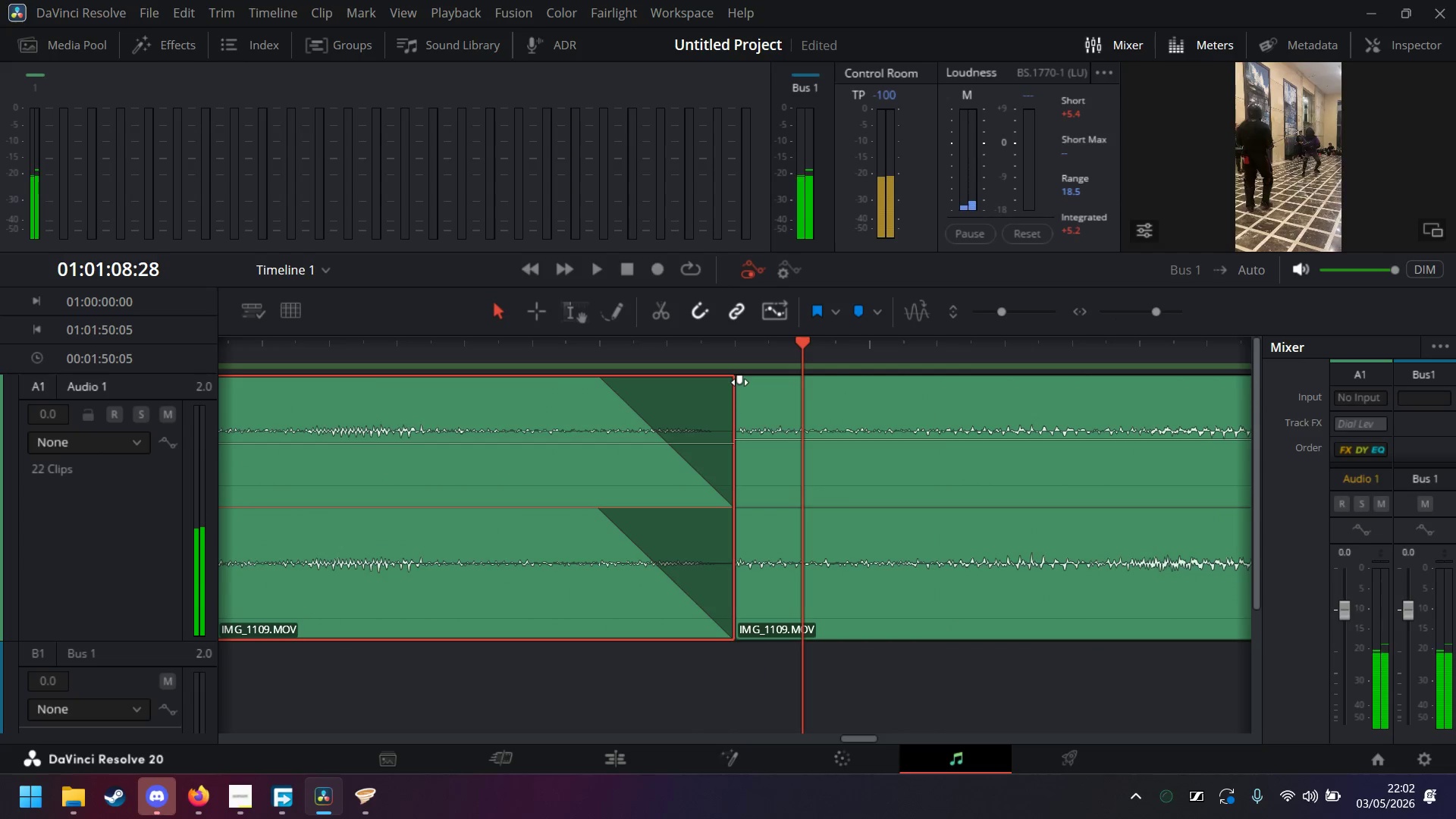 
key(ArrowRight)
 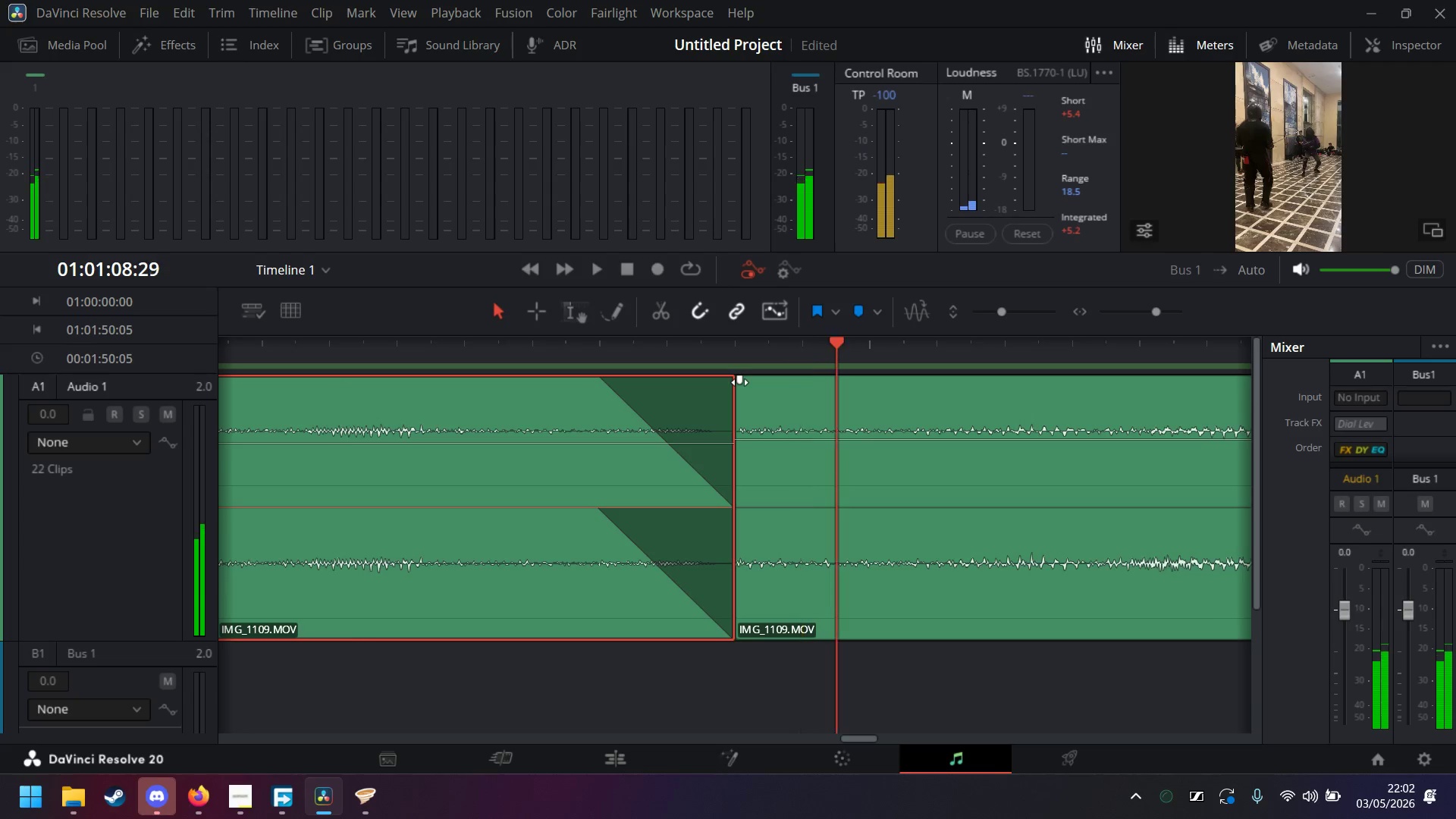 
key(ArrowRight)
 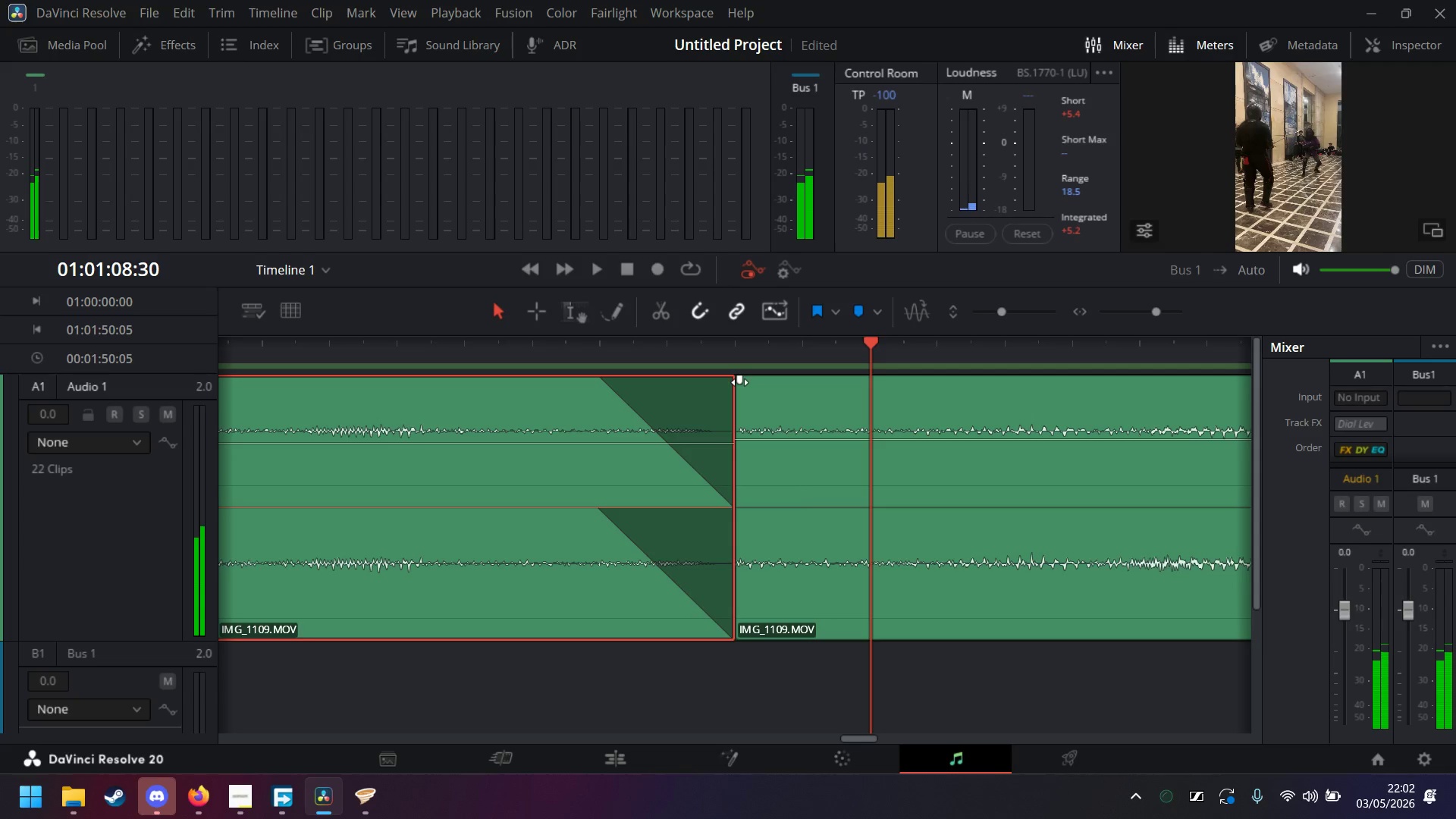 
left_click_drag(start_coordinate=[740, 382], to_coordinate=[877, 391])
 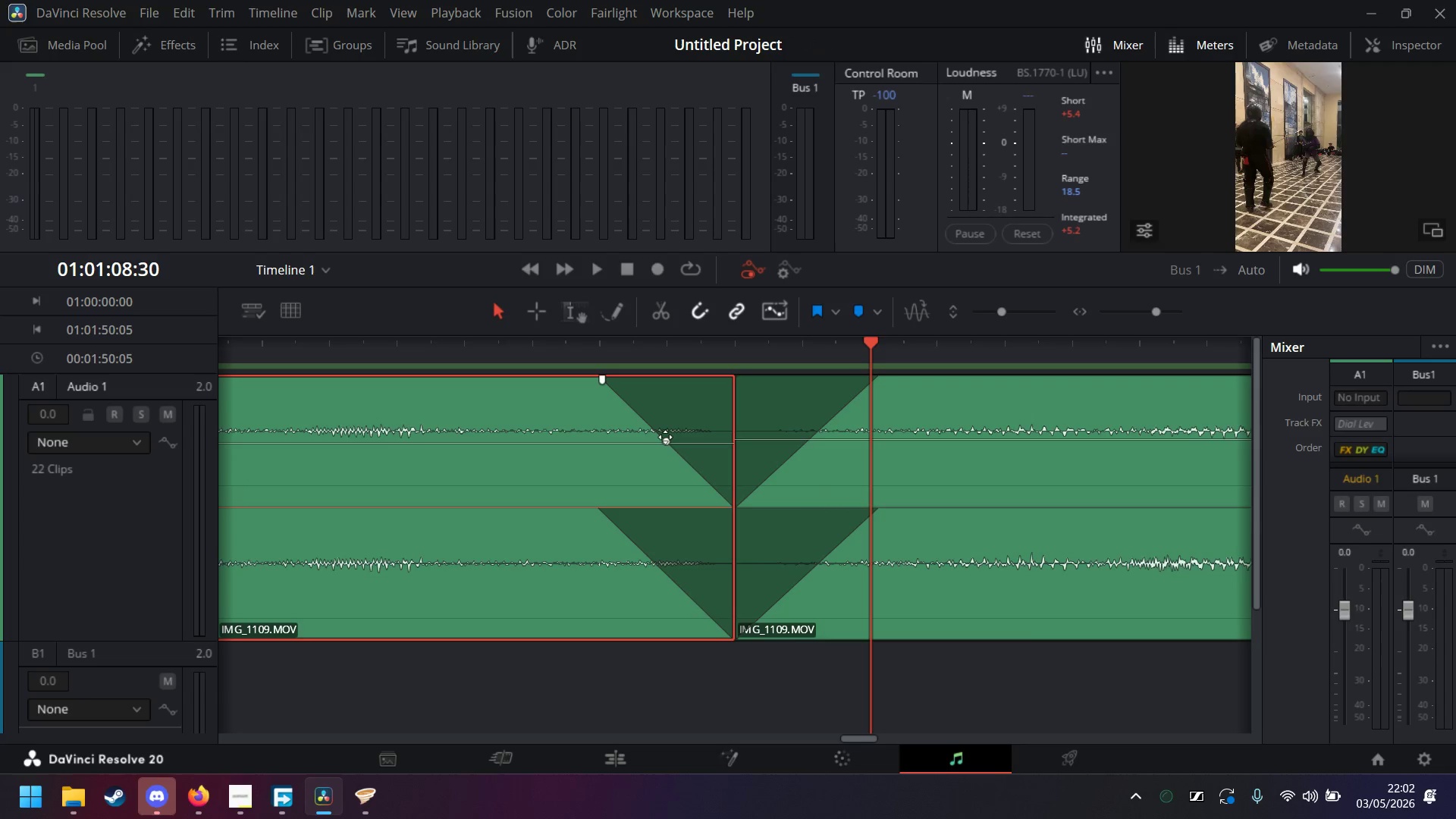 
wait(5.38)
 